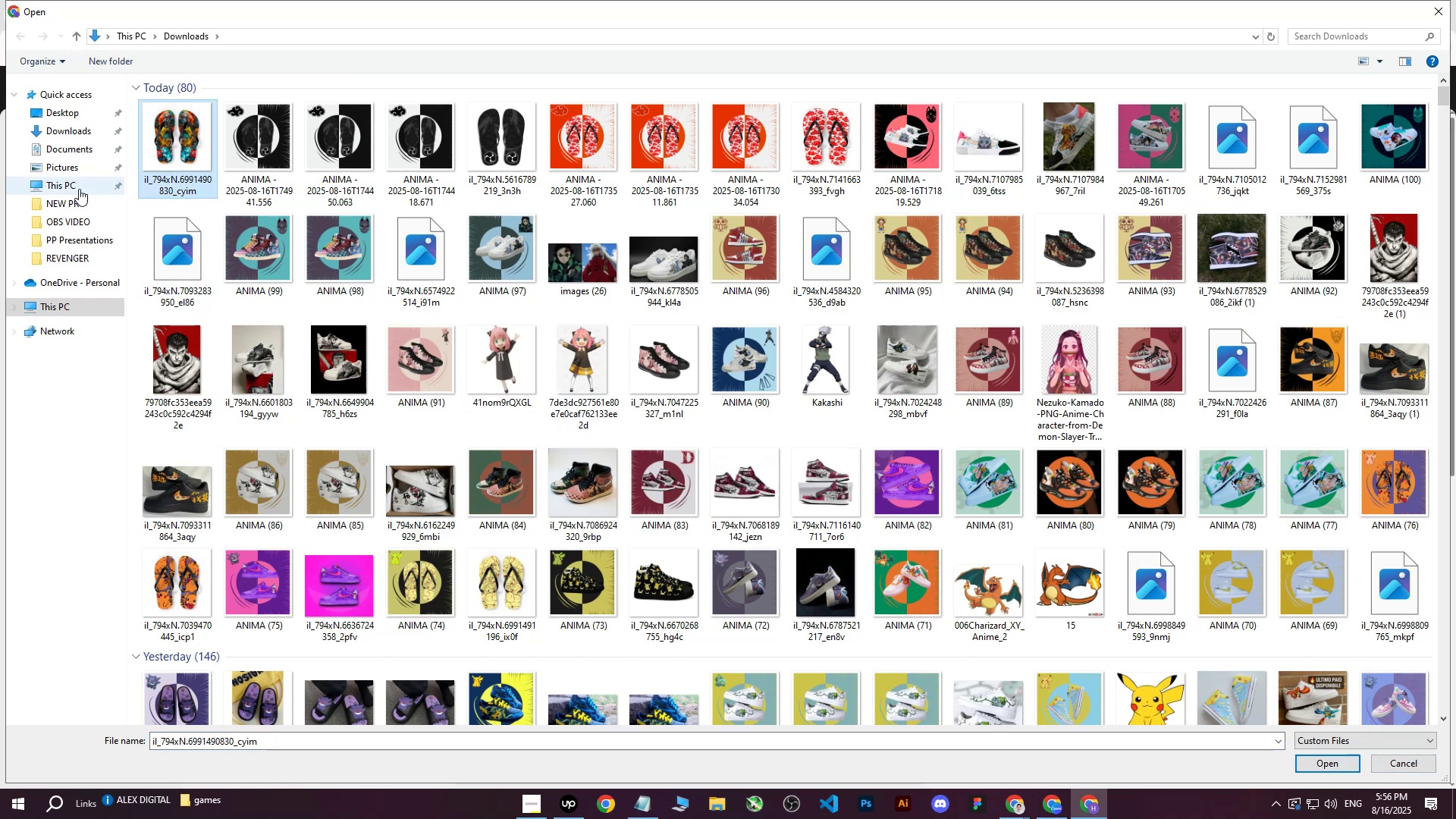 
double_click([62, 113])
 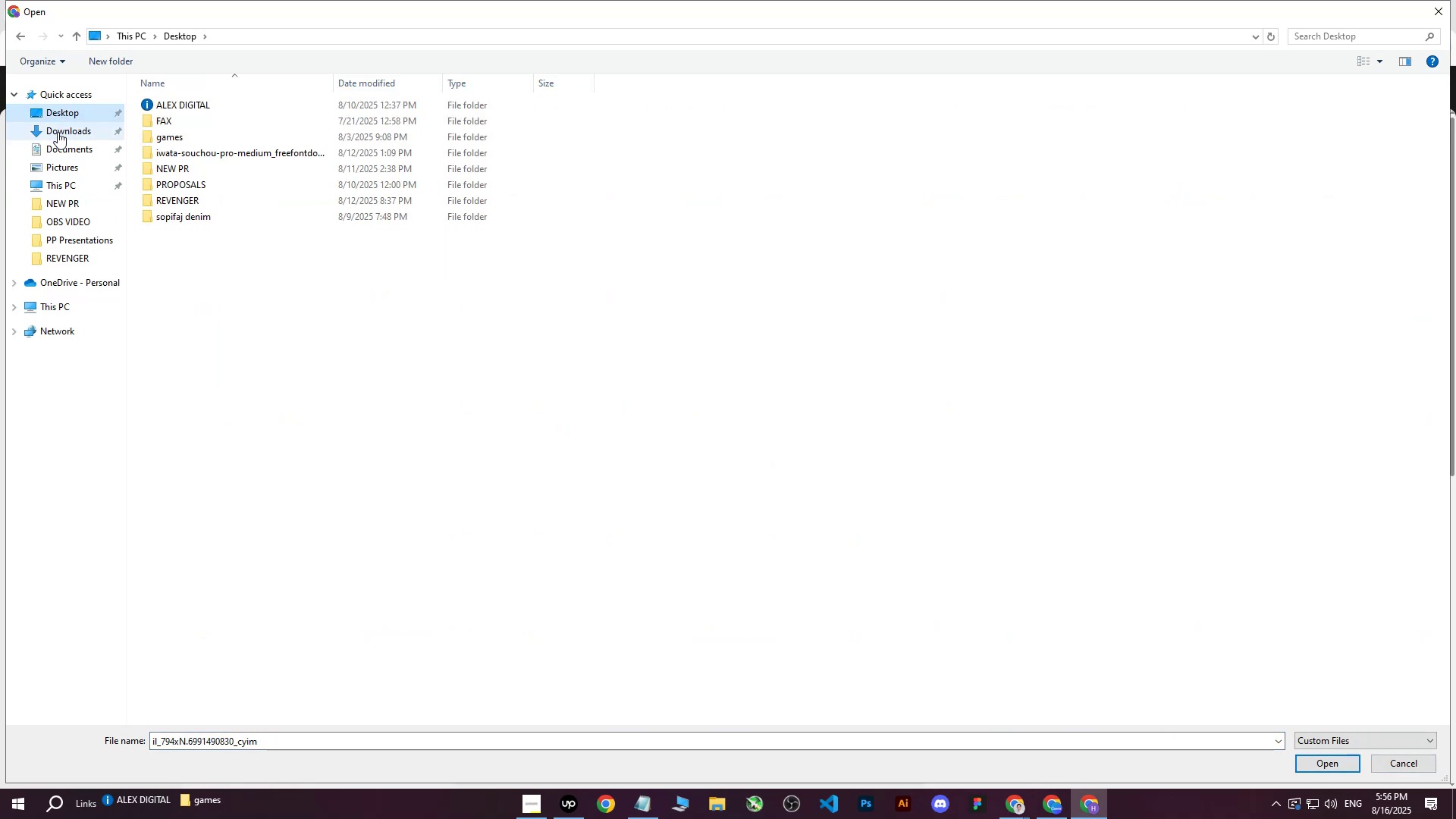 
triple_click([58, 133])
 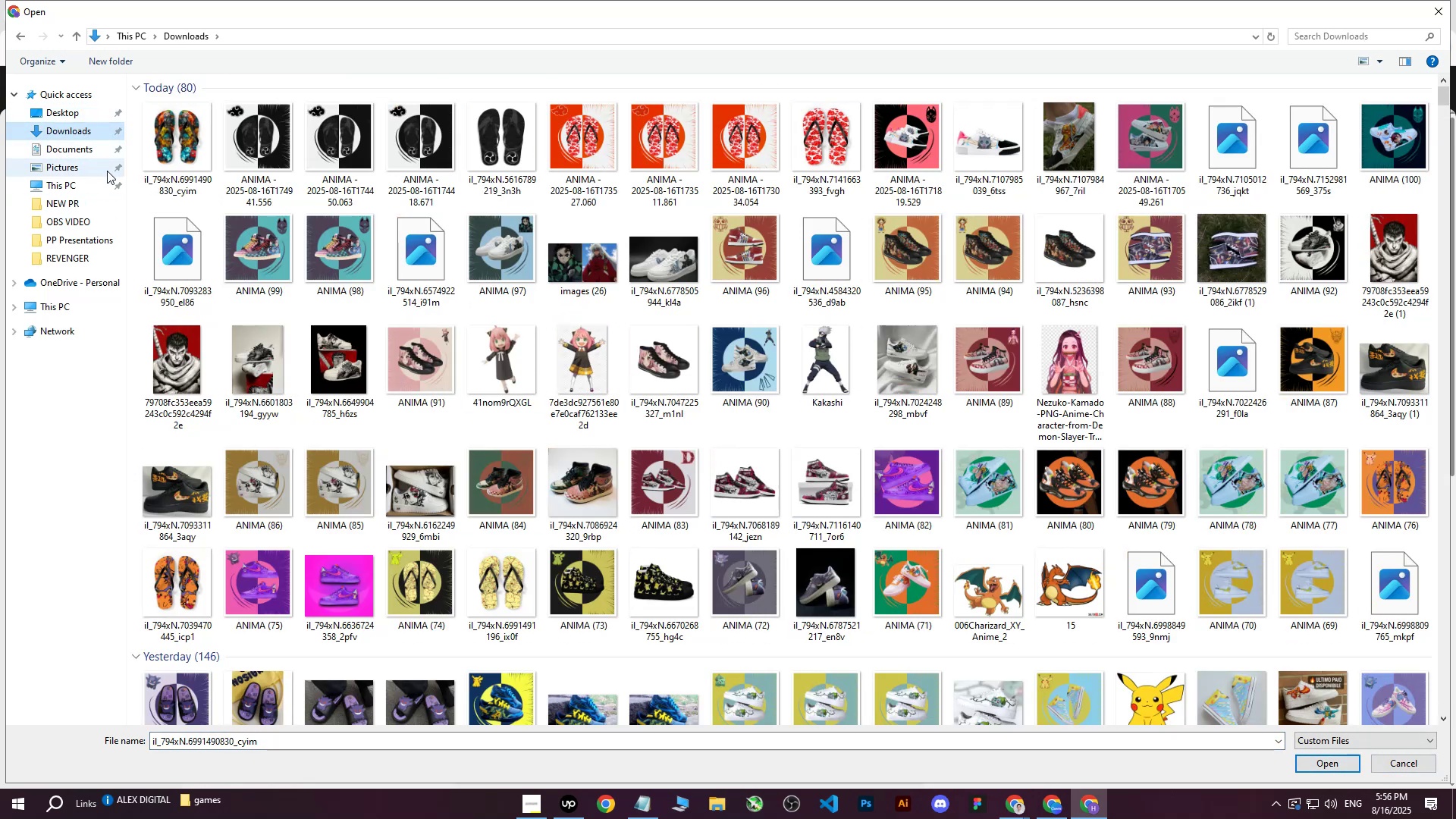 
left_click([171, 146])
 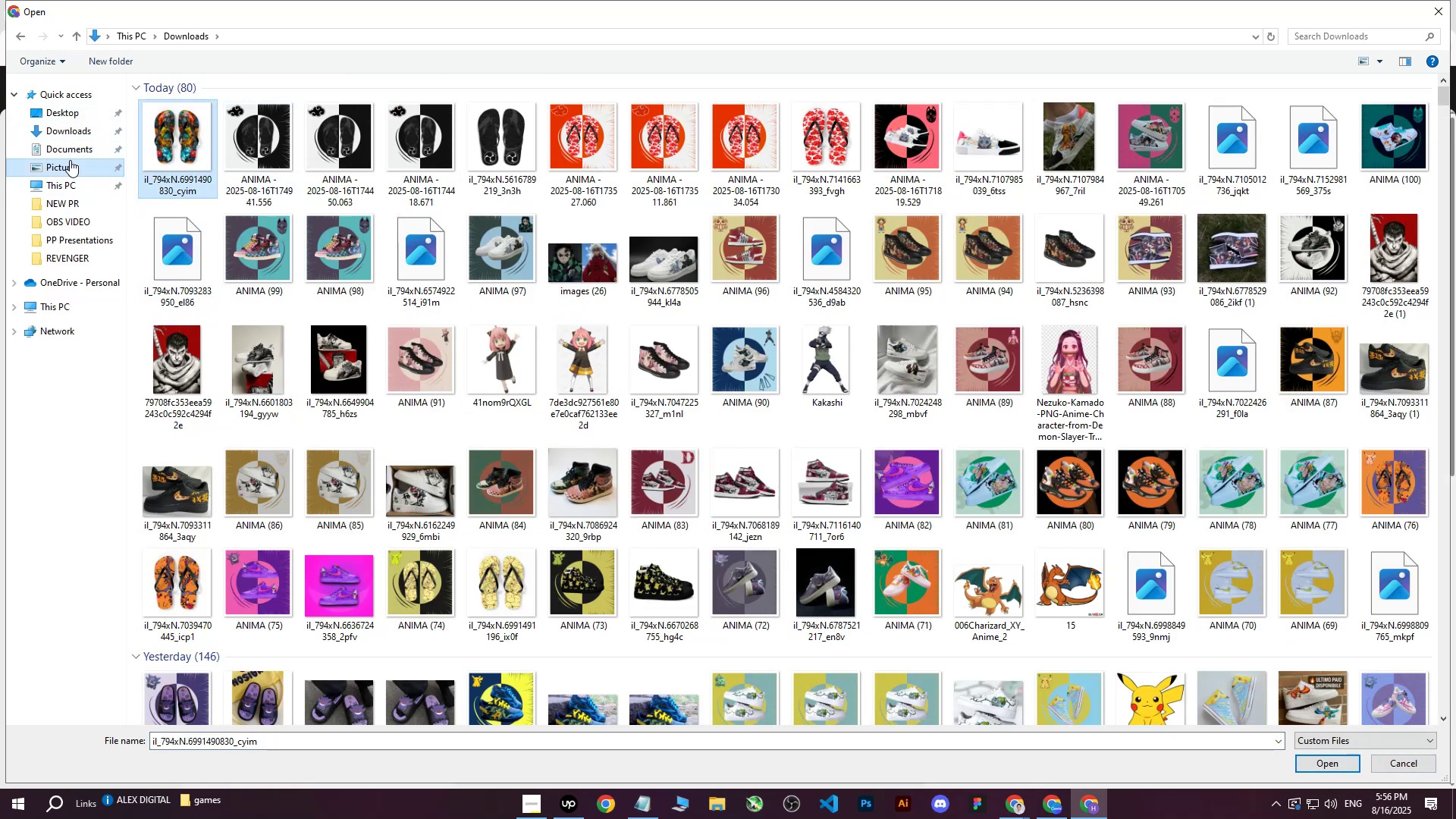 
double_click([64, 140])
 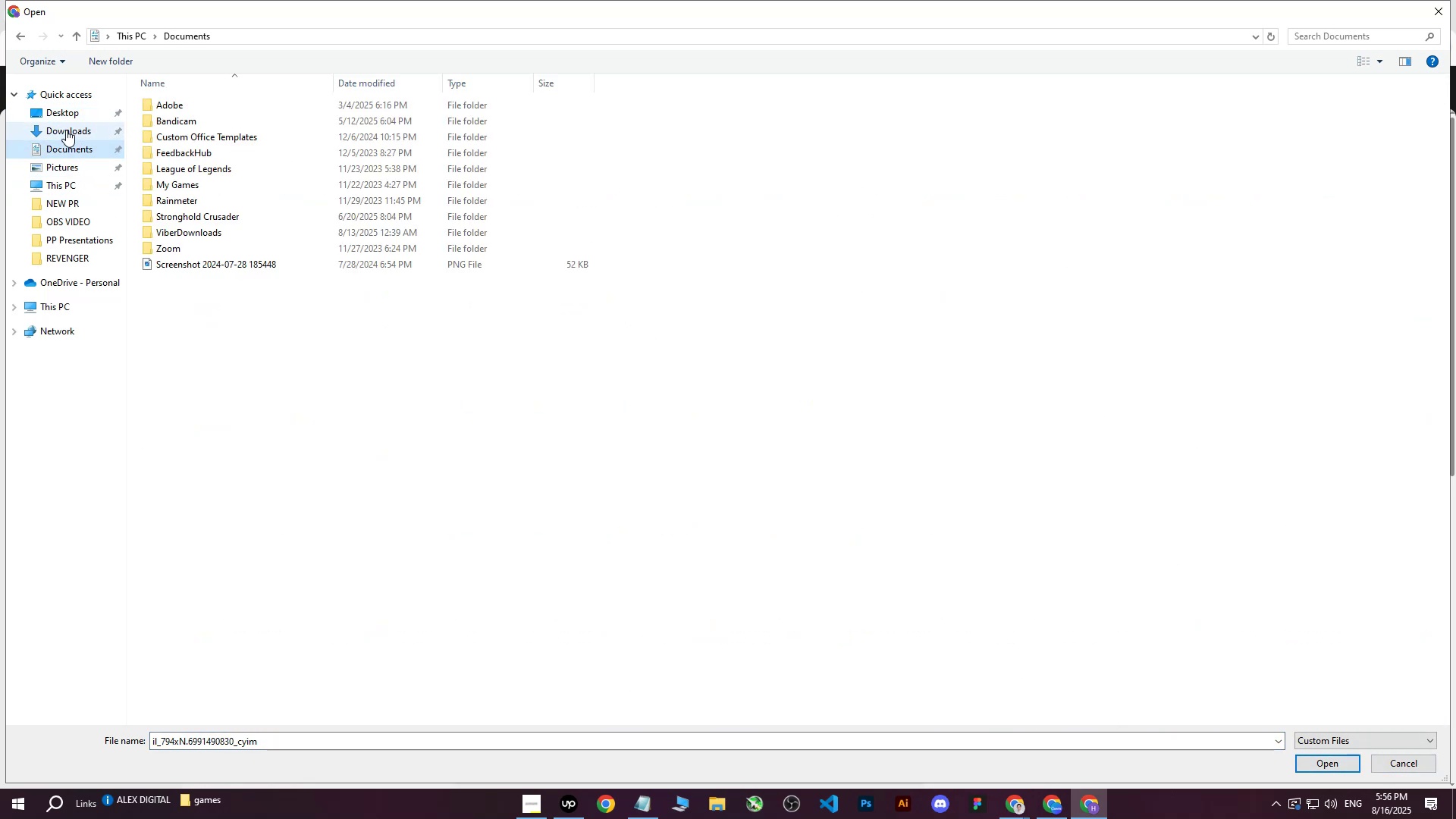 
triple_click([66, 130])
 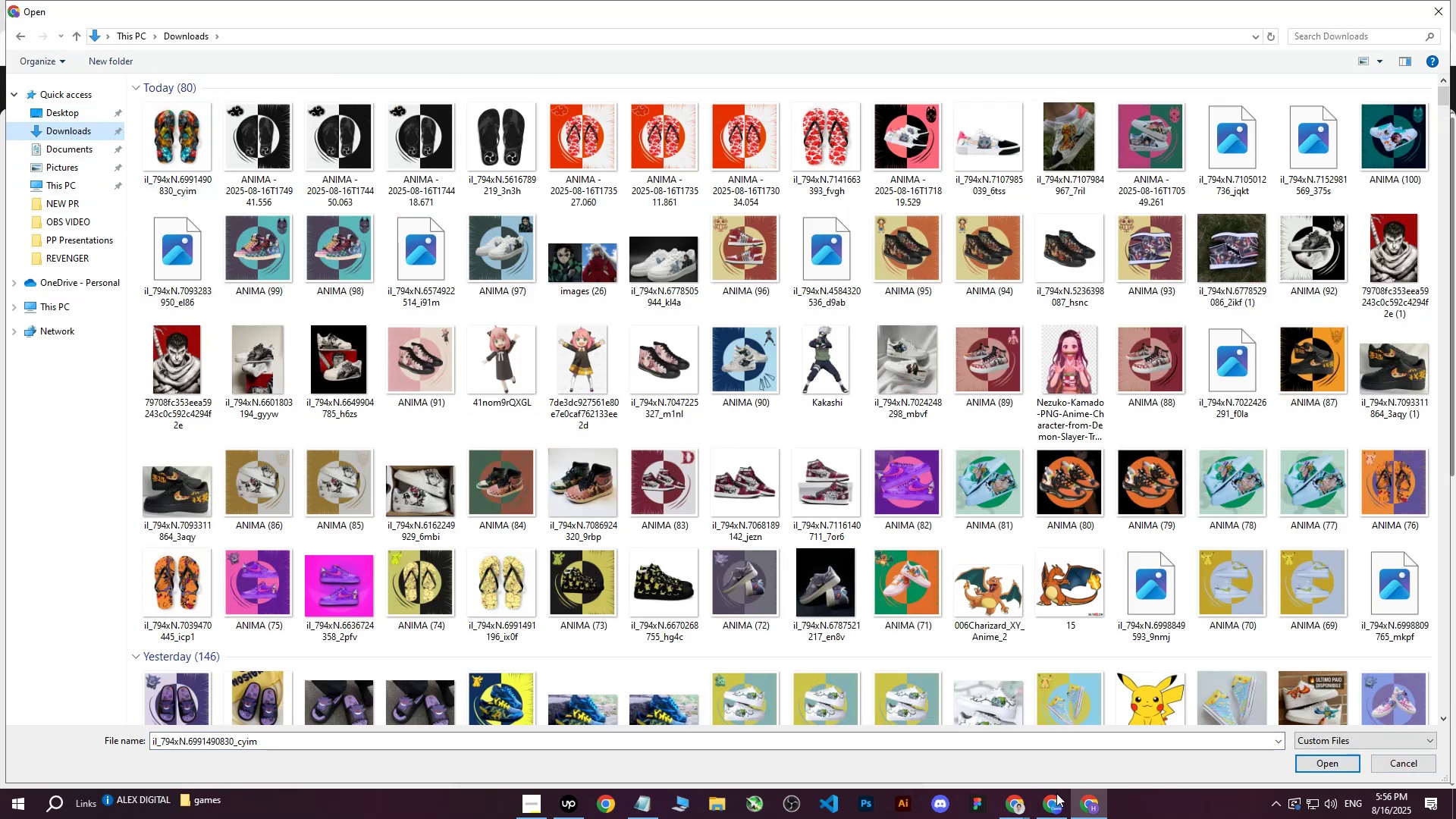 
double_click([1040, 806])
 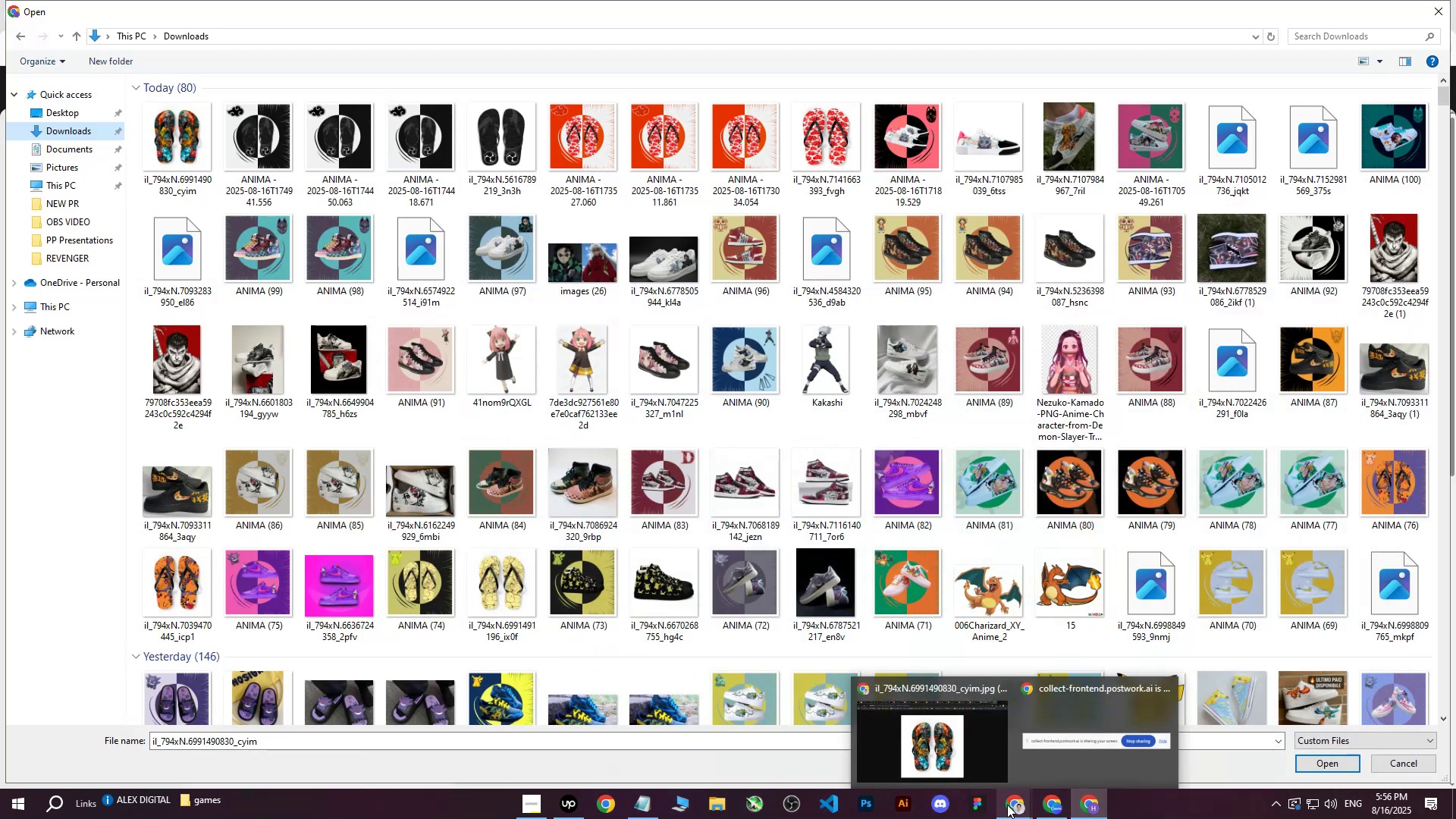 
left_click([1007, 805])
 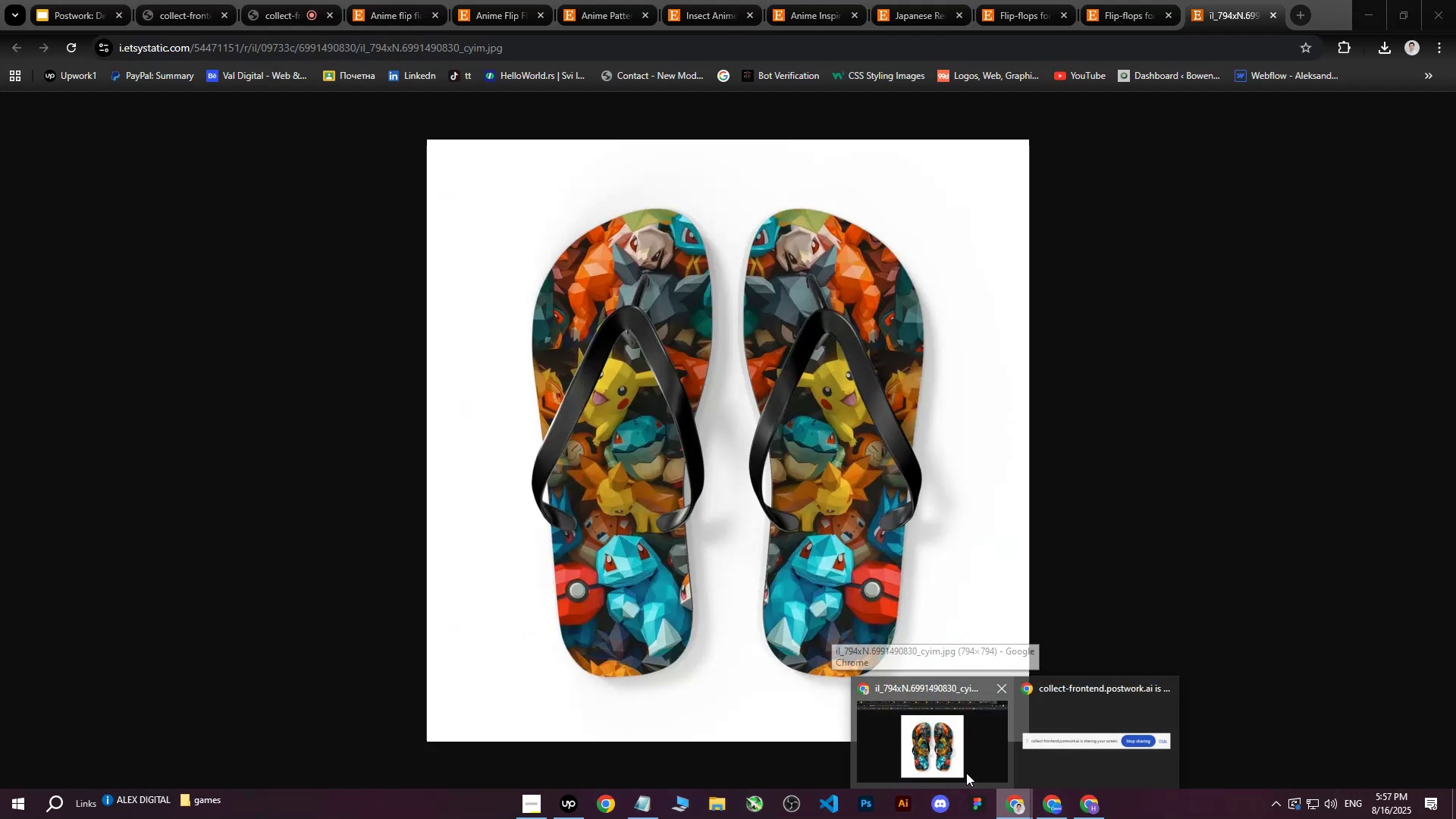 
left_click([566, 811])
 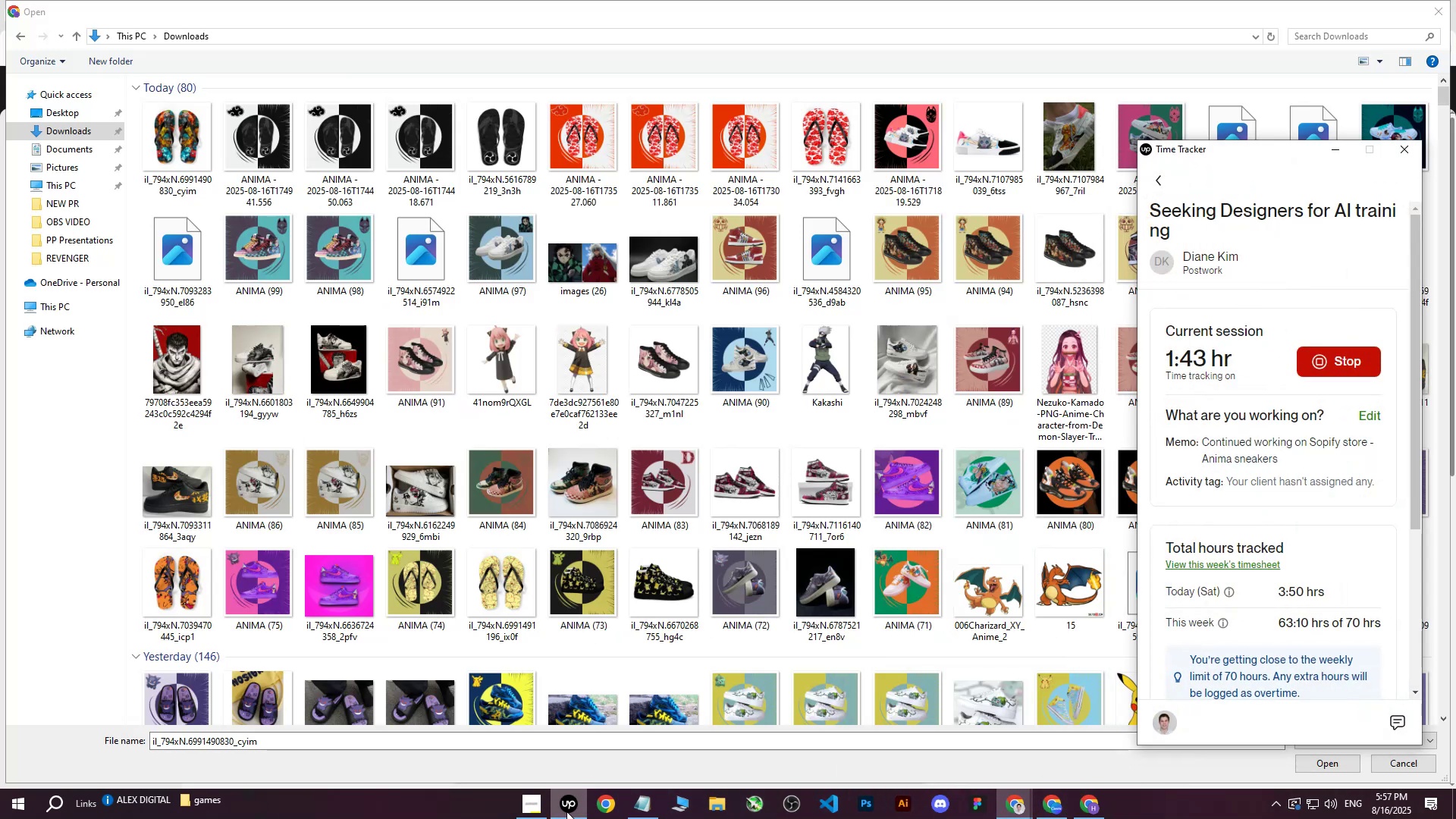 
left_click([566, 811])
 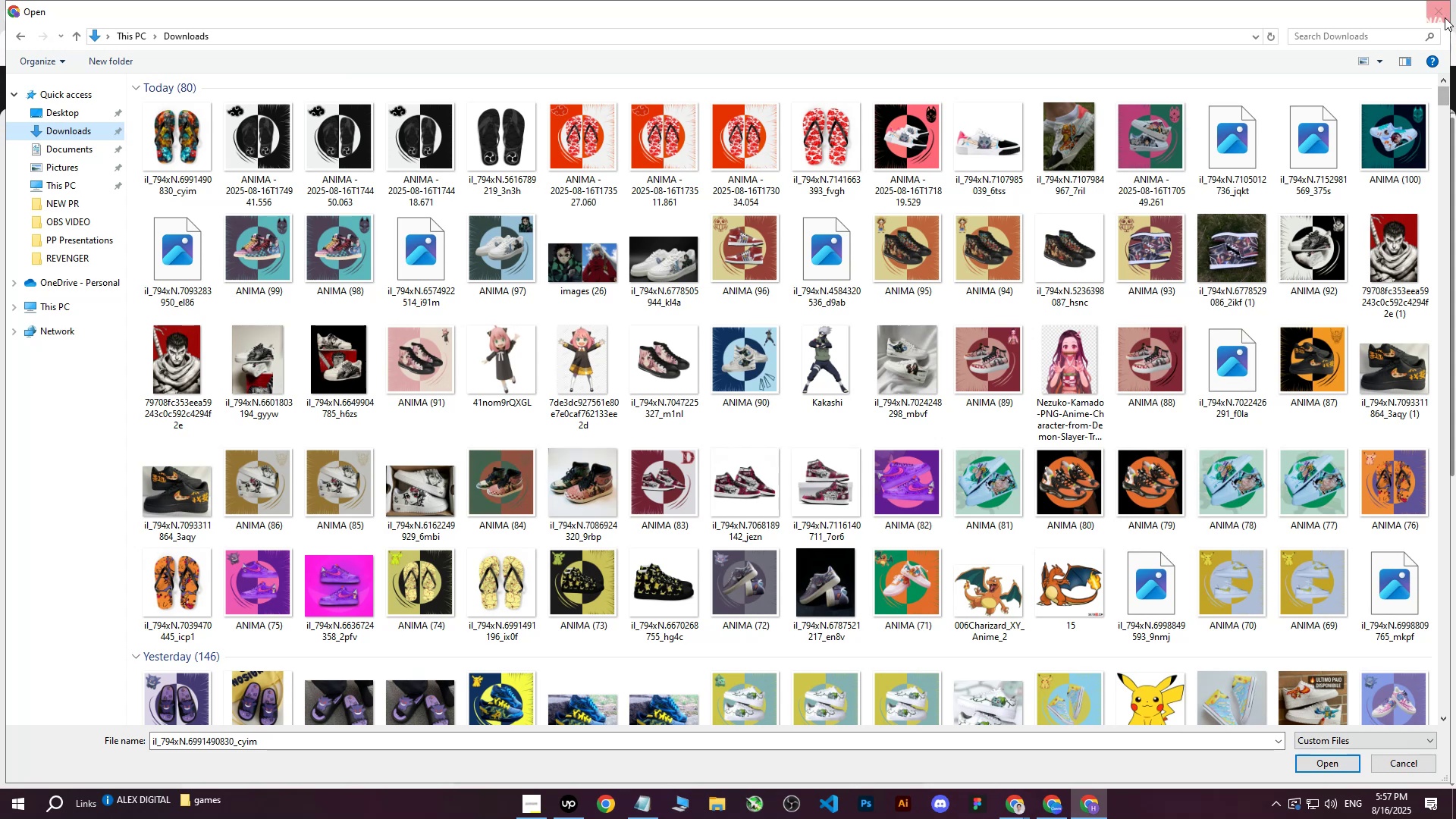 
left_click([1055, 818])
 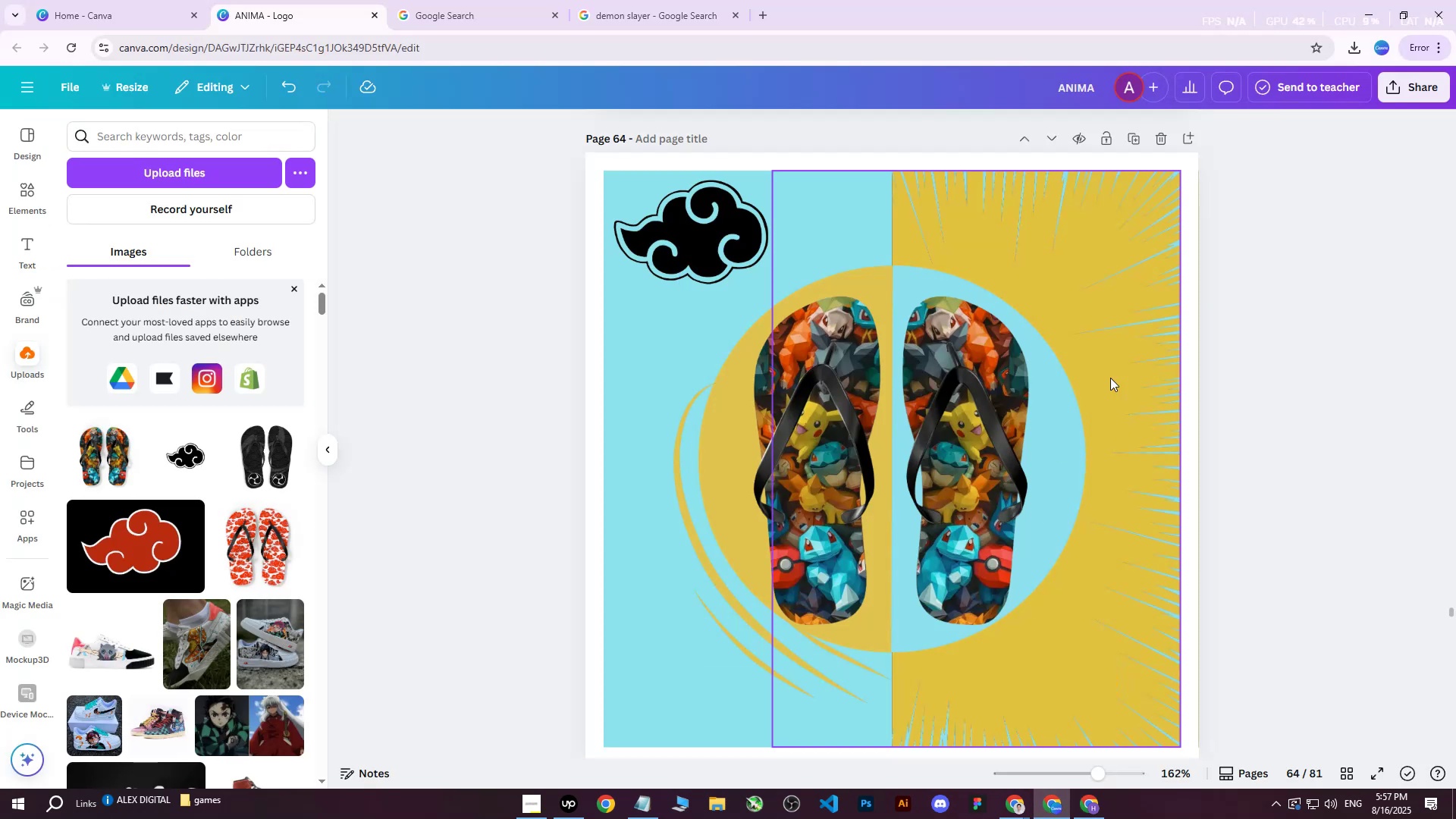 
left_click([1116, 370])
 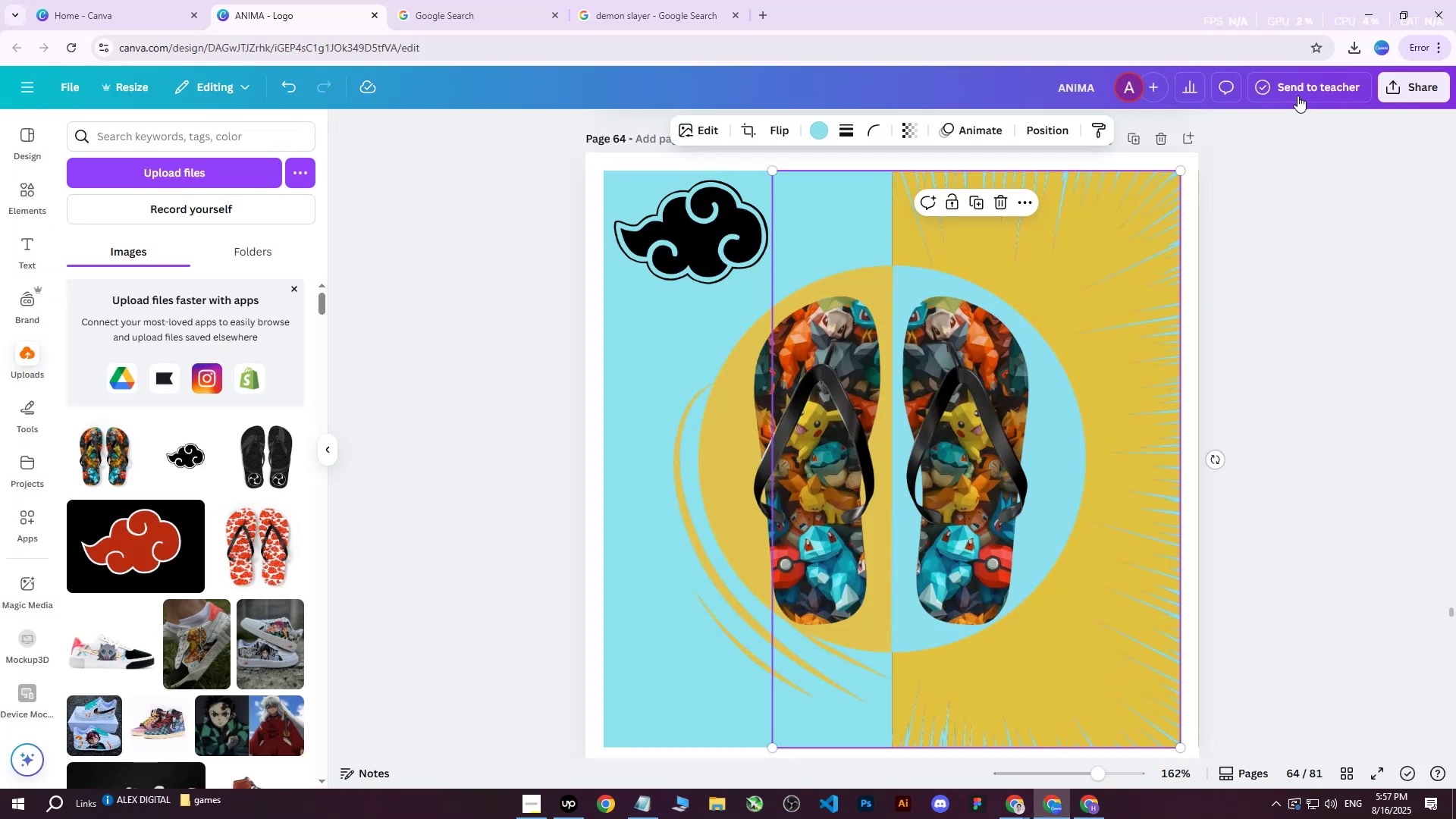 
left_click([1401, 82])
 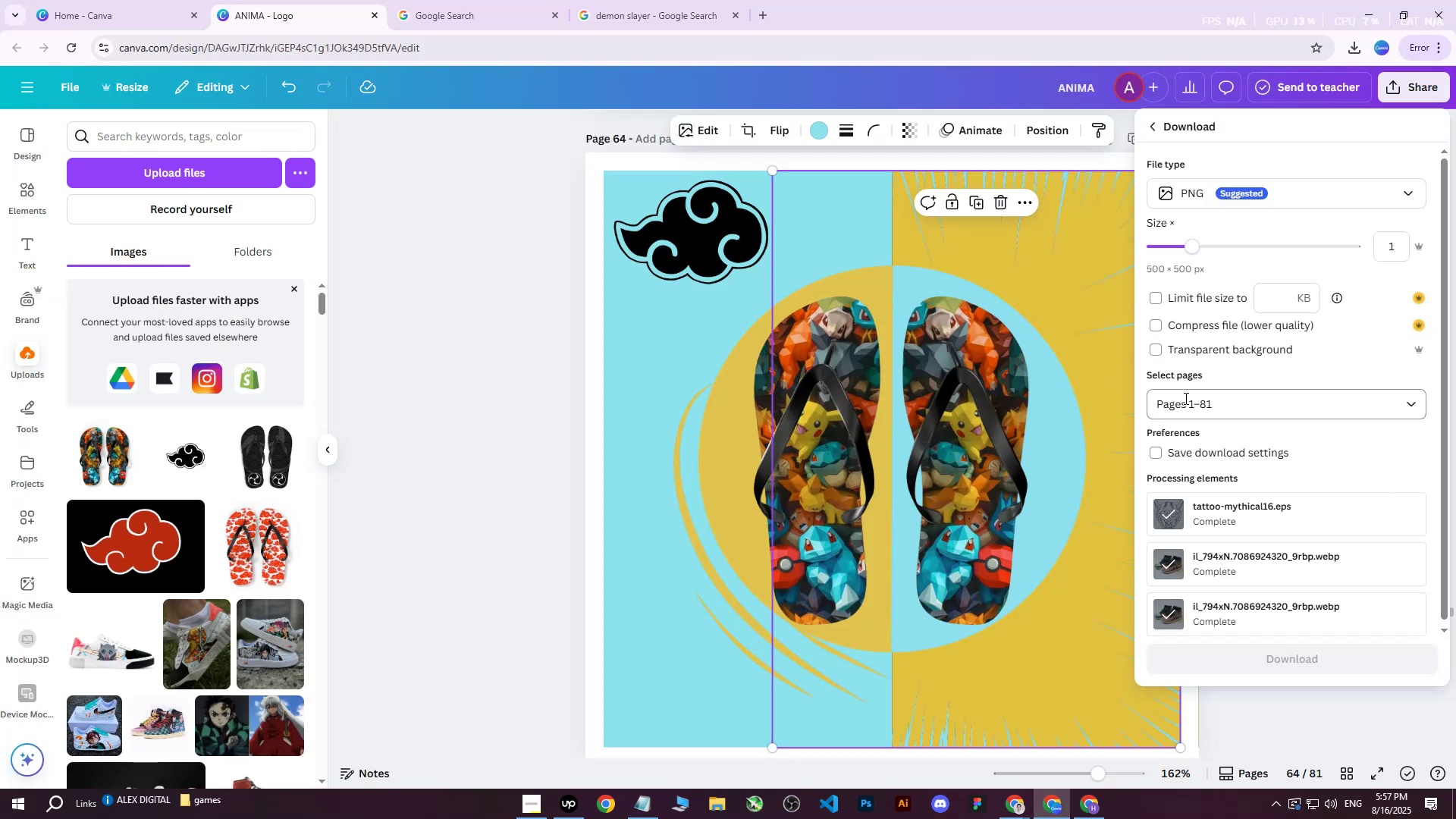 
double_click([1213, 409])
 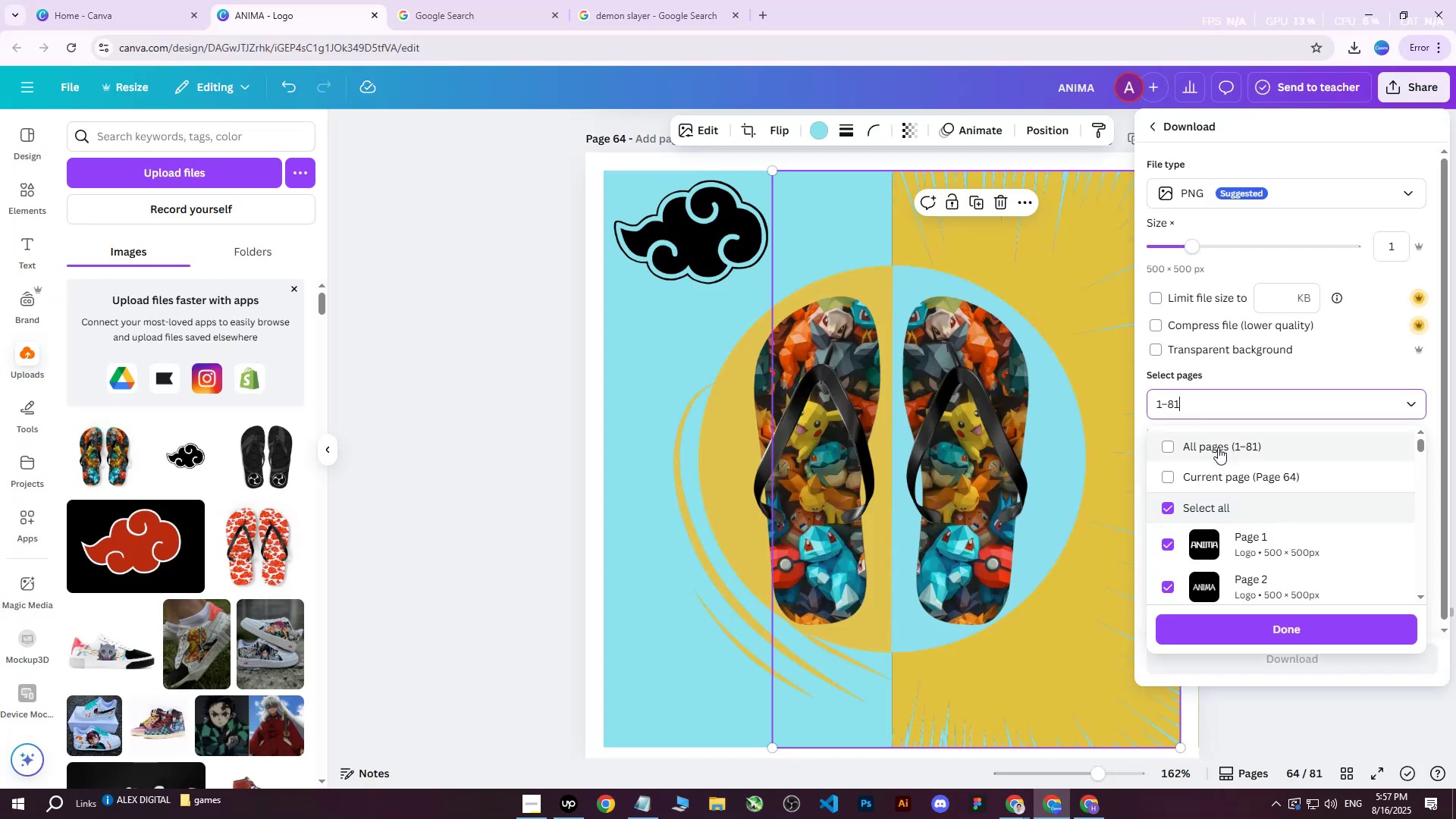 
triple_click([1218, 447])
 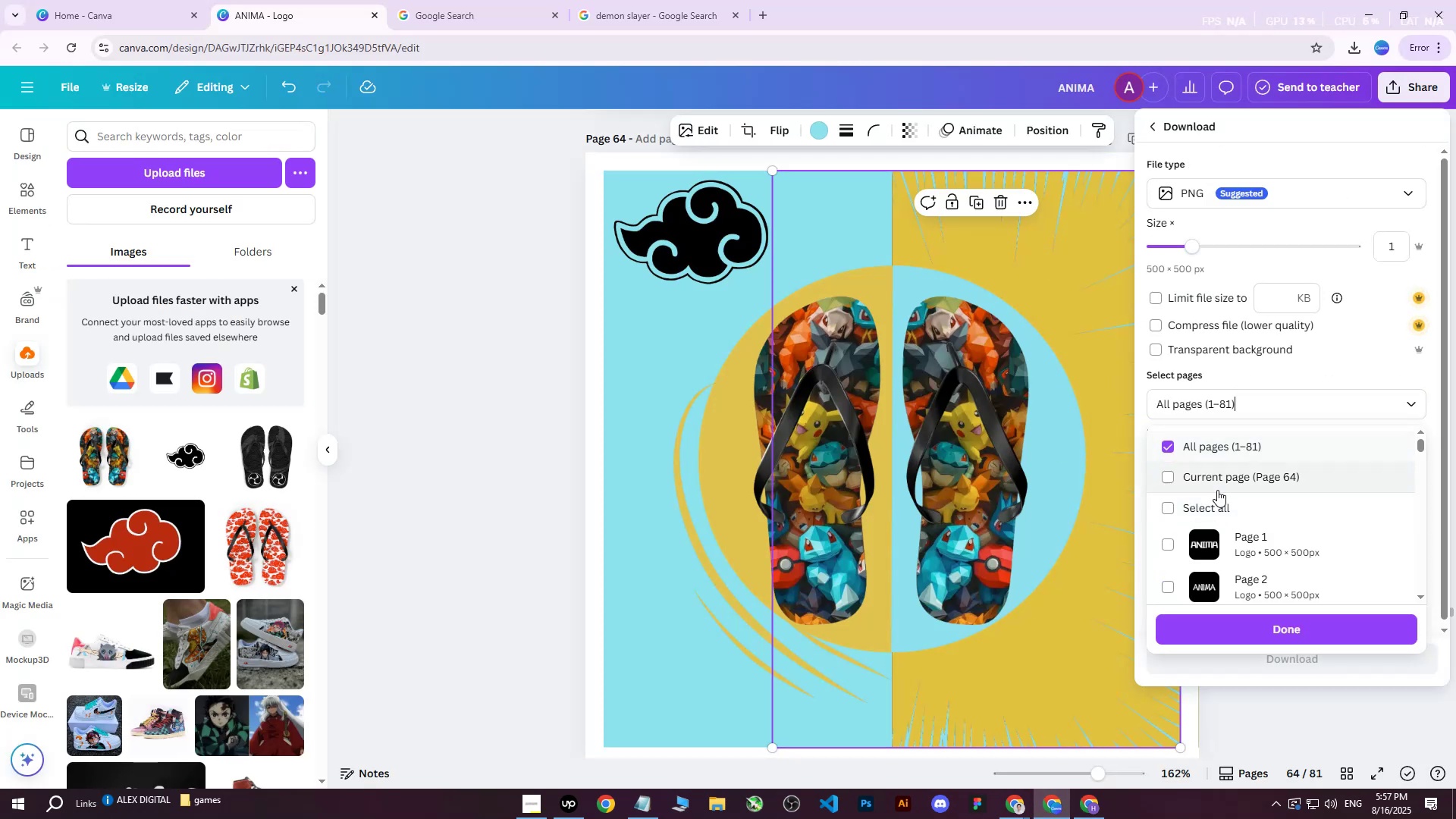 
triple_click([1217, 490])
 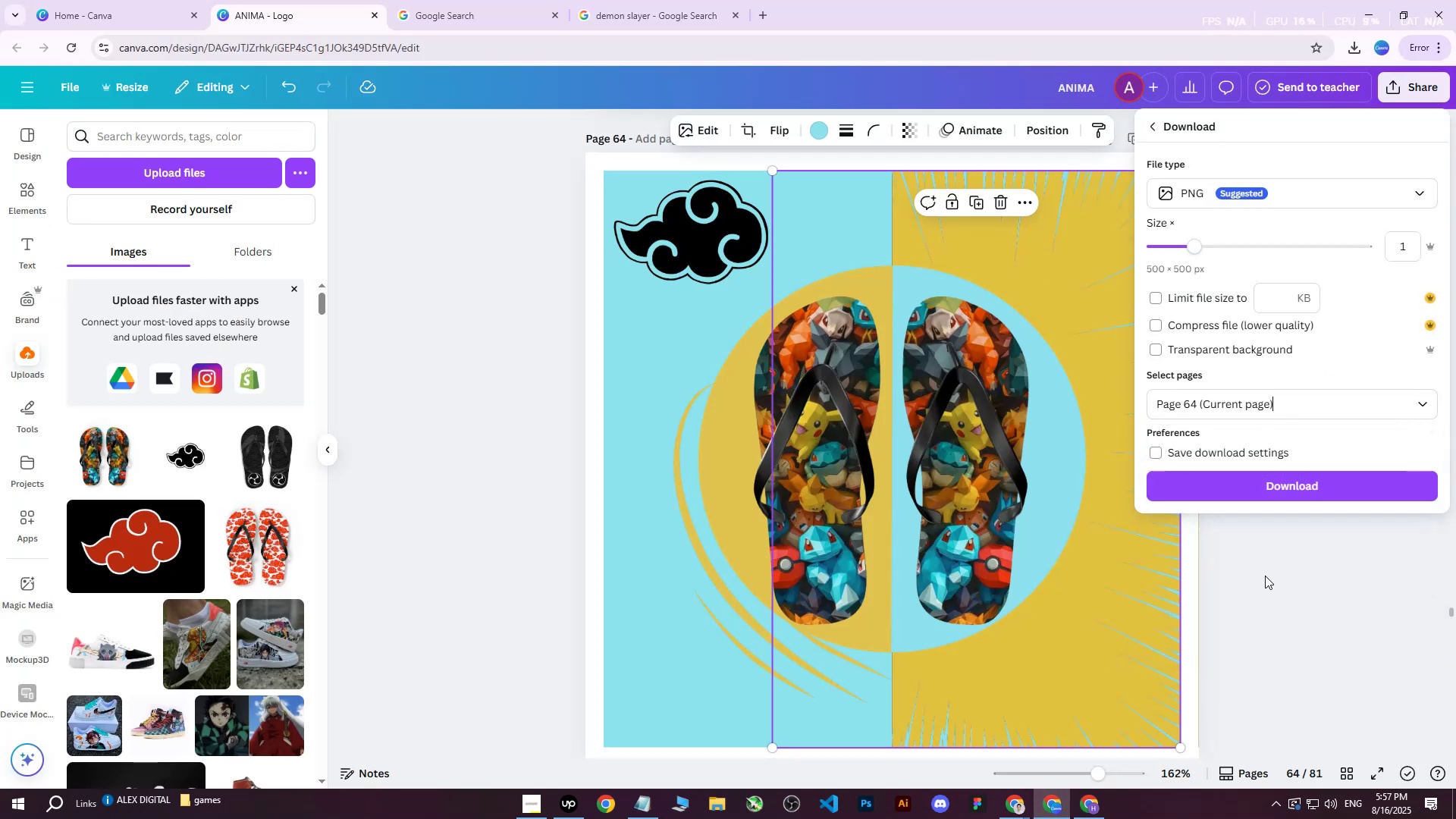 
double_click([1250, 497])
 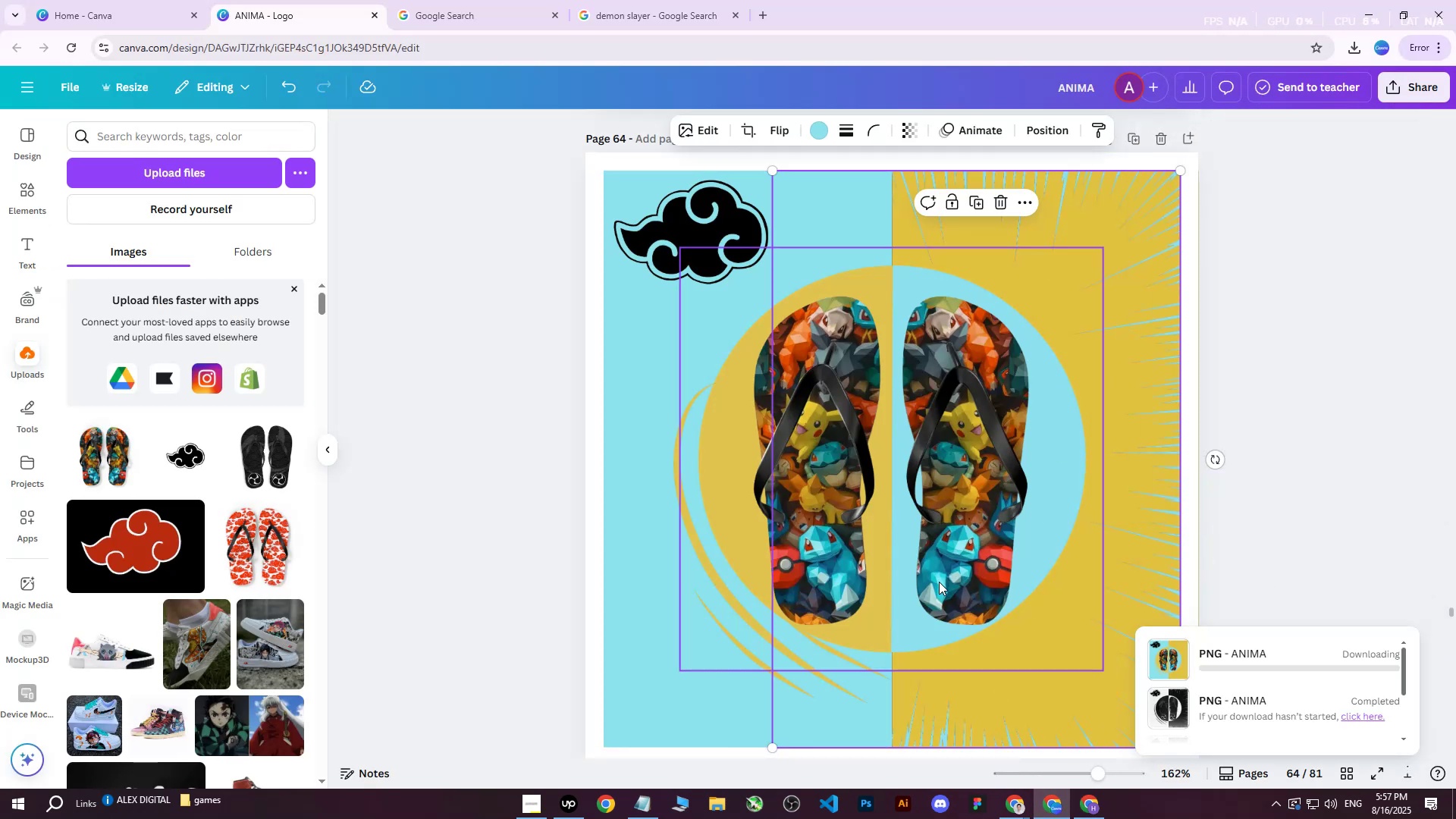 
mouse_move([1053, 766])
 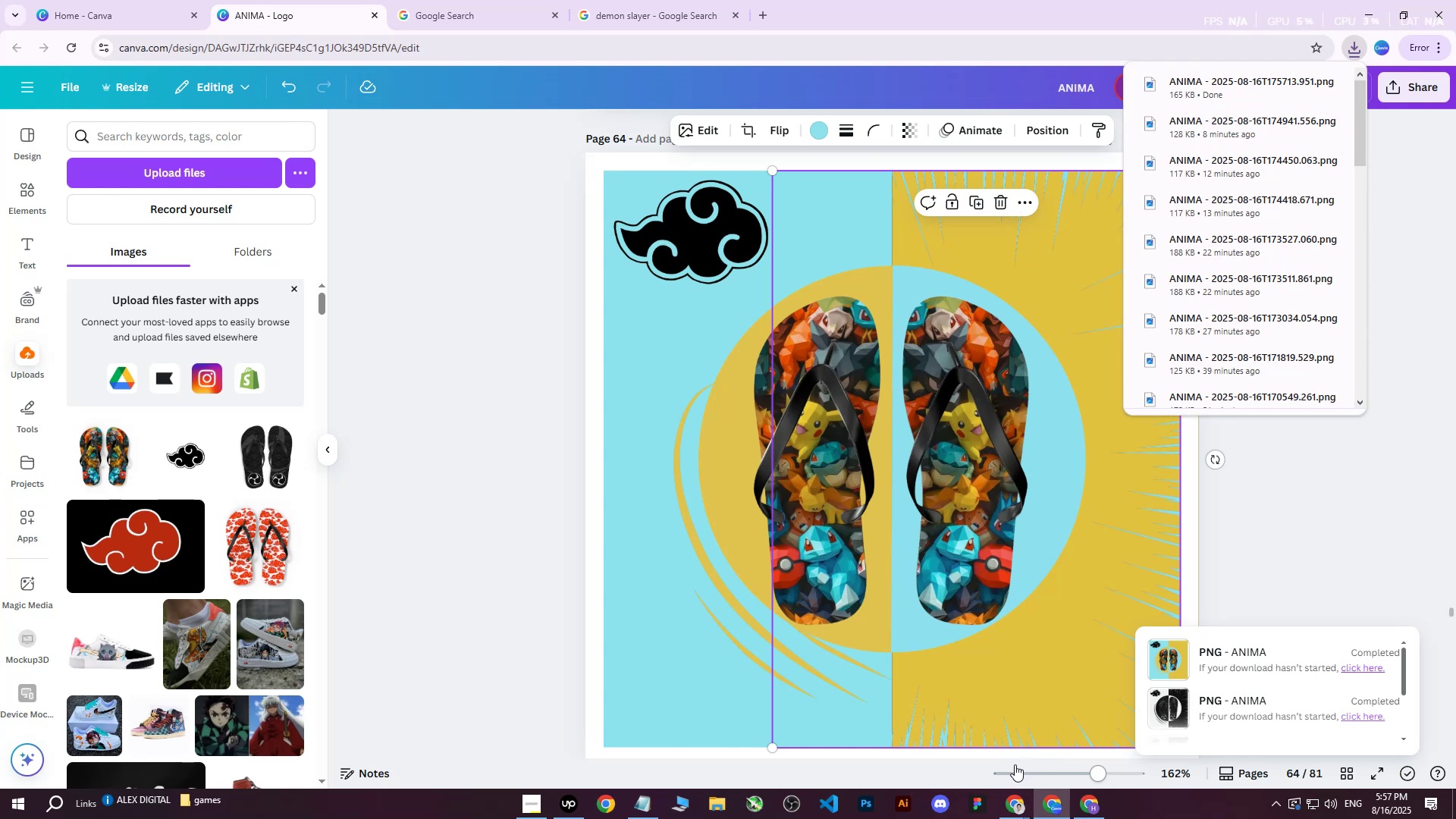 
wait(6.06)
 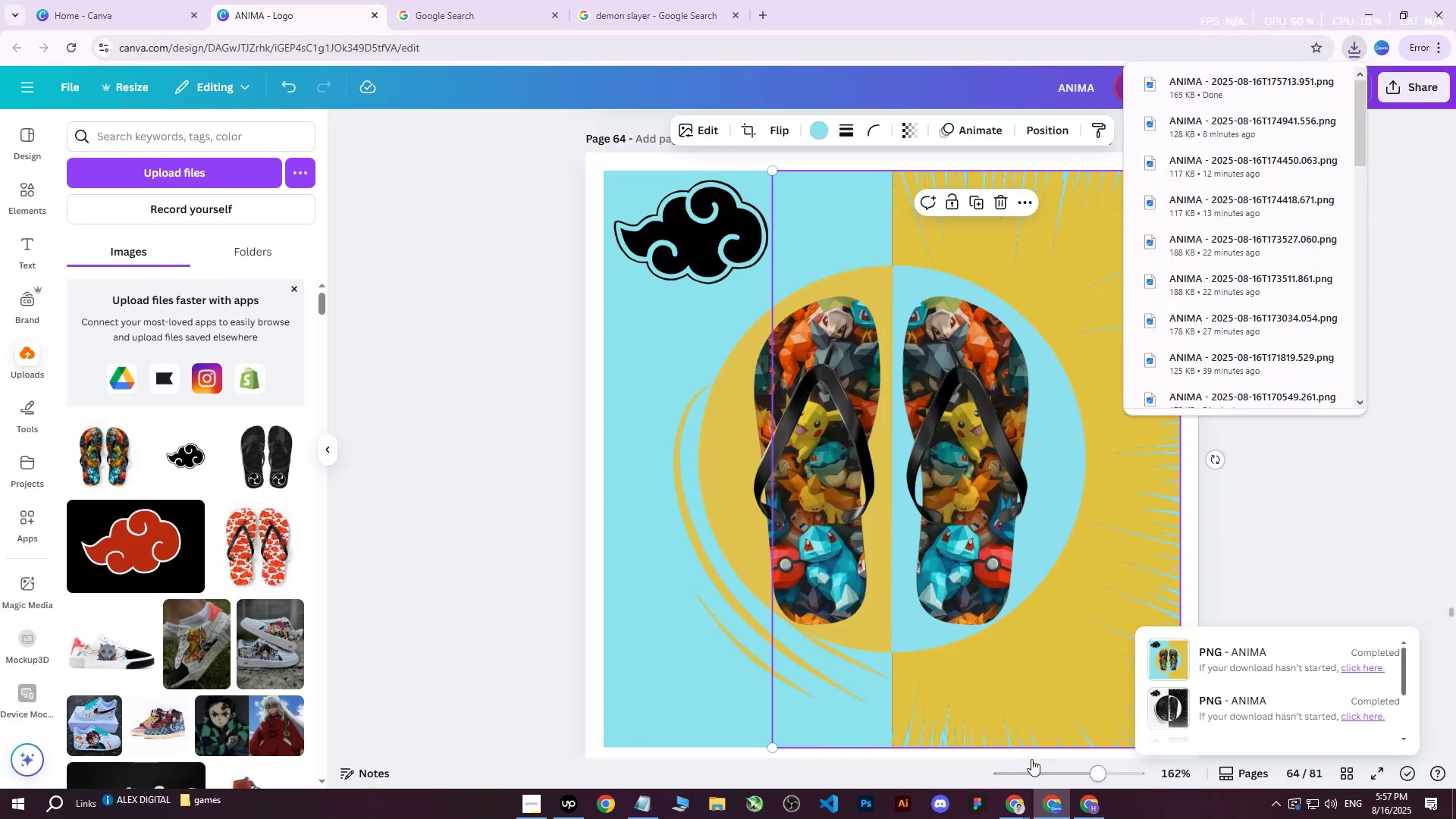 
left_click([1087, 807])
 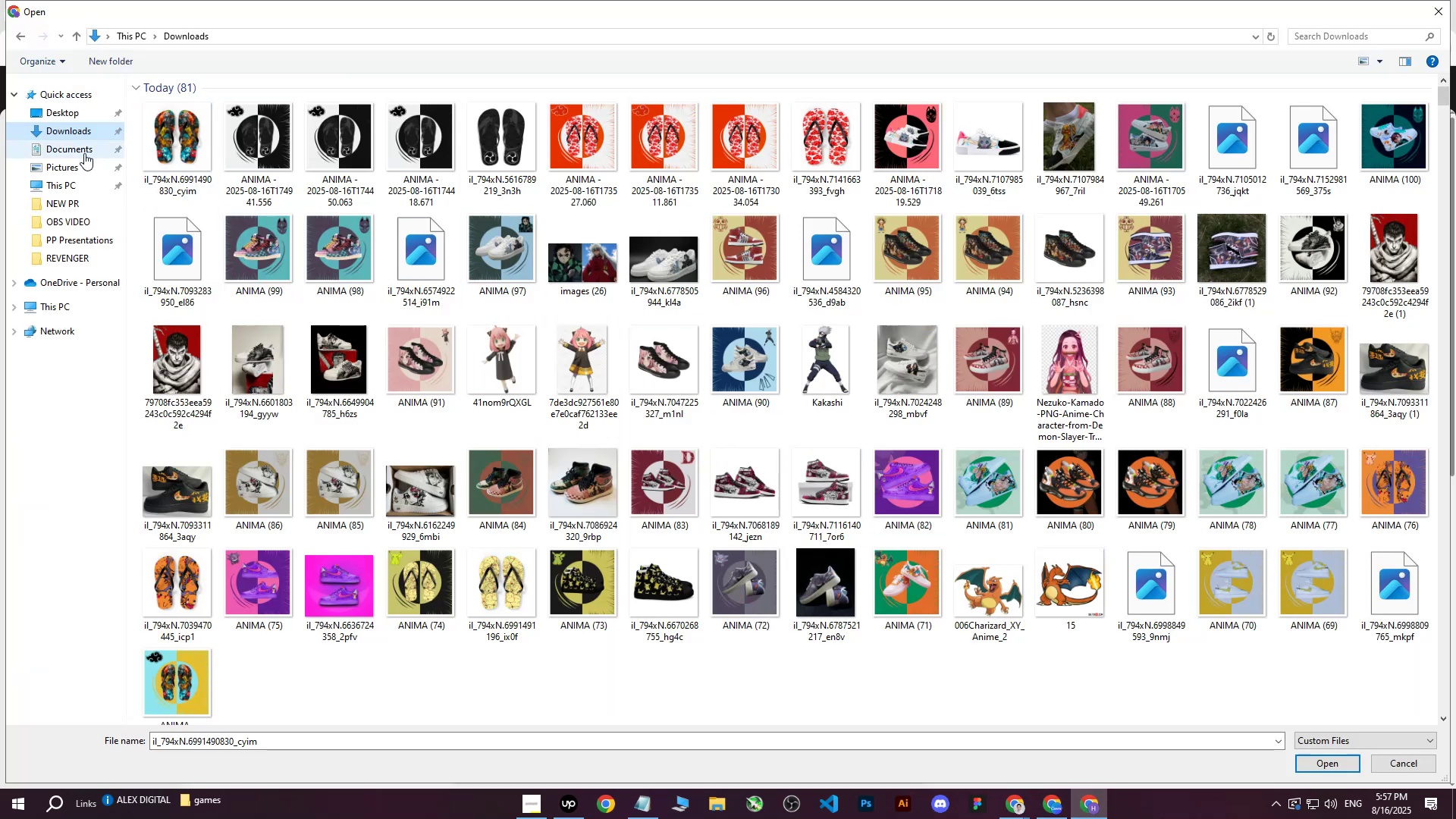 
double_click([64, 124])
 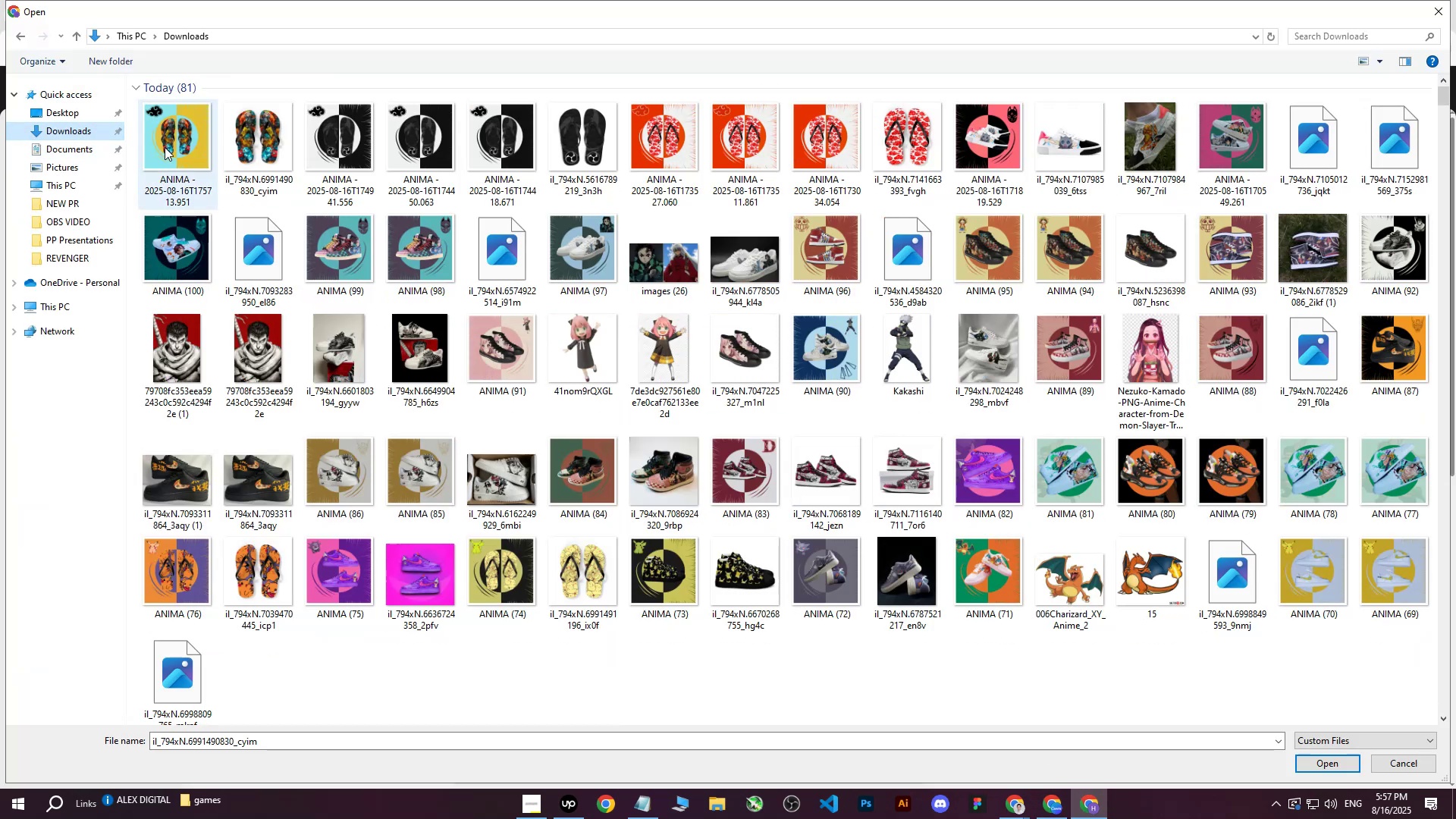 
left_click([179, 150])
 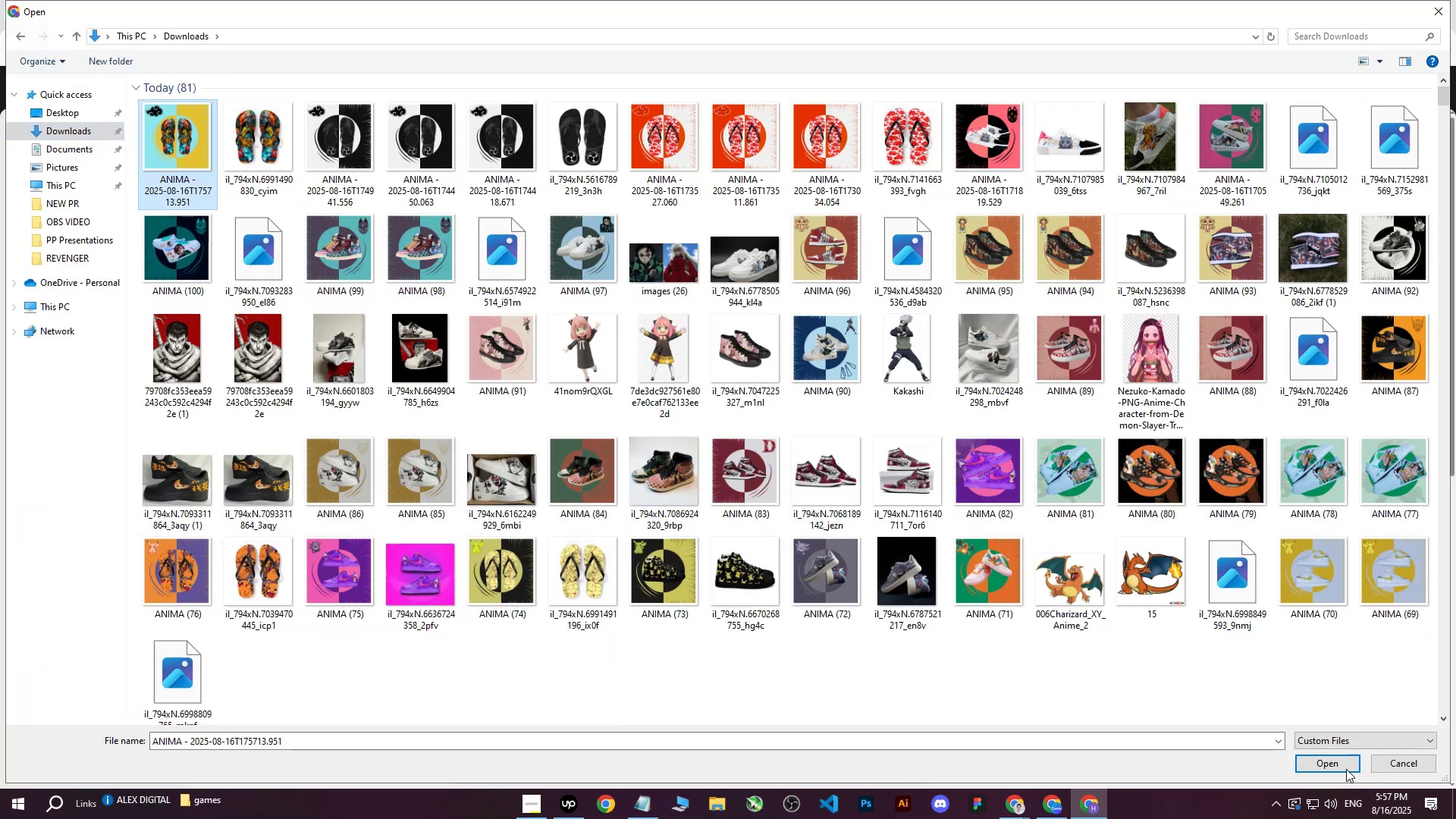 
left_click([1320, 763])
 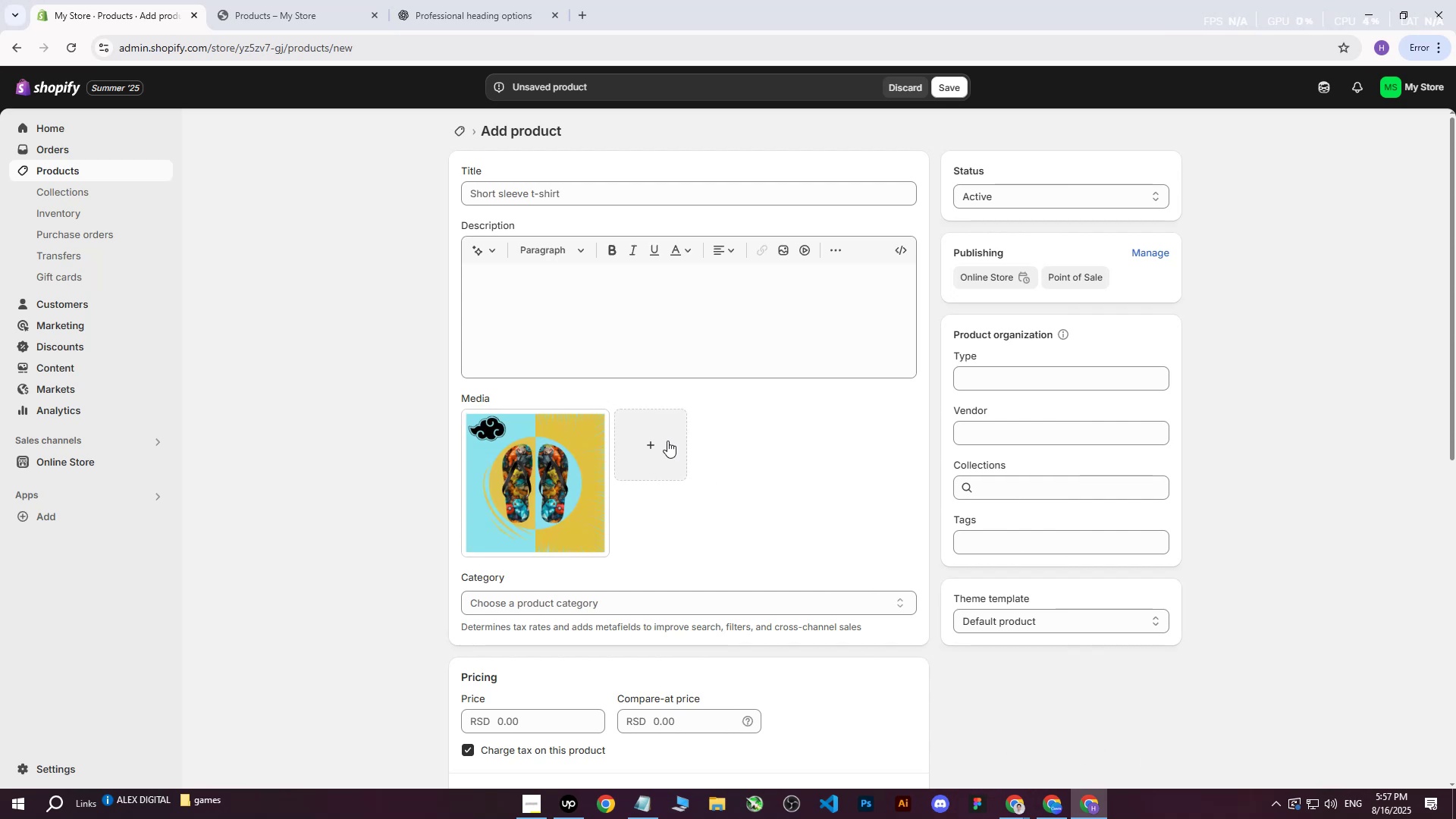 
wait(7.11)
 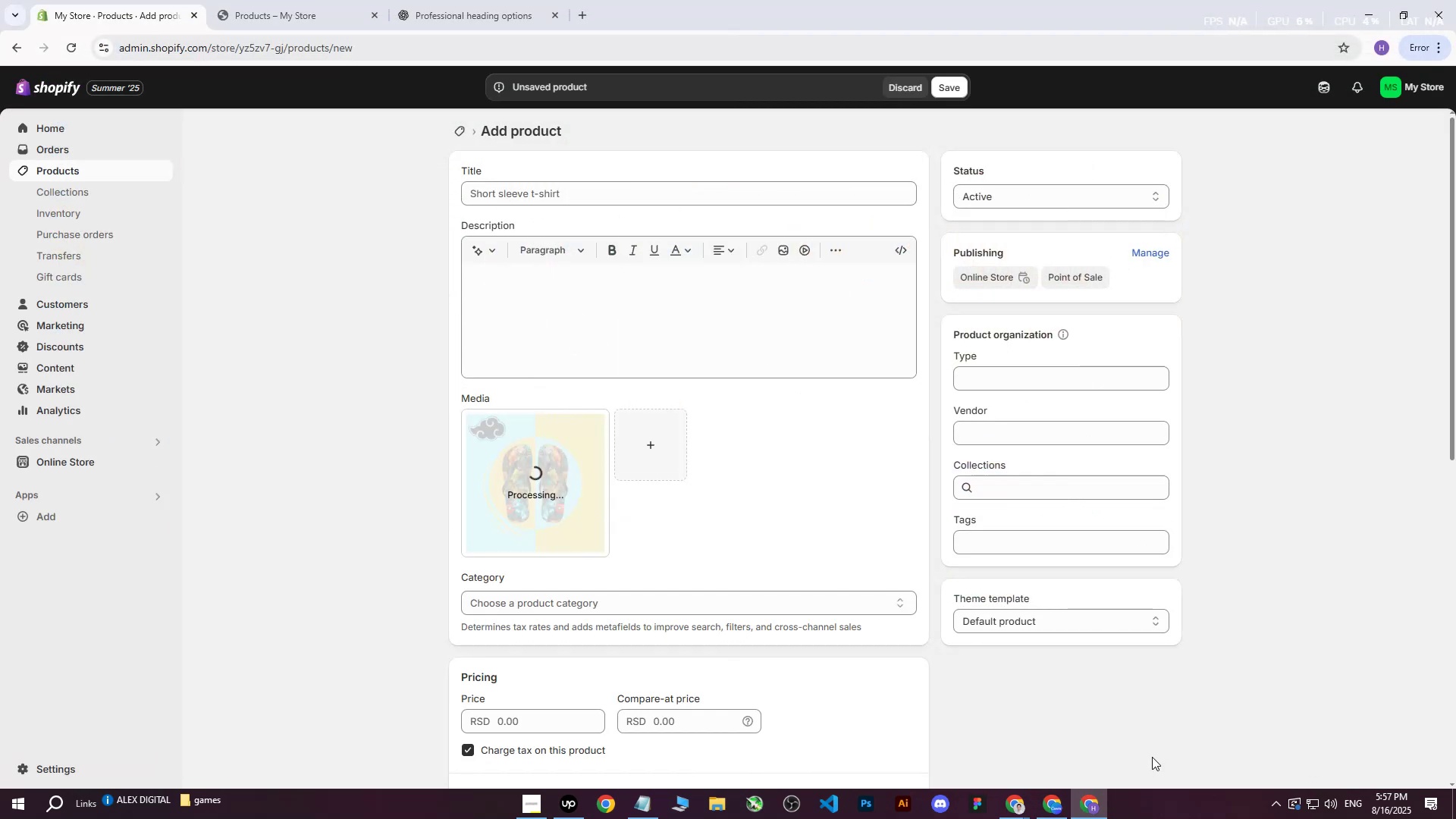 
double_click([946, 748])
 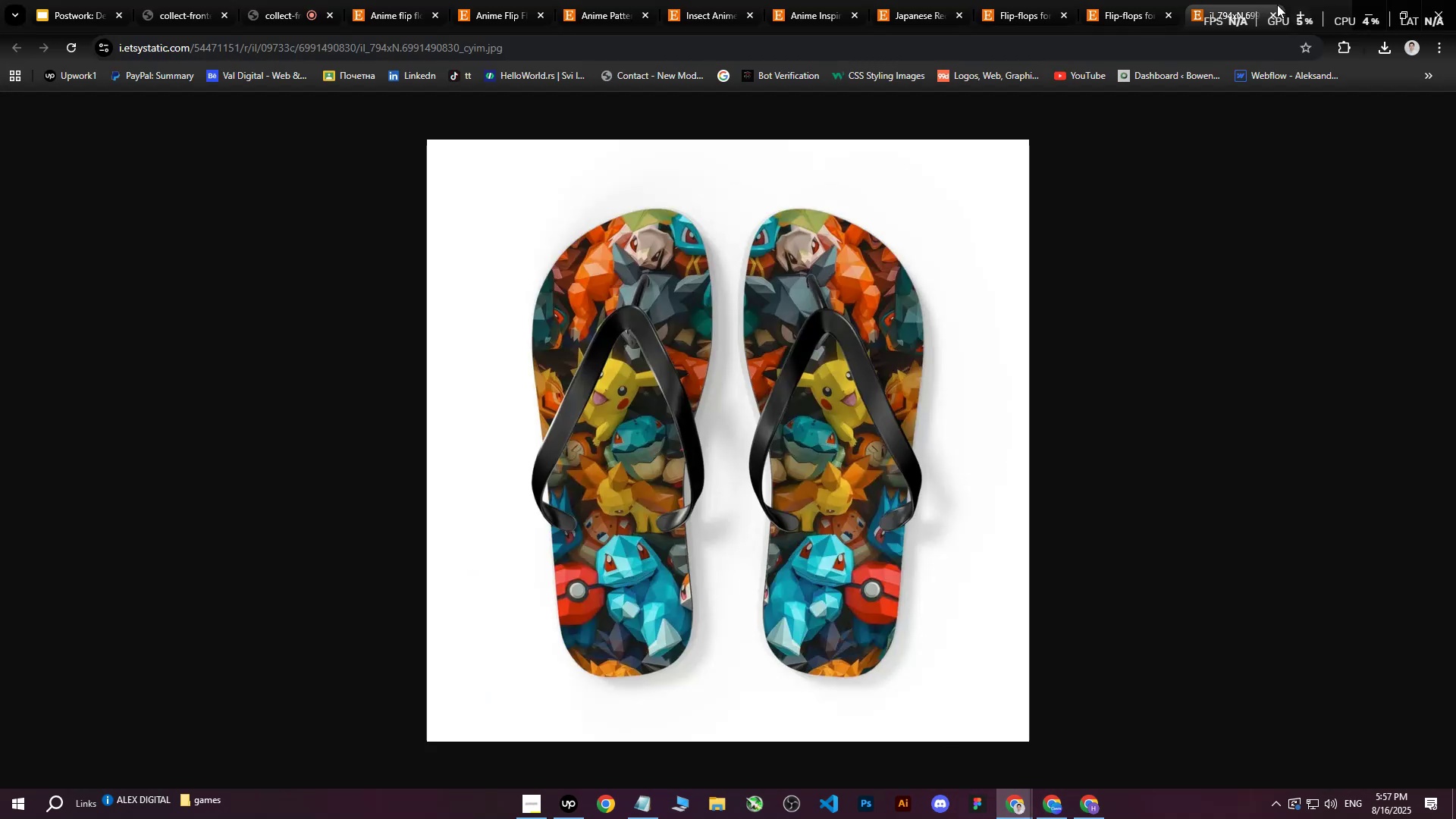 
left_click([1277, 12])
 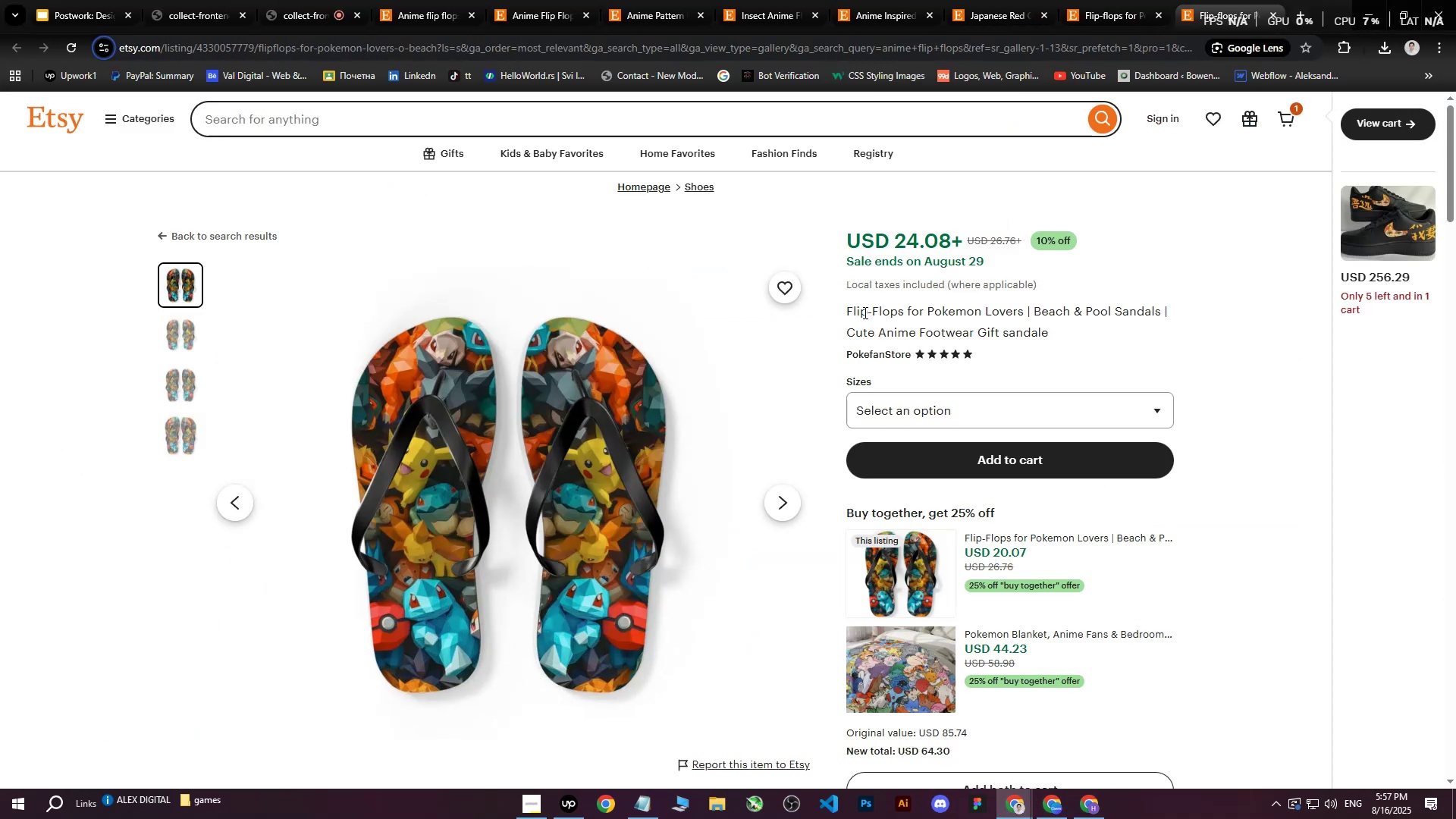 
left_click_drag(start_coordinate=[848, 309], to_coordinate=[1057, 331])
 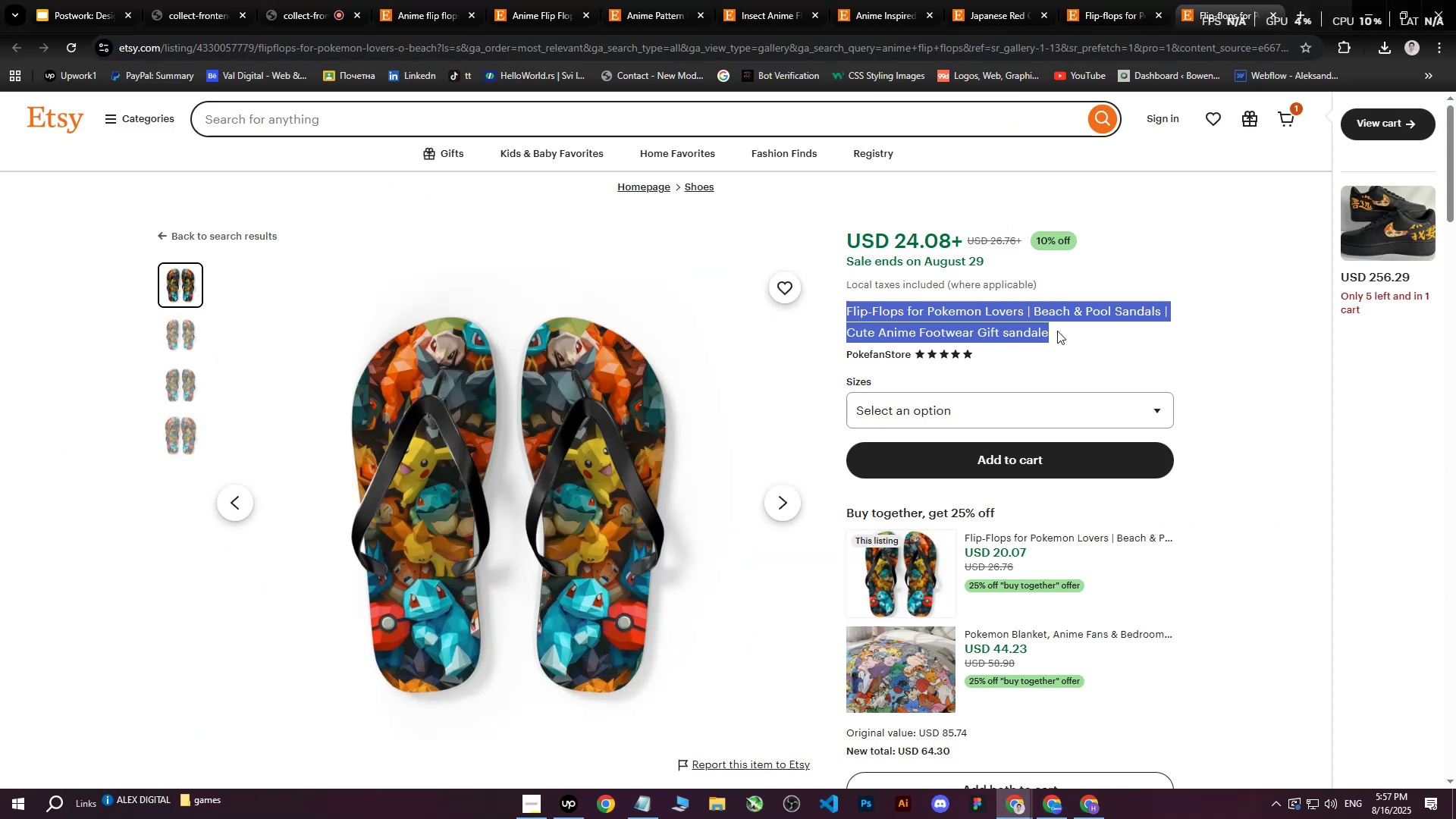 
key(Control+C)
 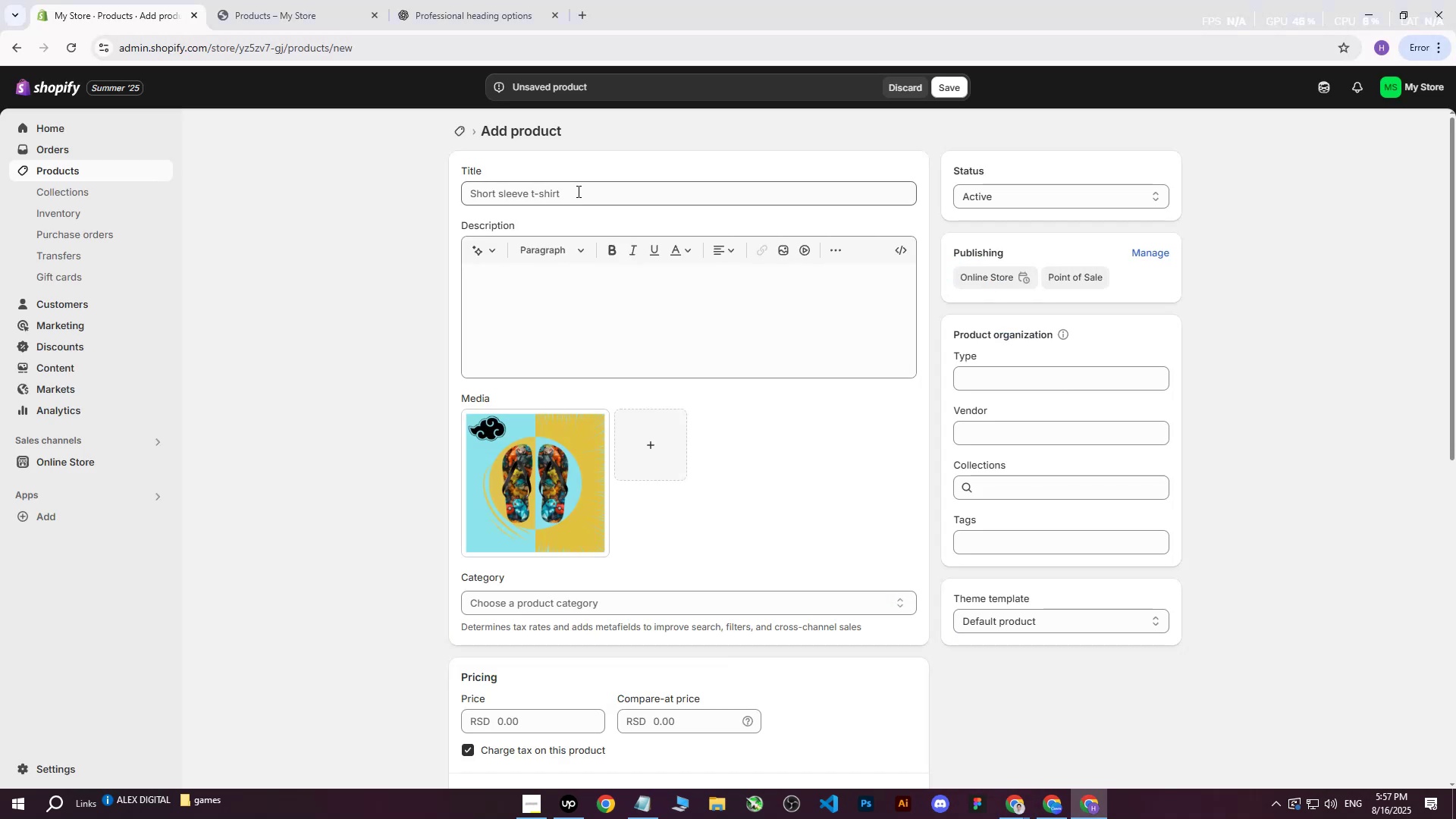 
left_click([490, 0])
 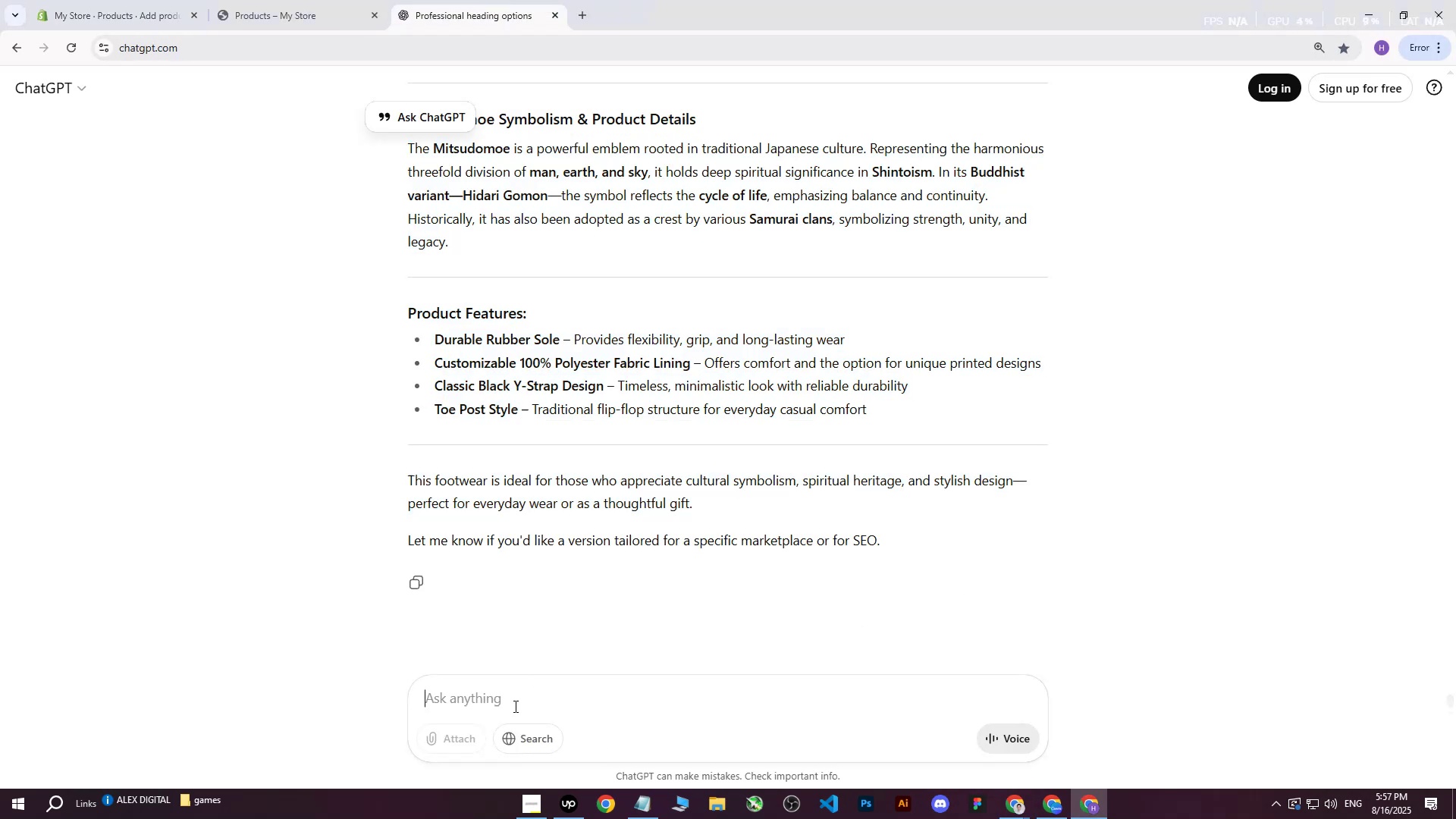 
type(write me this on more professional way heading : )
 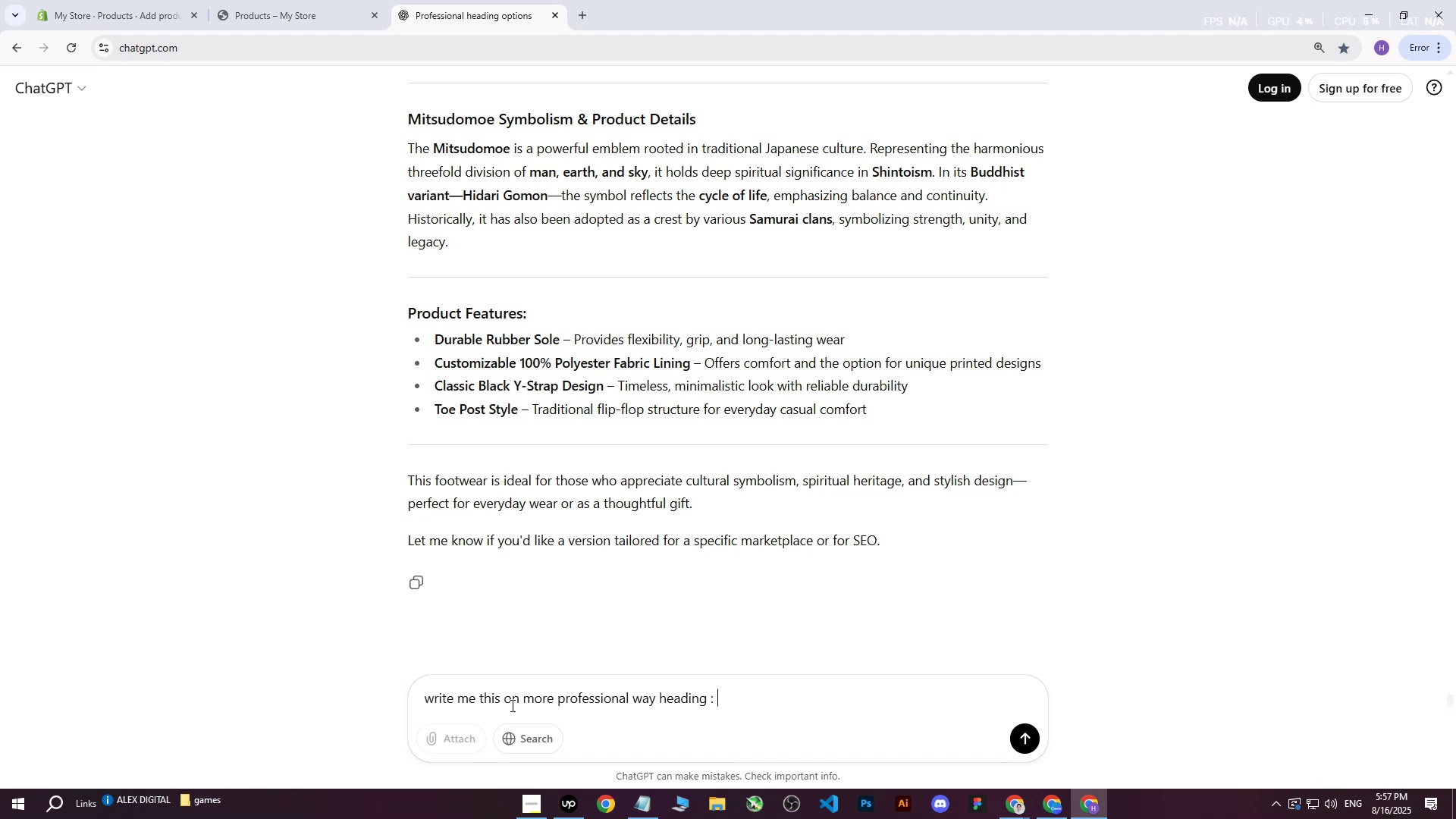 
key(Control+ControlLeft)
 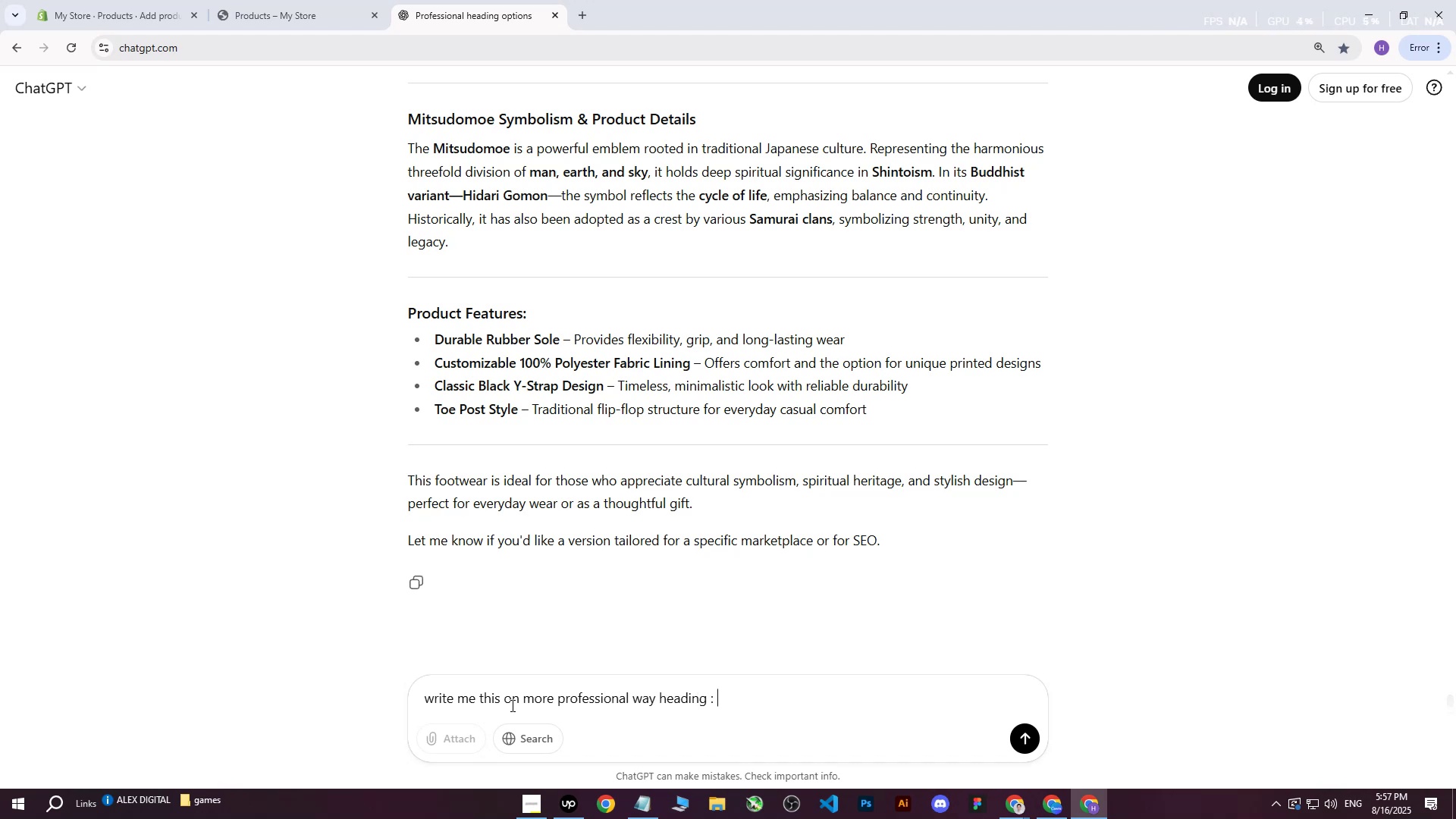 
key(Control+V)
 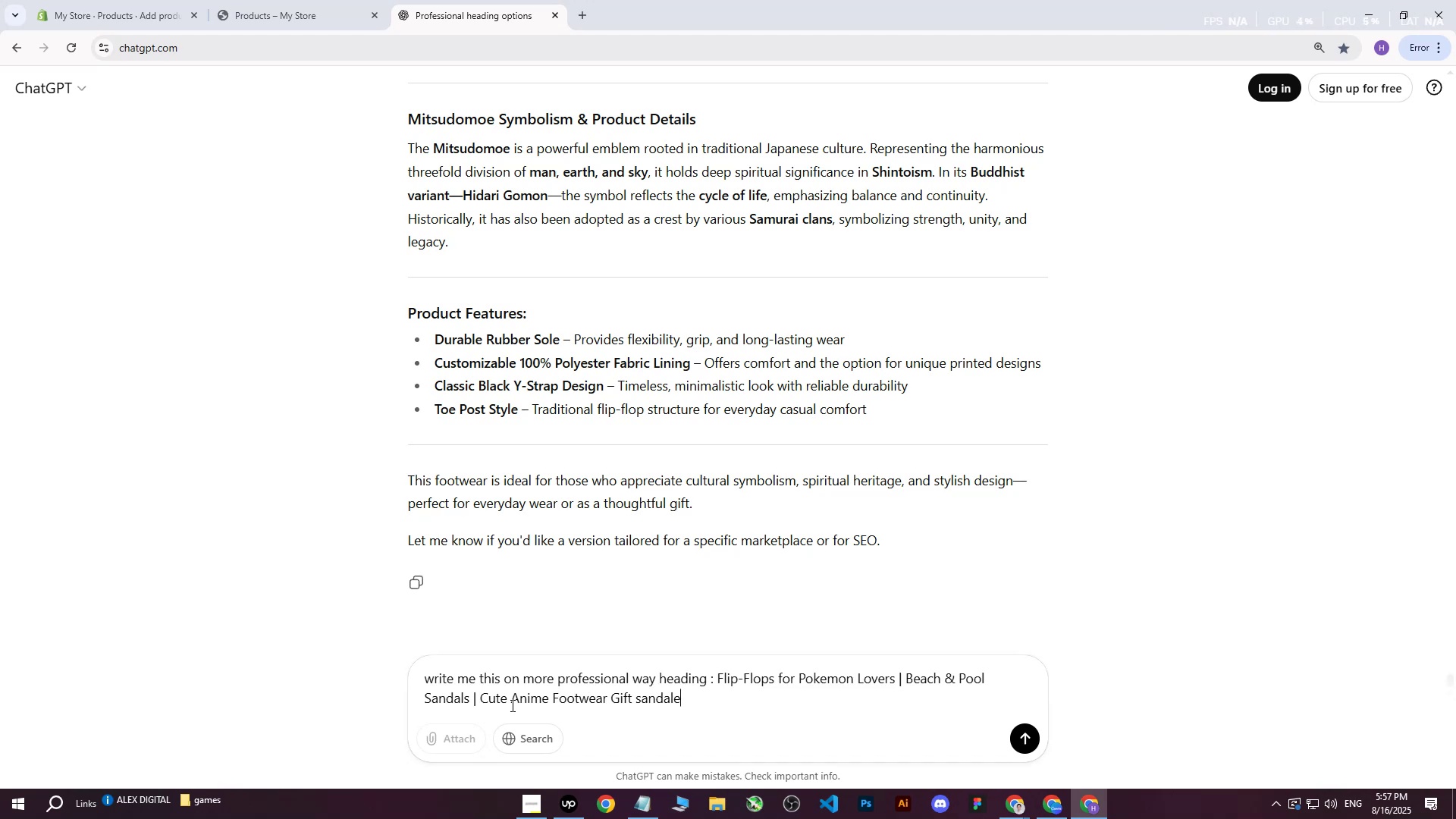 
key(Enter)
 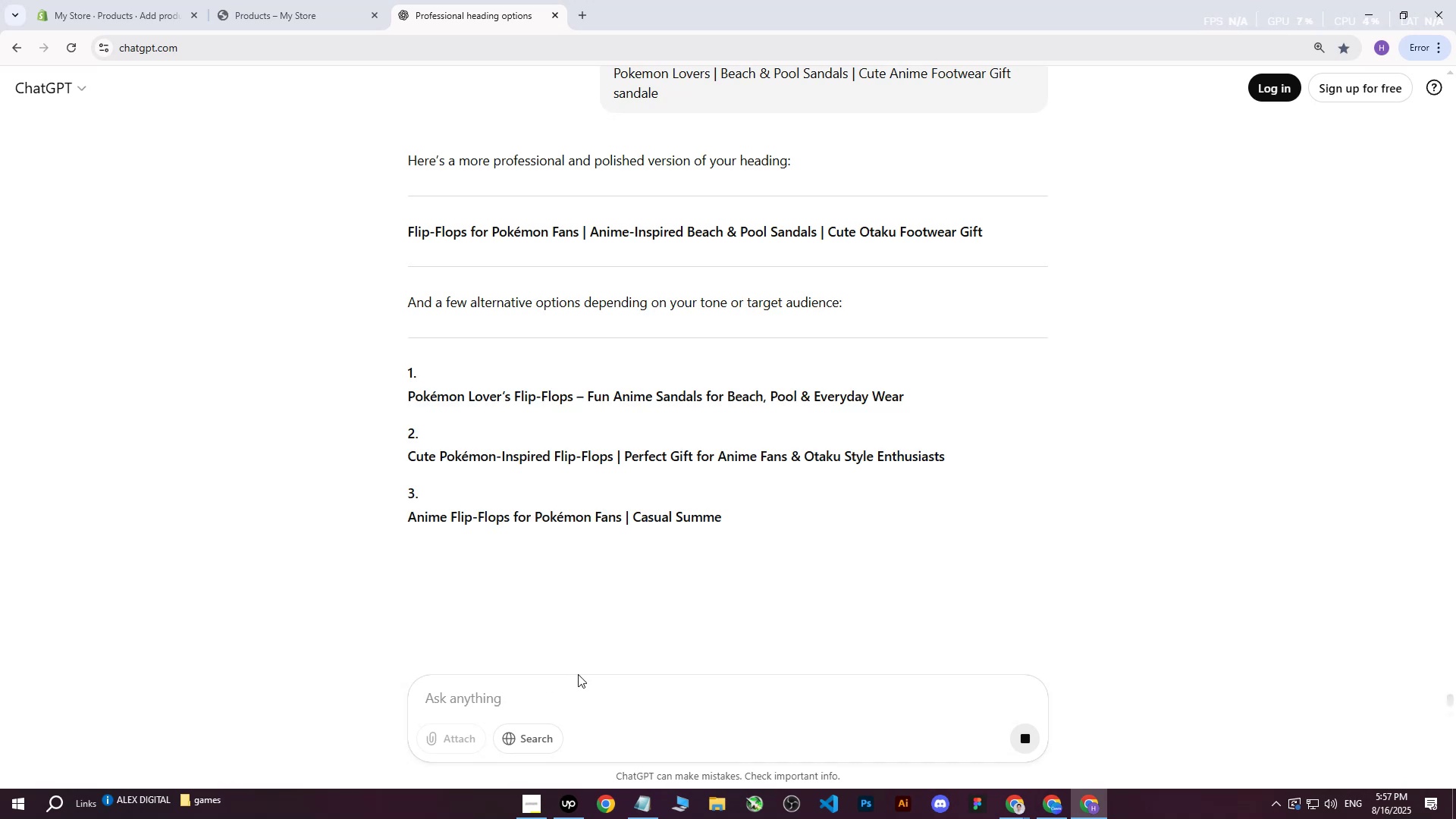 
wait(11.11)
 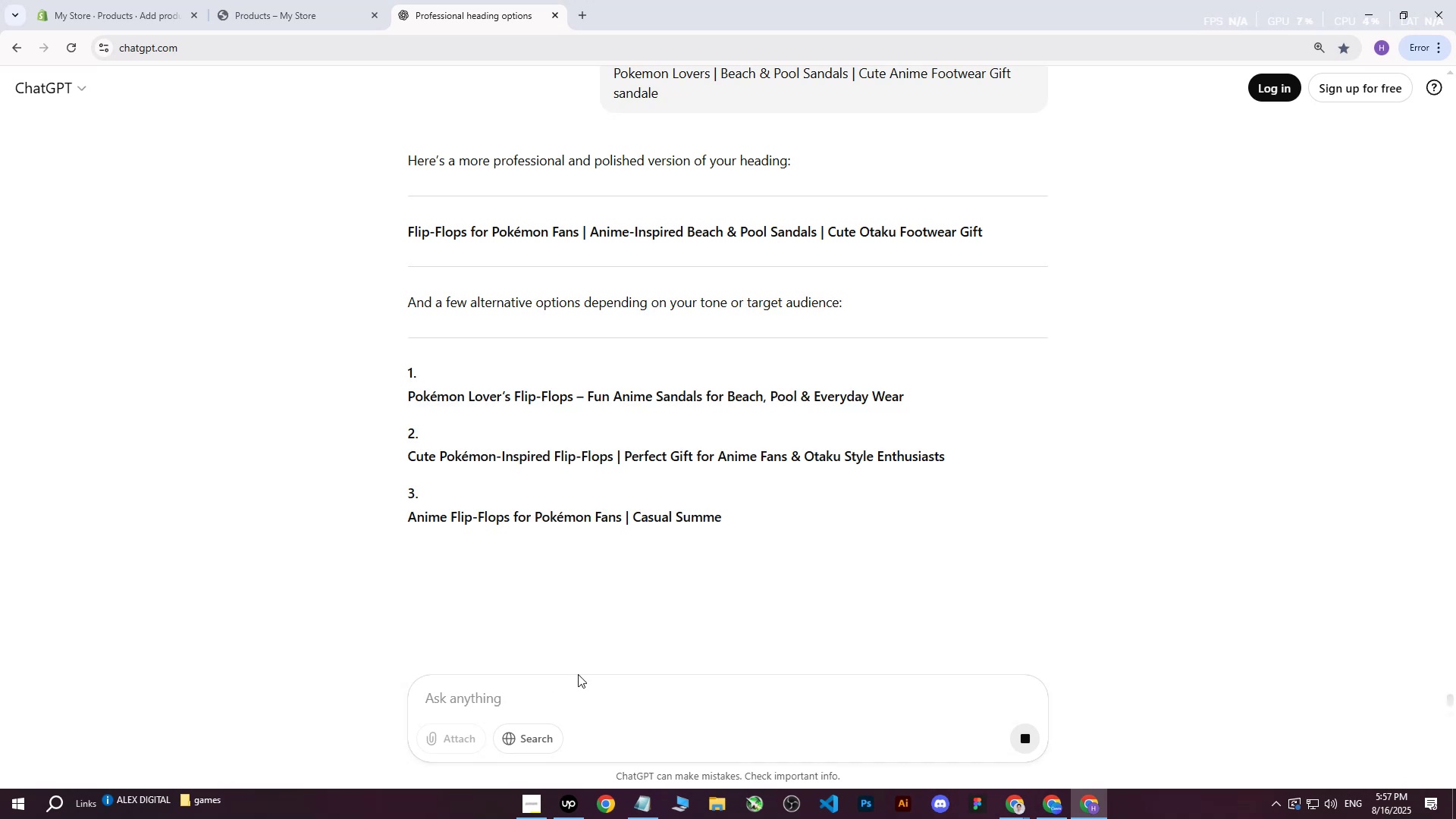 
left_click_drag(start_coordinate=[410, 394], to_coordinate=[903, 390])
 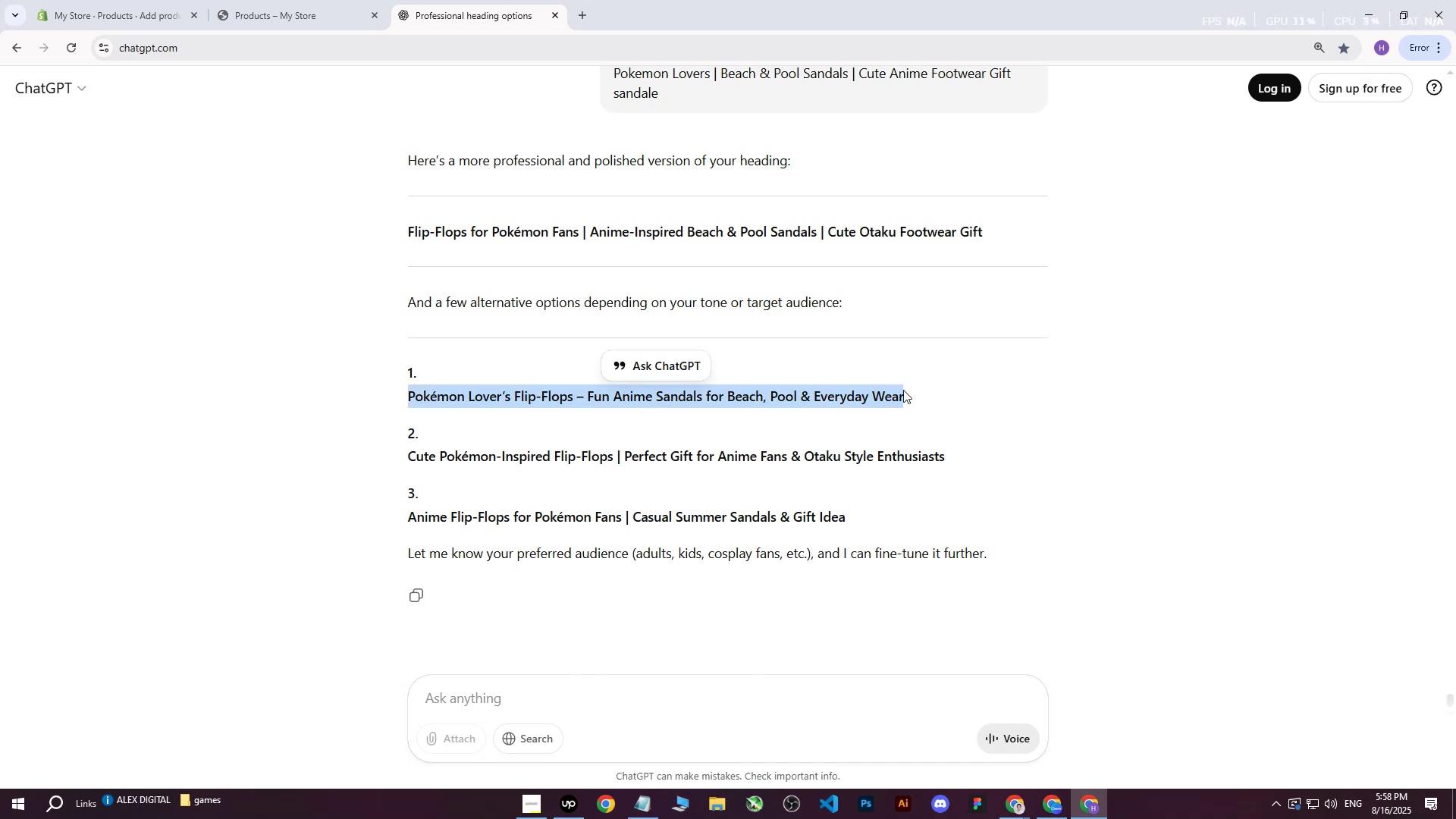 
key(Control+ControlLeft)
 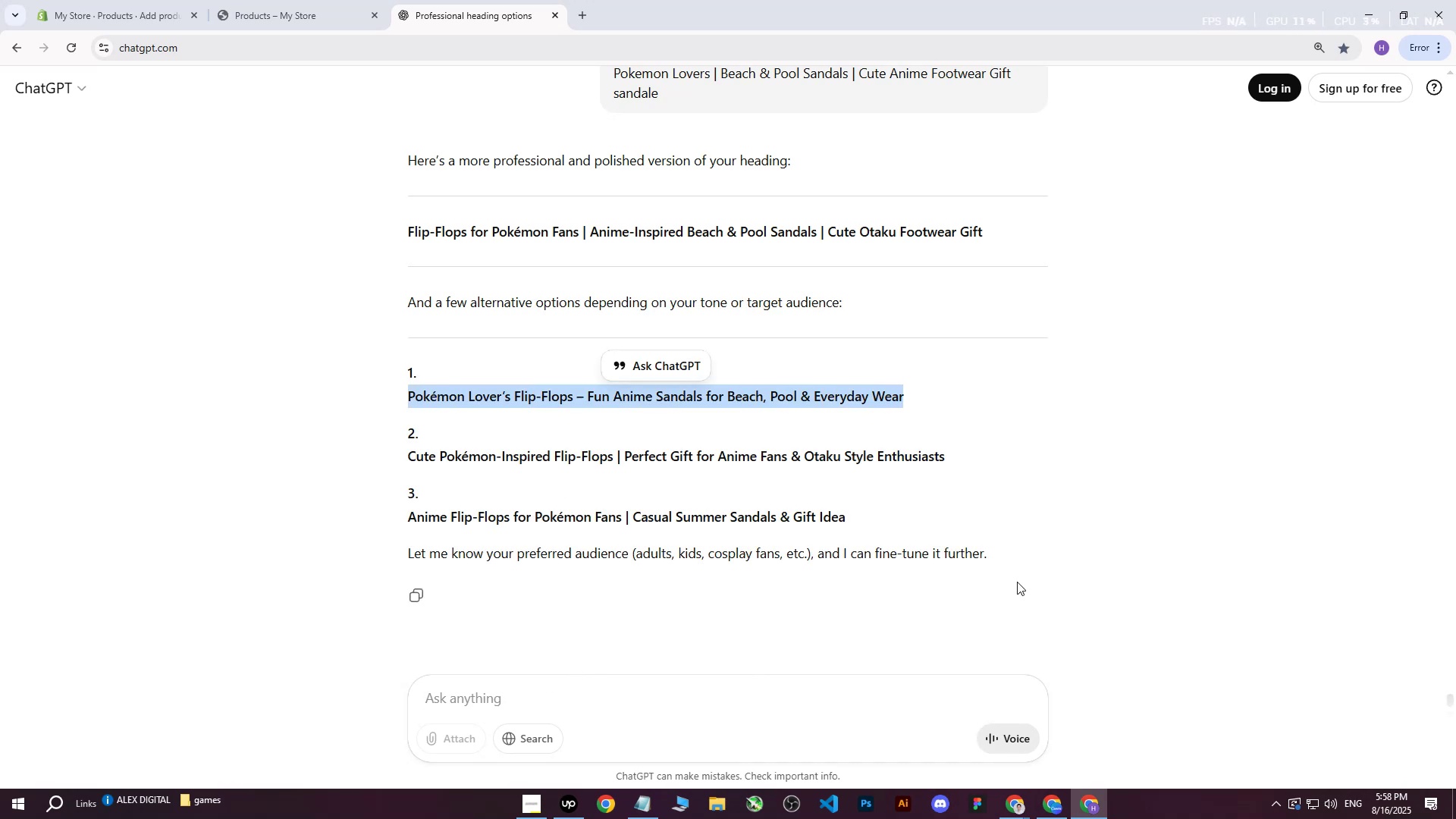 
key(Control+C)
 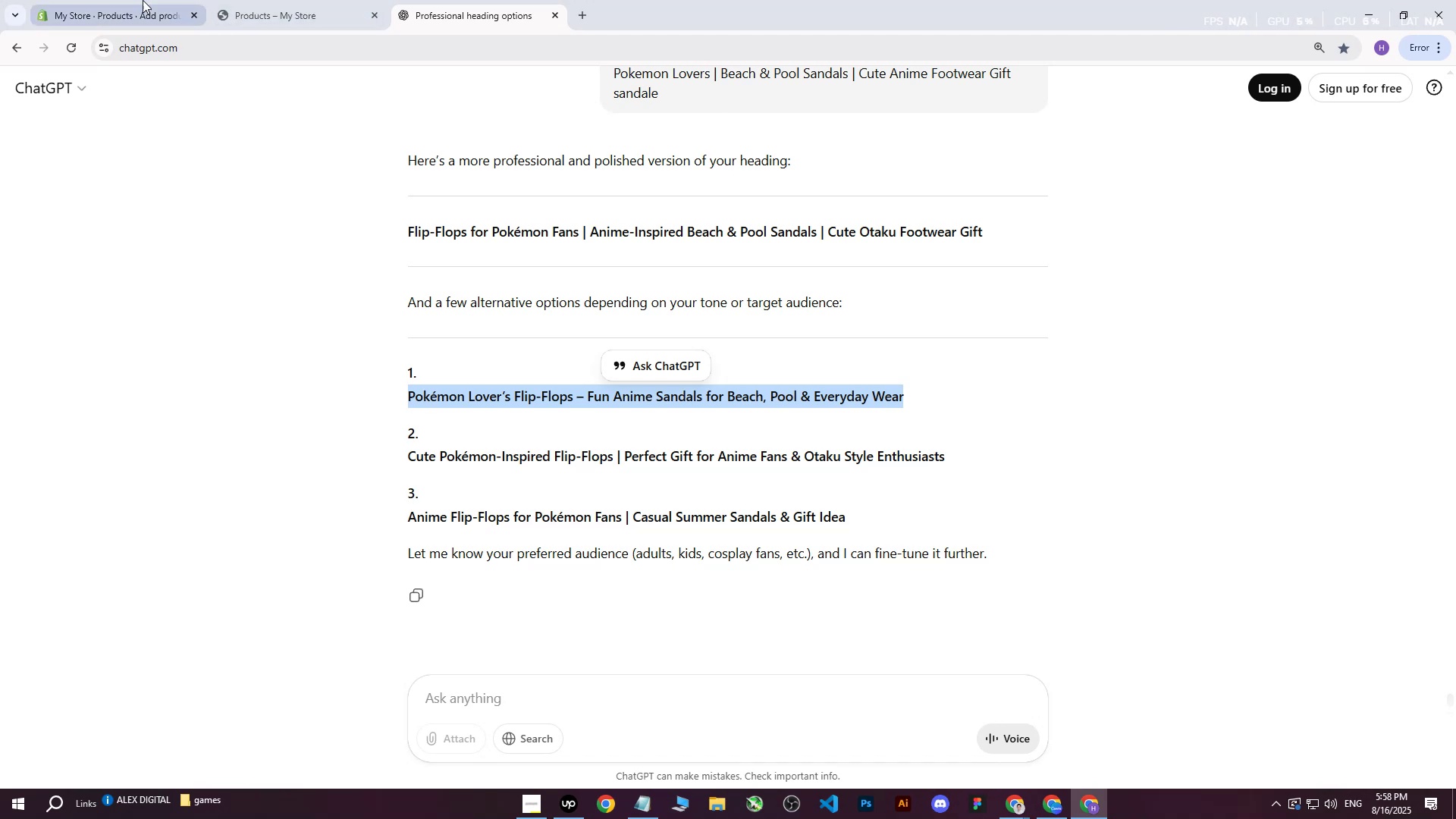 
left_click([118, 0])
 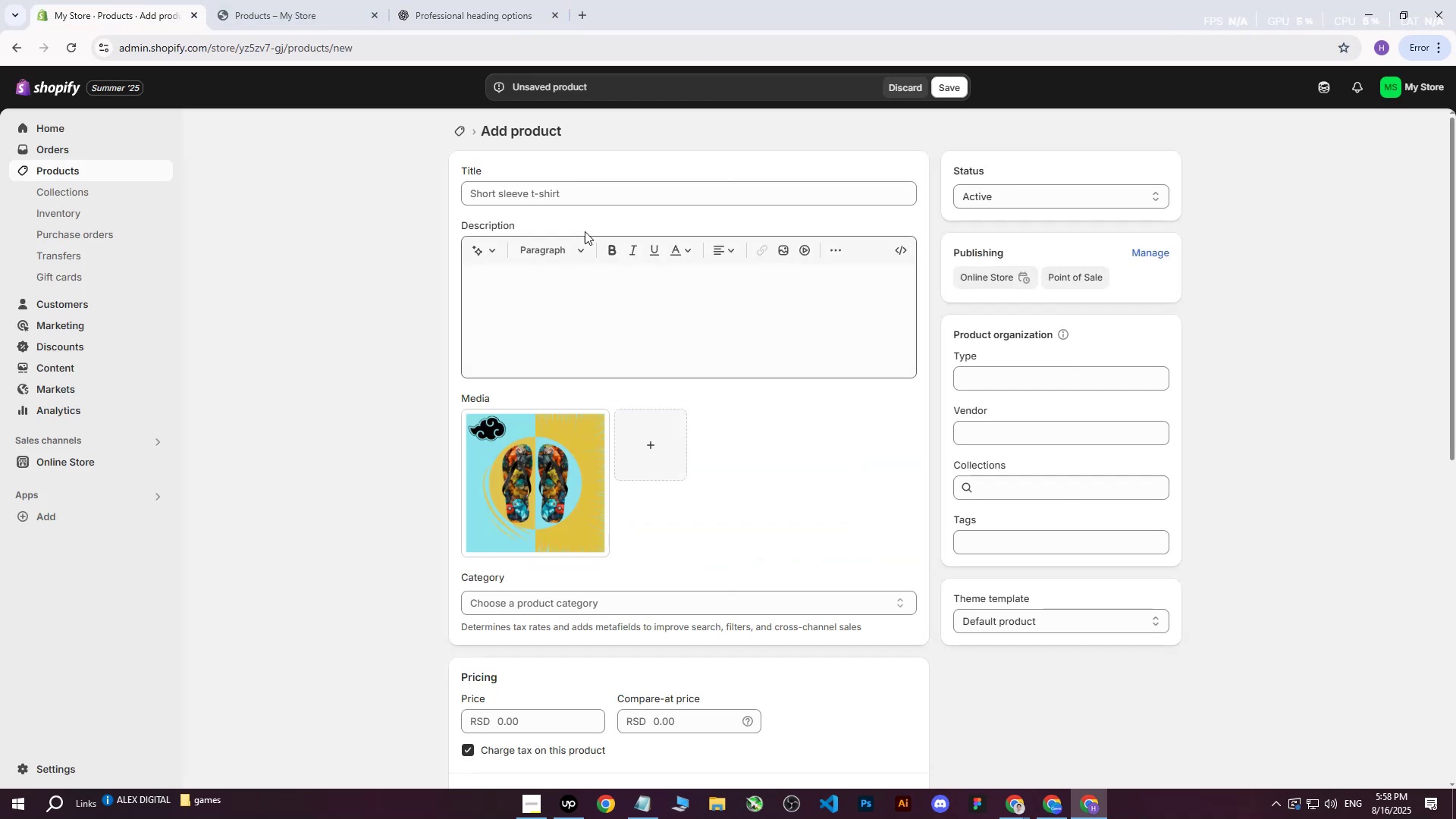 
left_click([585, 195])
 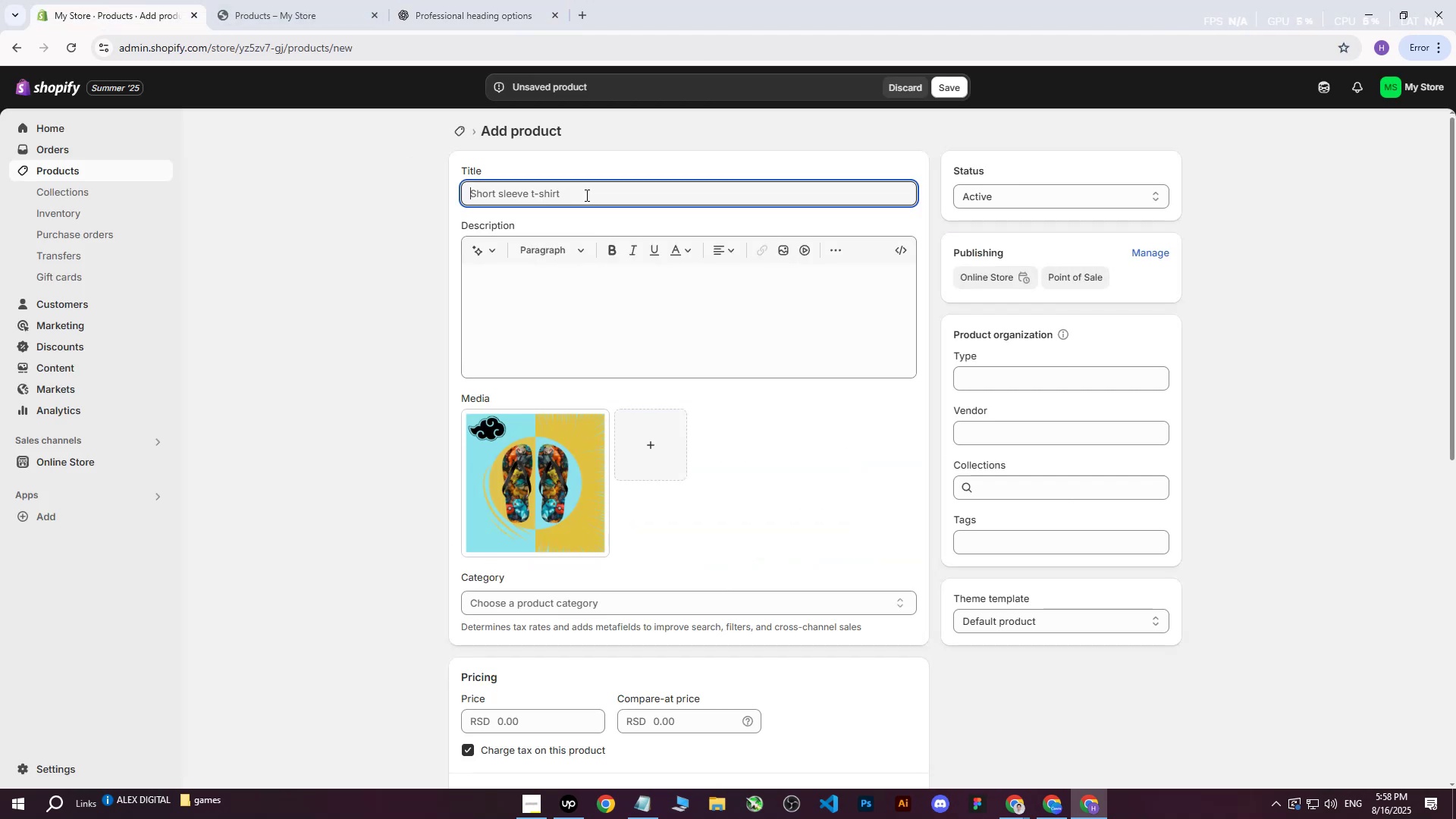 
key(Control+ControlLeft)
 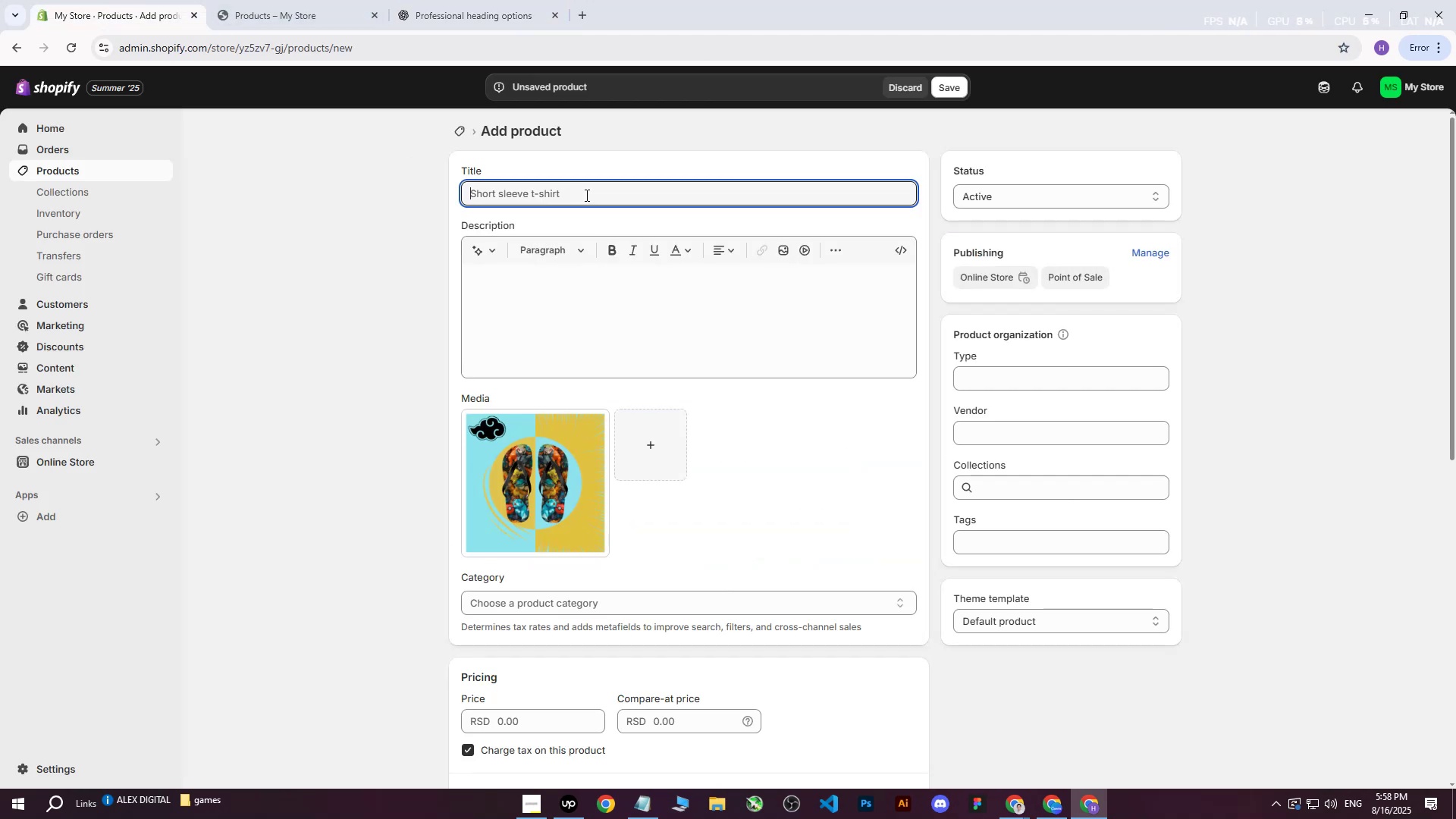 
key(Control+V)
 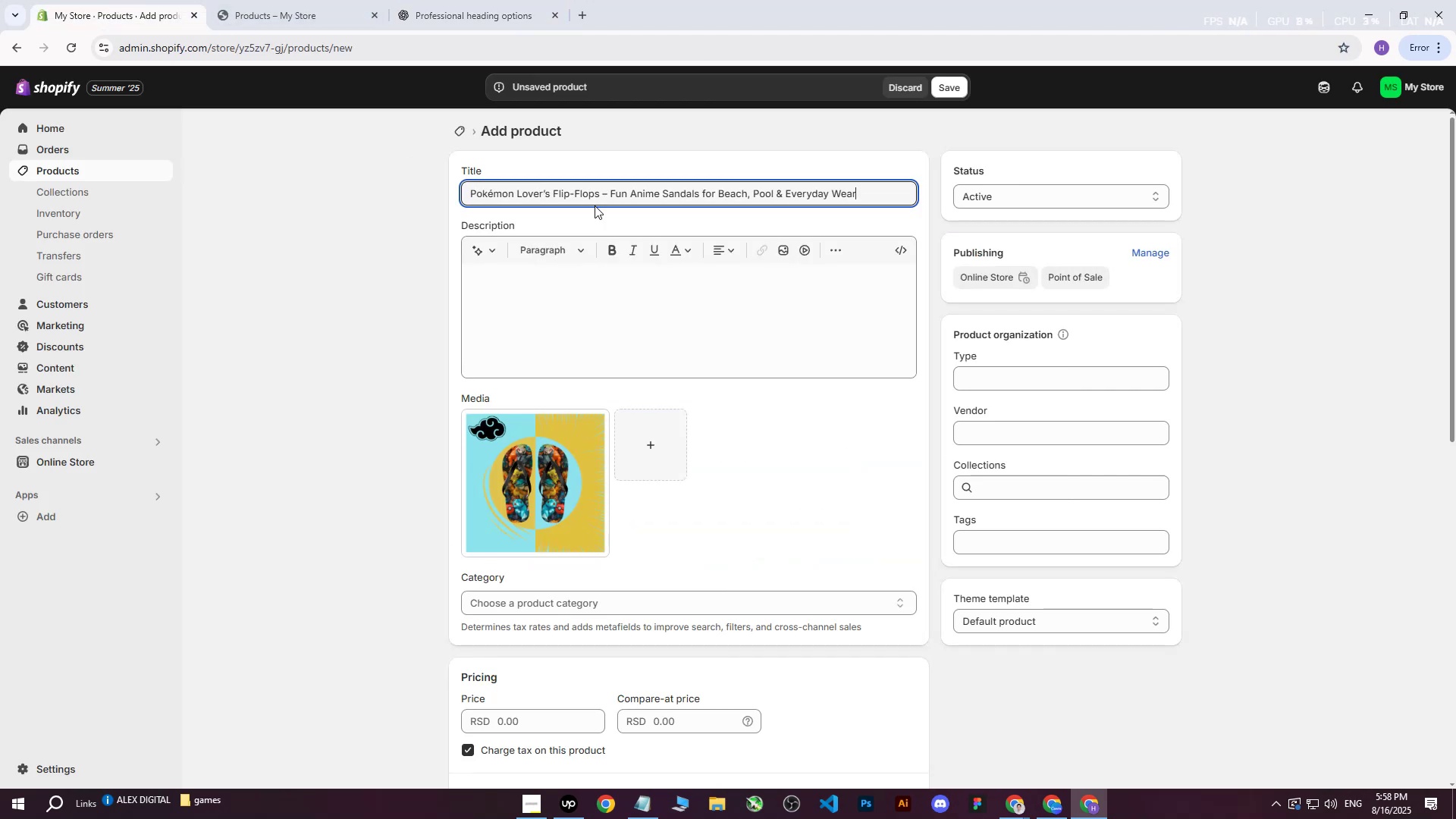 
left_click([606, 193])
 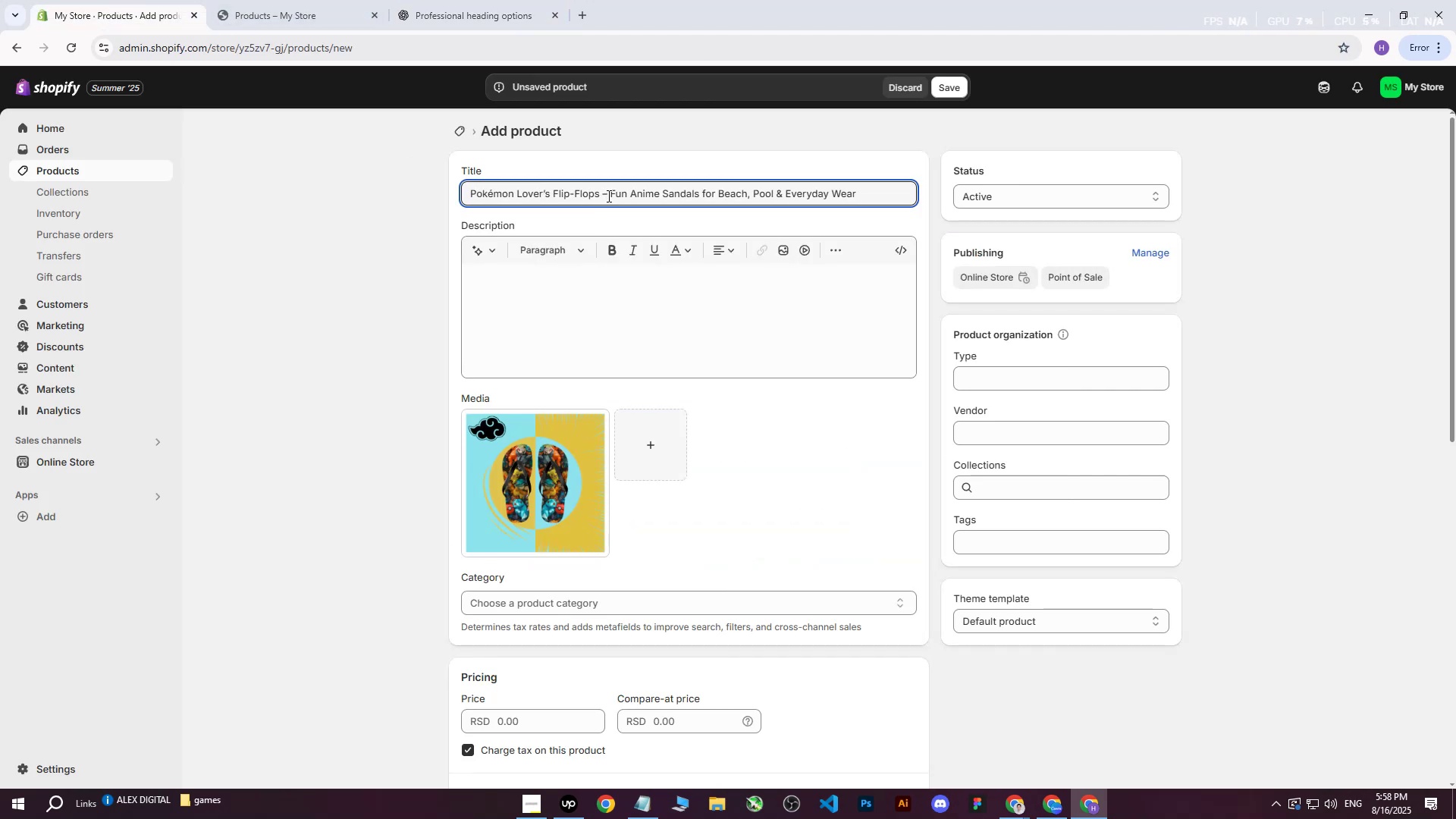 
key(Backspace)
 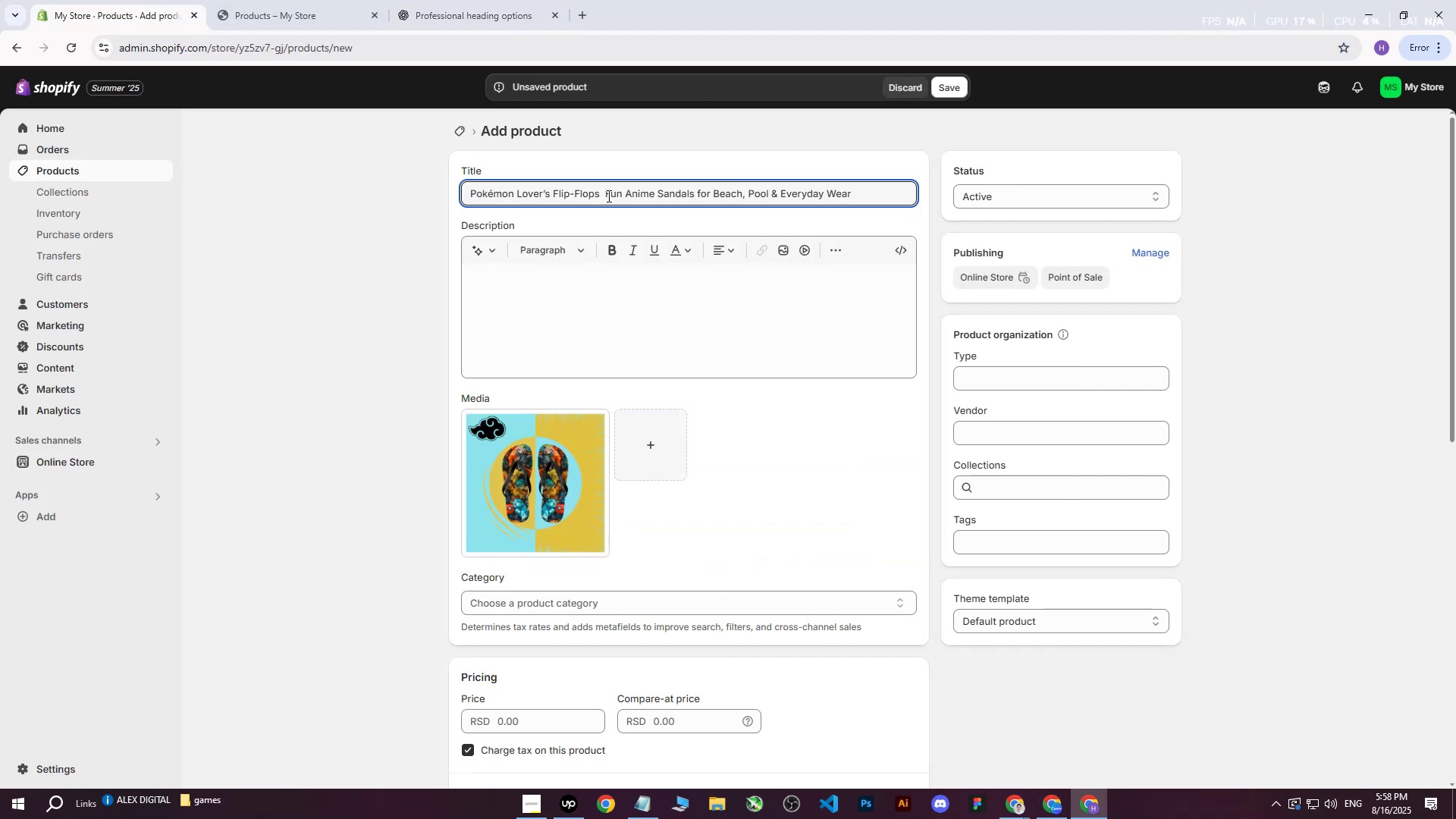 
key(Shift+Backslash)
 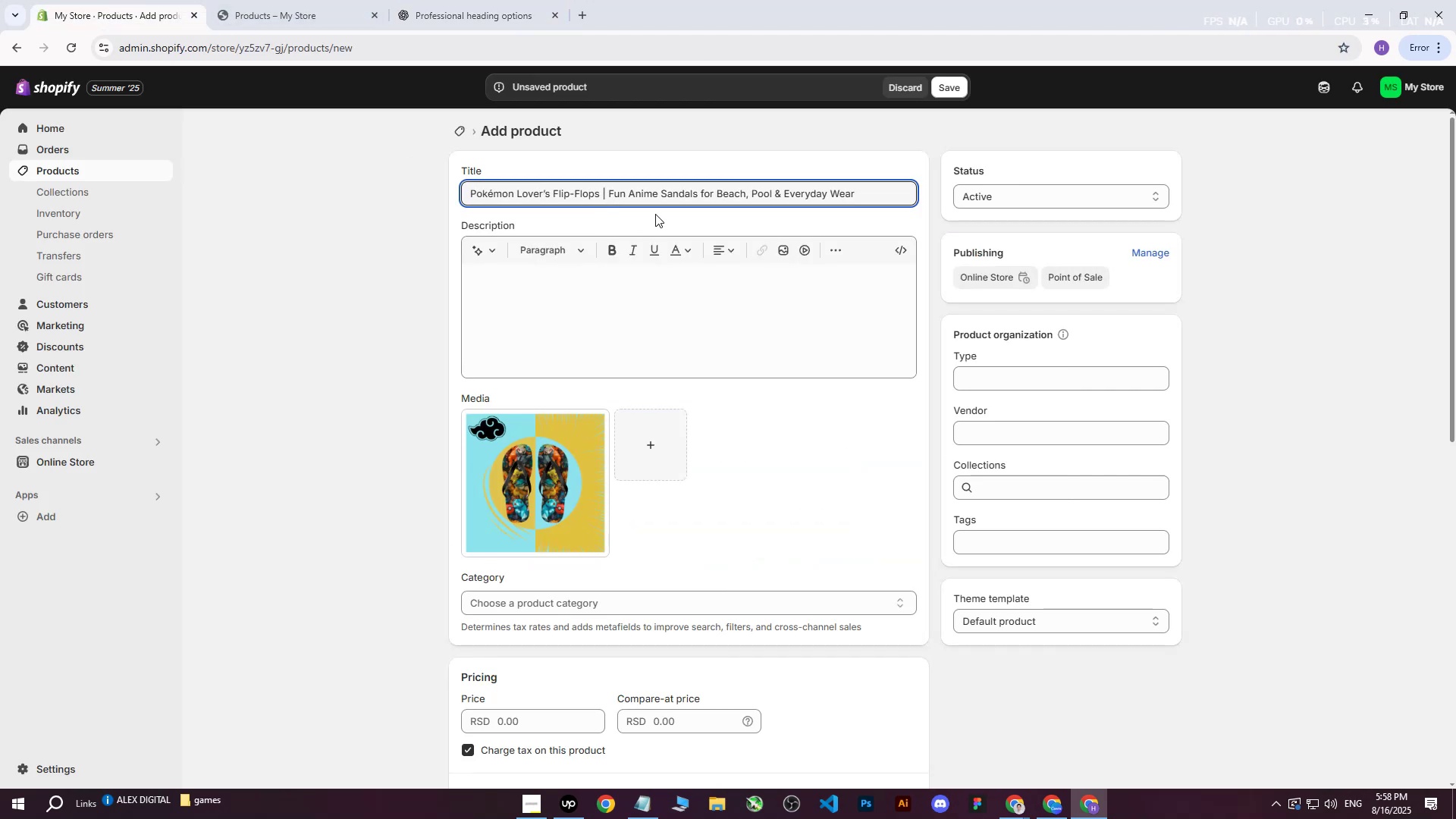 
left_click([331, 200])
 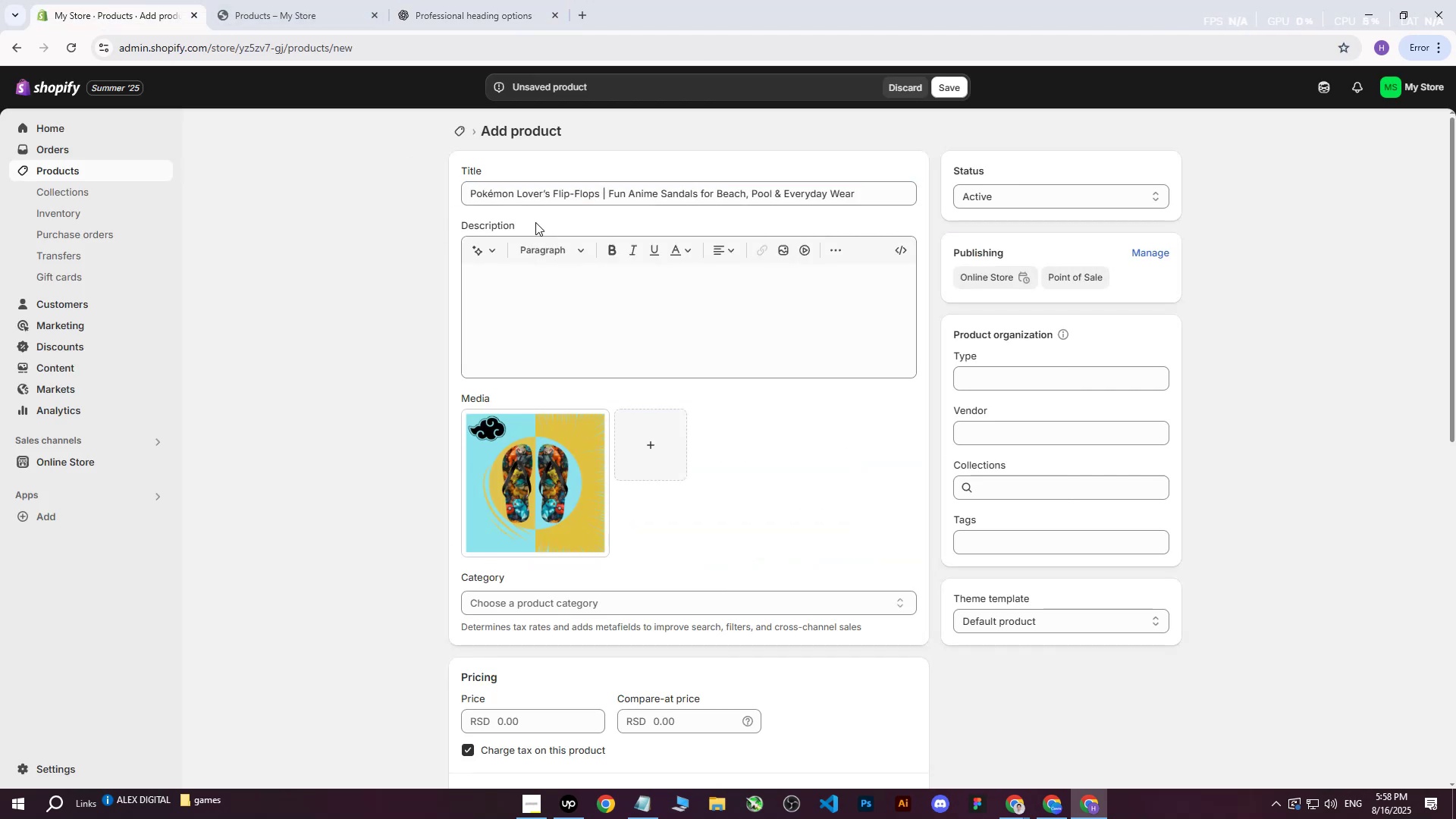 
scroll: coordinate [544, 202], scroll_direction: up, amount: 1.0
 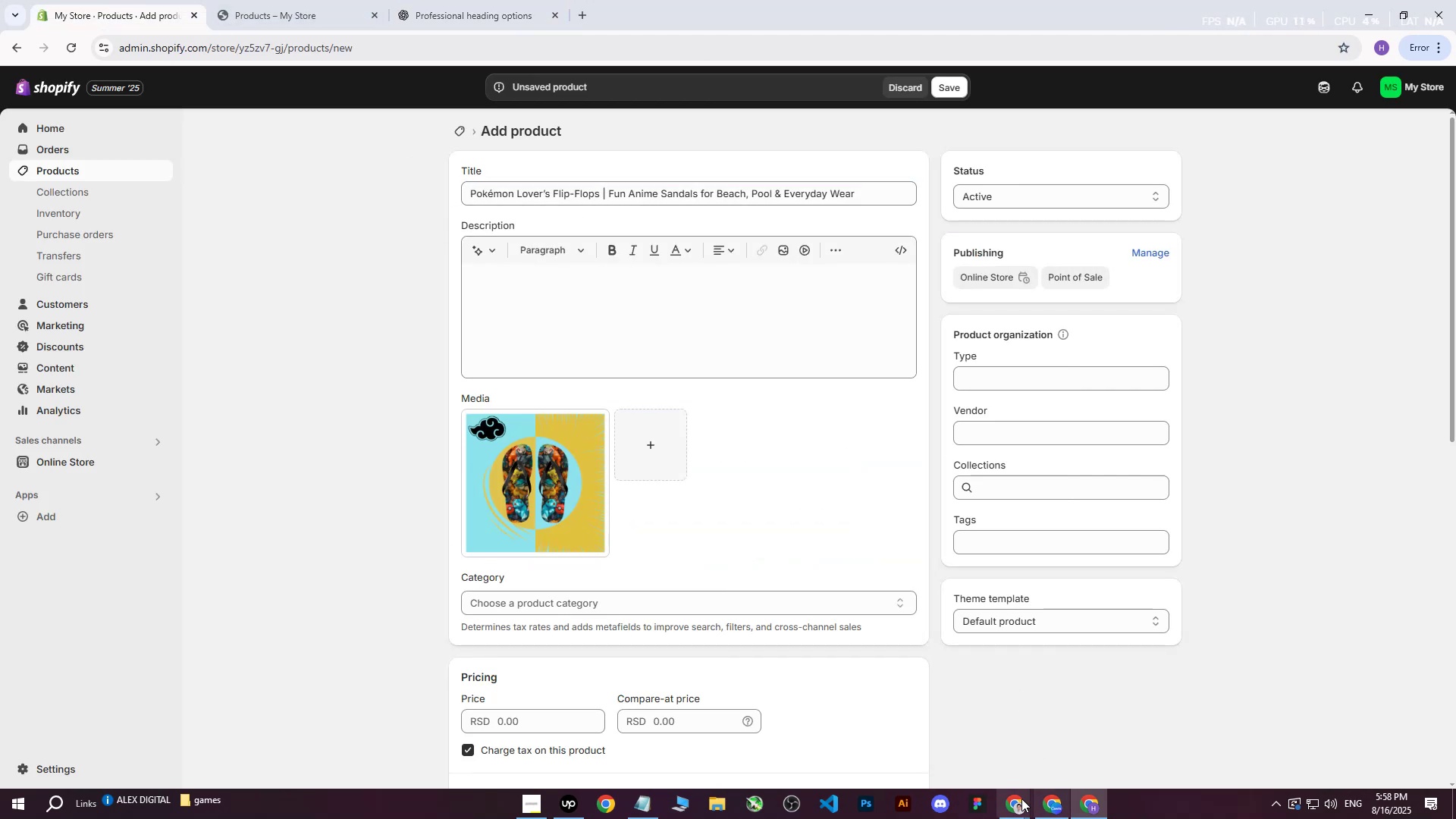 
double_click([934, 736])
 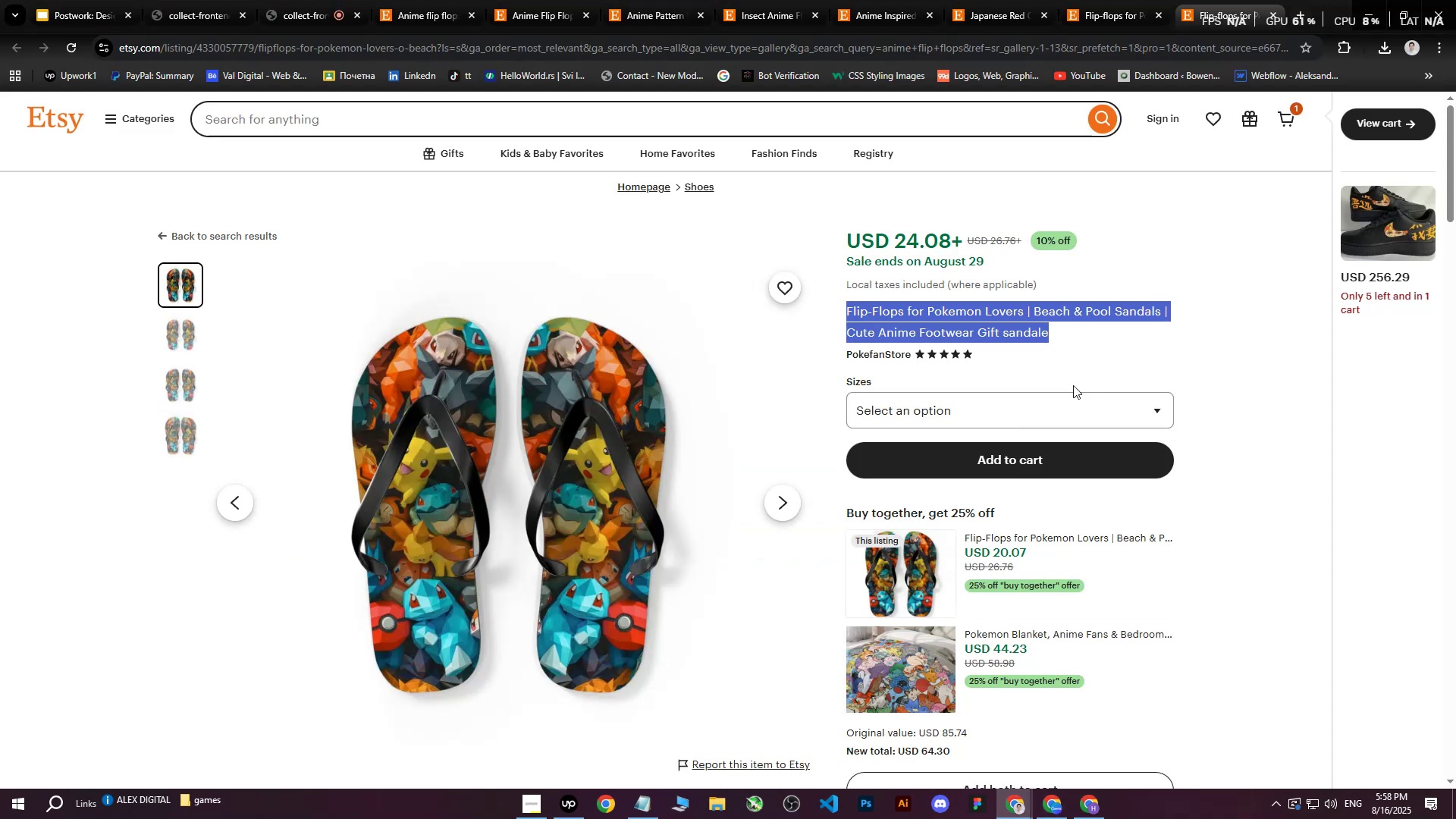 
scroll: coordinate [943, 403], scroll_direction: down, amount: 7.0
 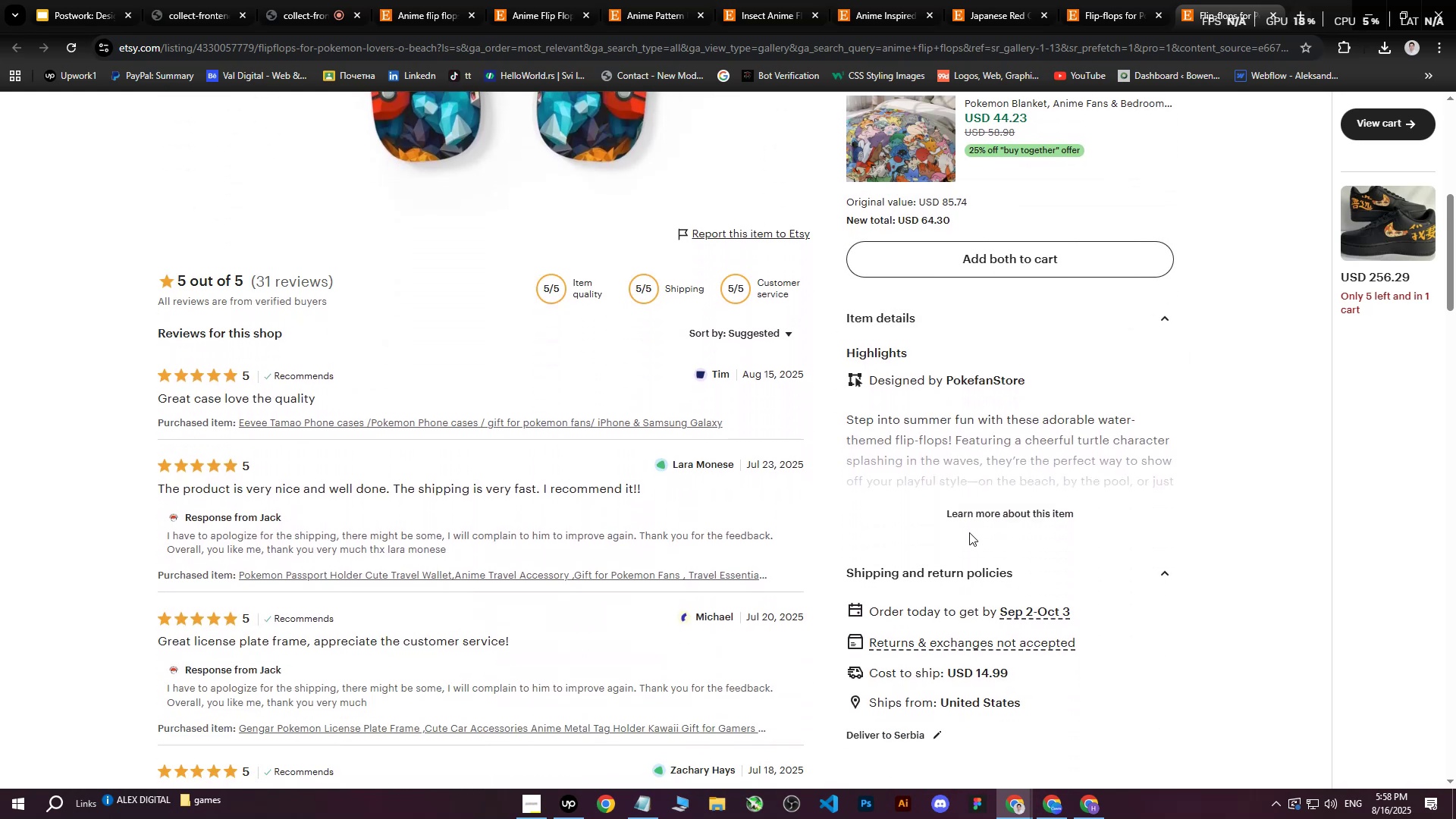 
left_click([999, 518])
 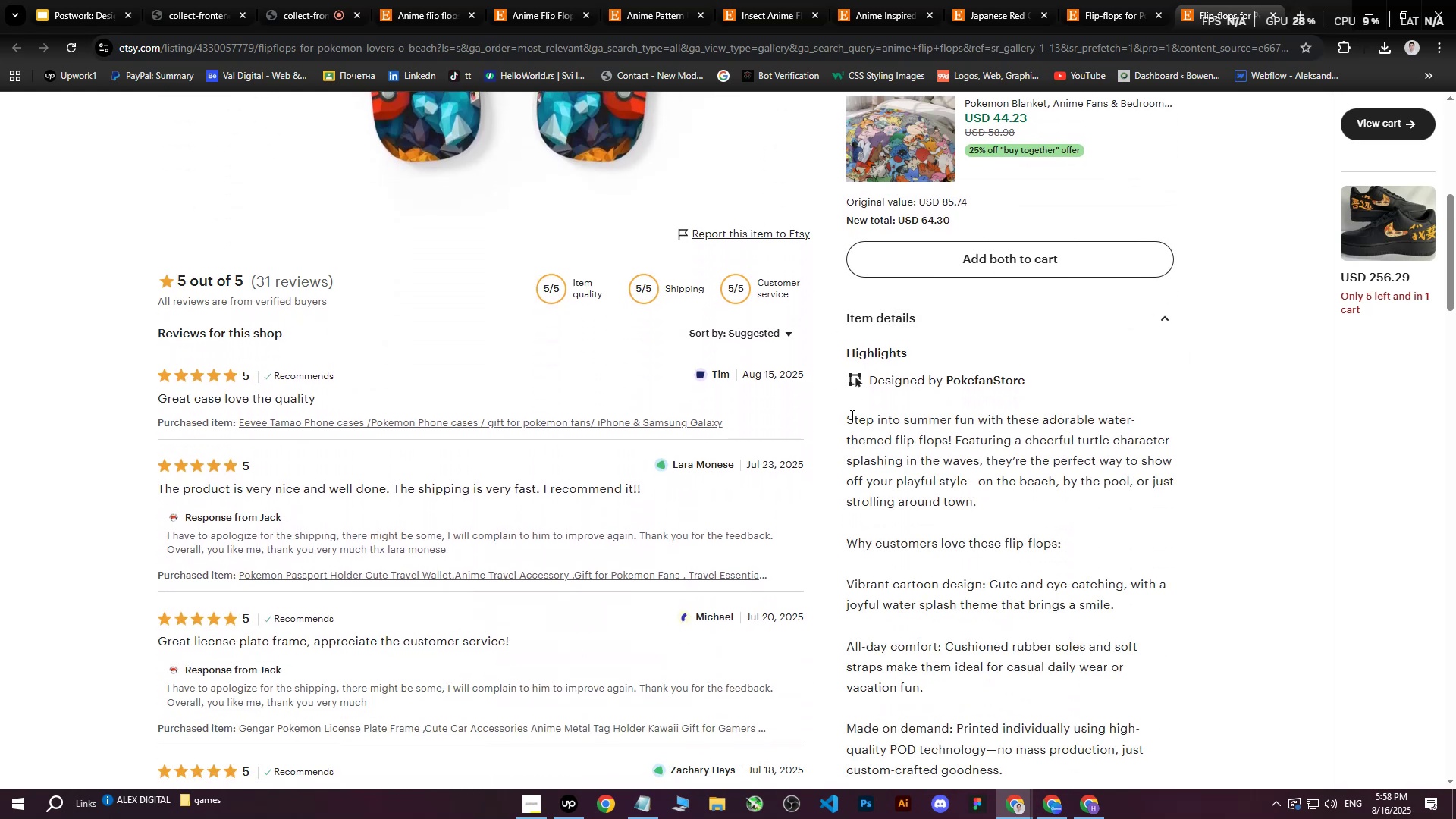 
left_click_drag(start_coordinate=[849, 417], to_coordinate=[982, 504])
 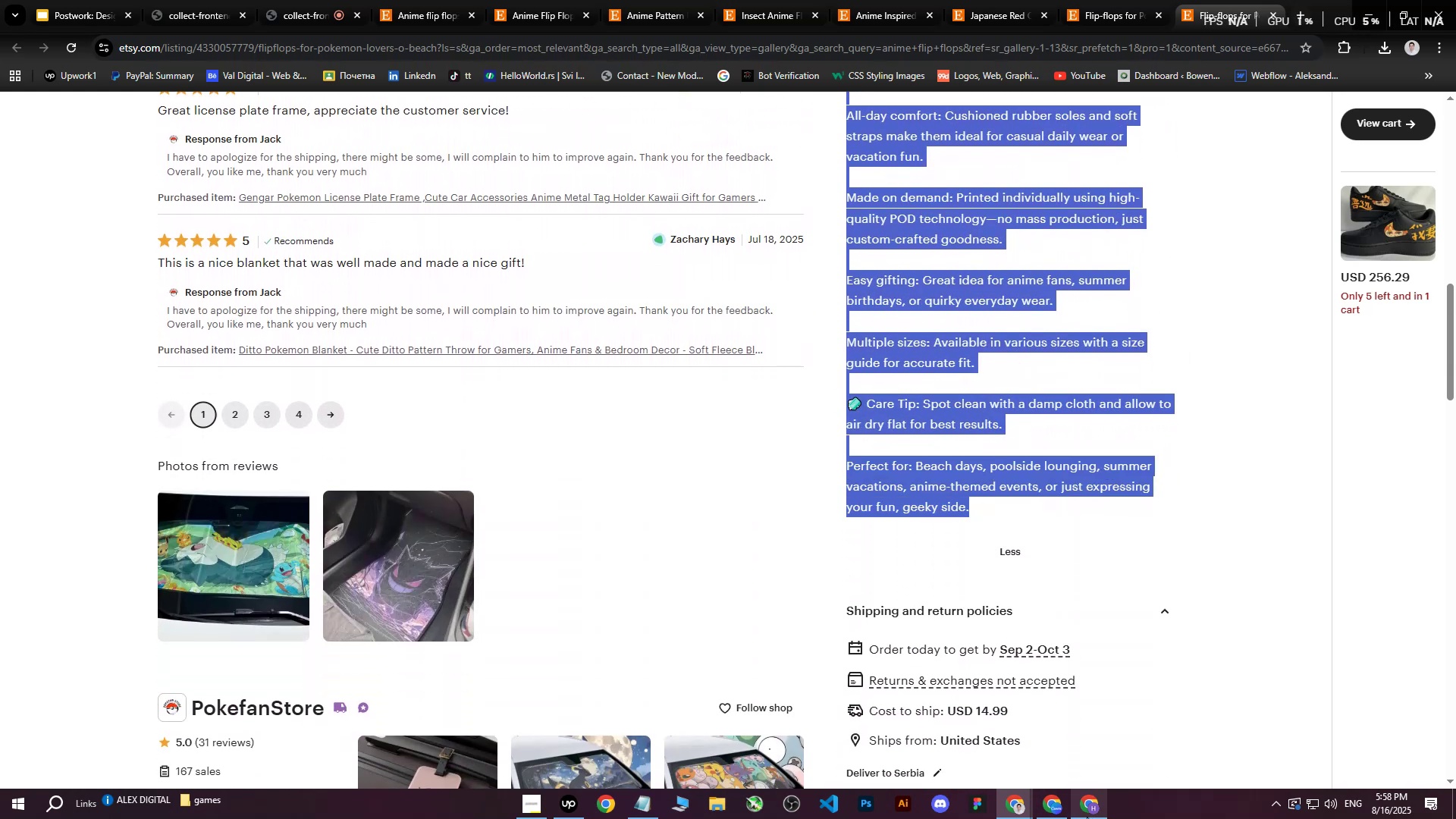 
scroll: coordinate [1021, 431], scroll_direction: down, amount: 7.0
 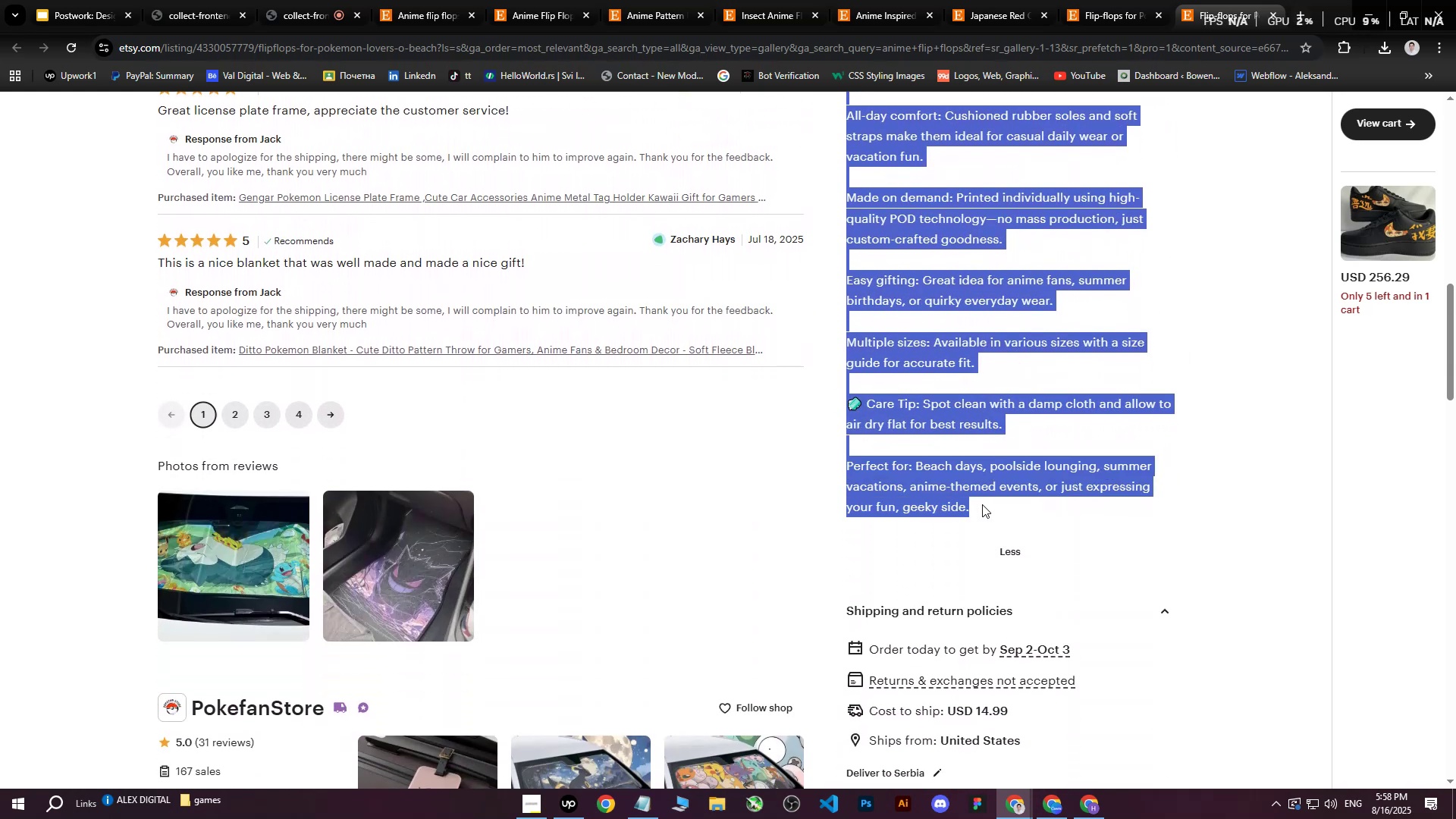 
key(Control+ControlLeft)
 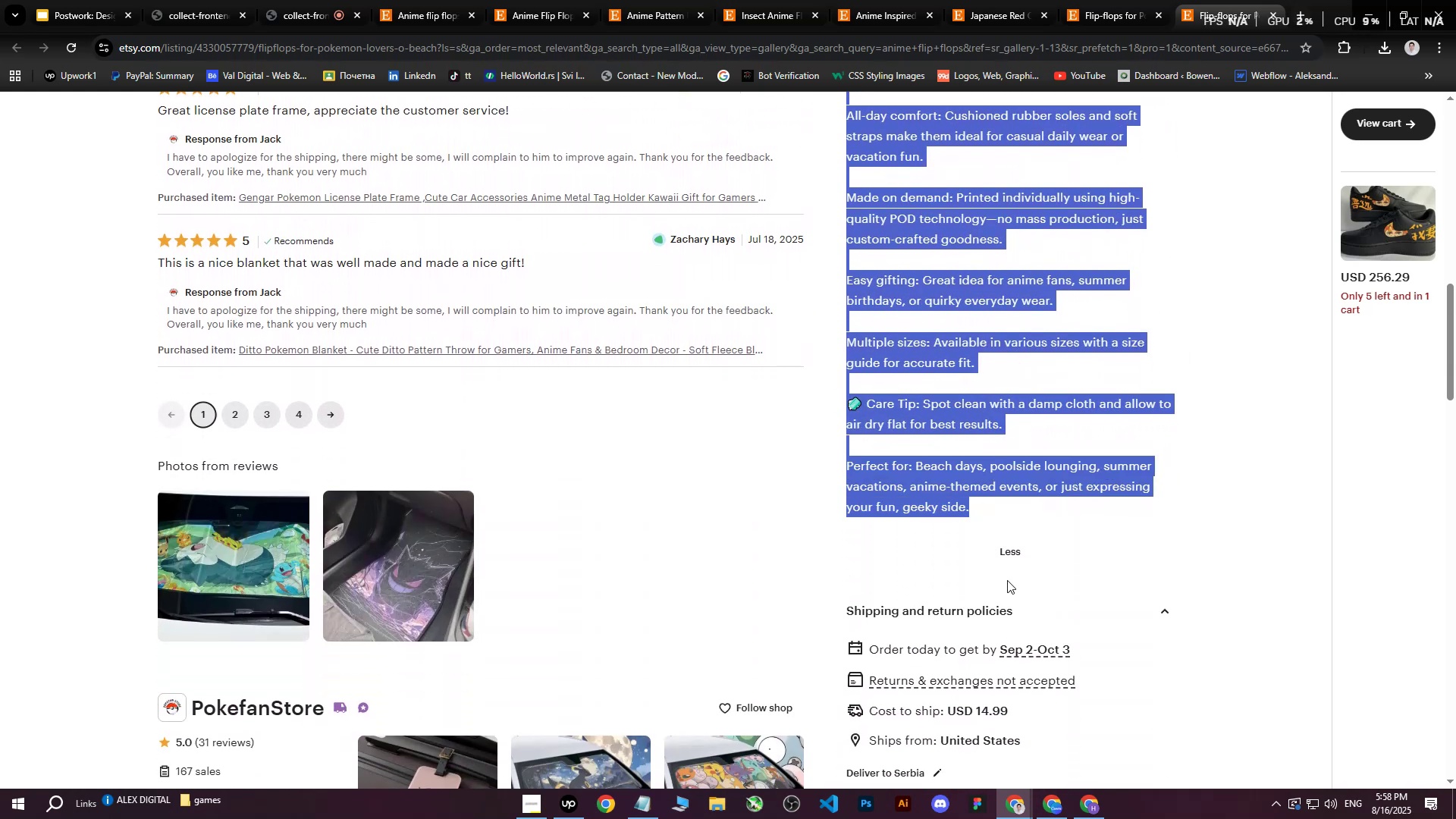 
key(Control+C)
 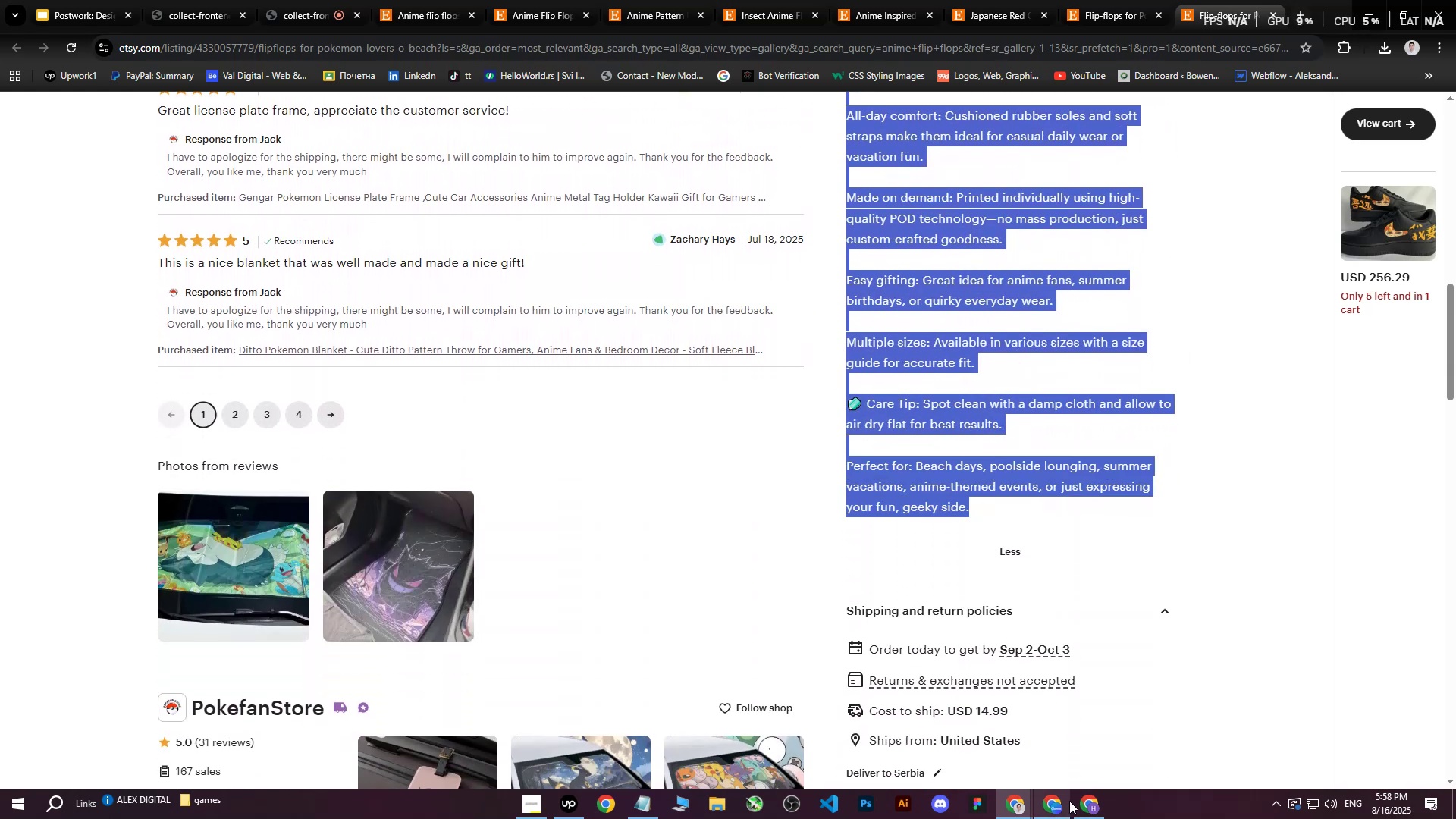 
left_click([1082, 811])
 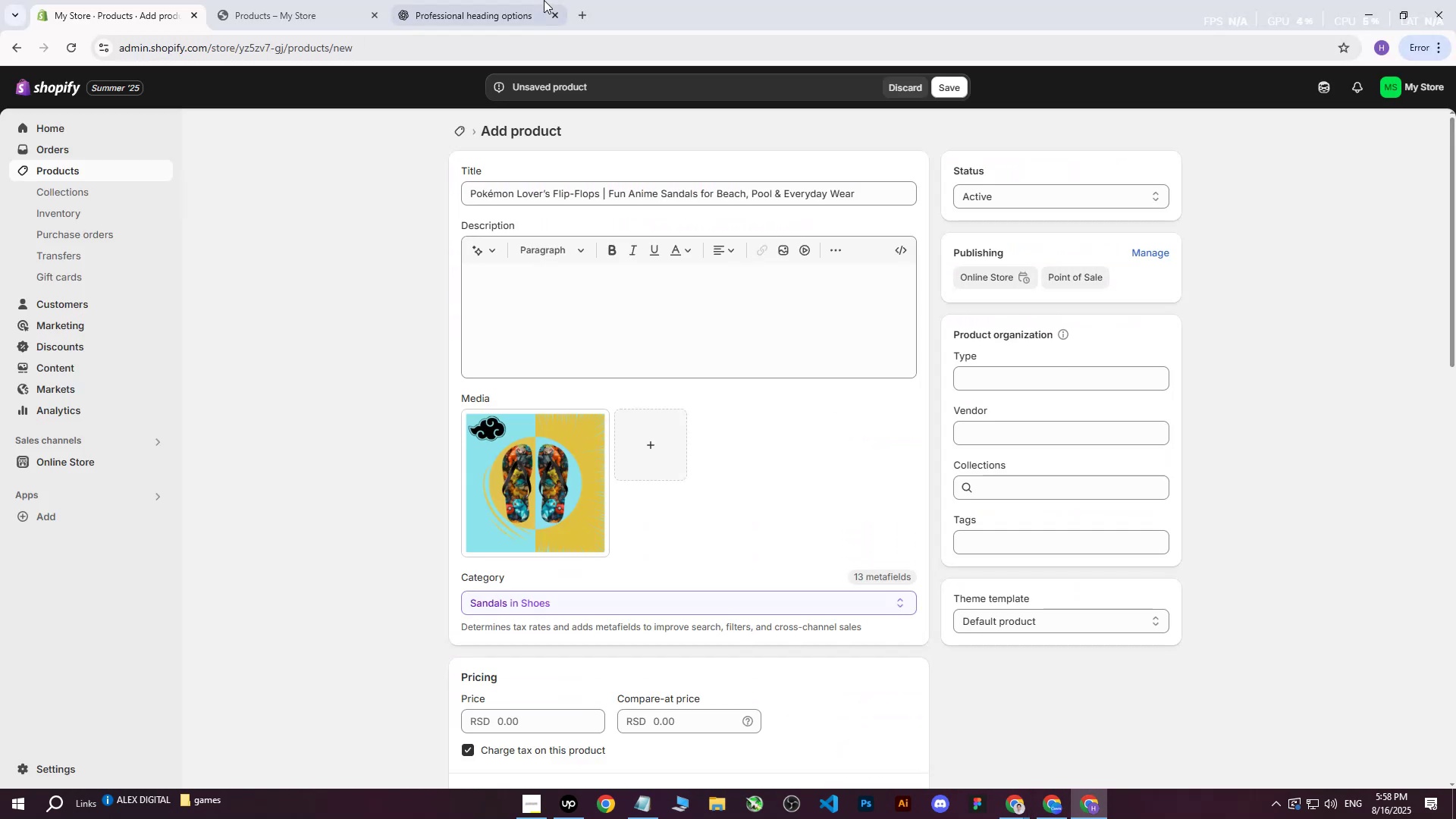 
left_click([524, 0])
 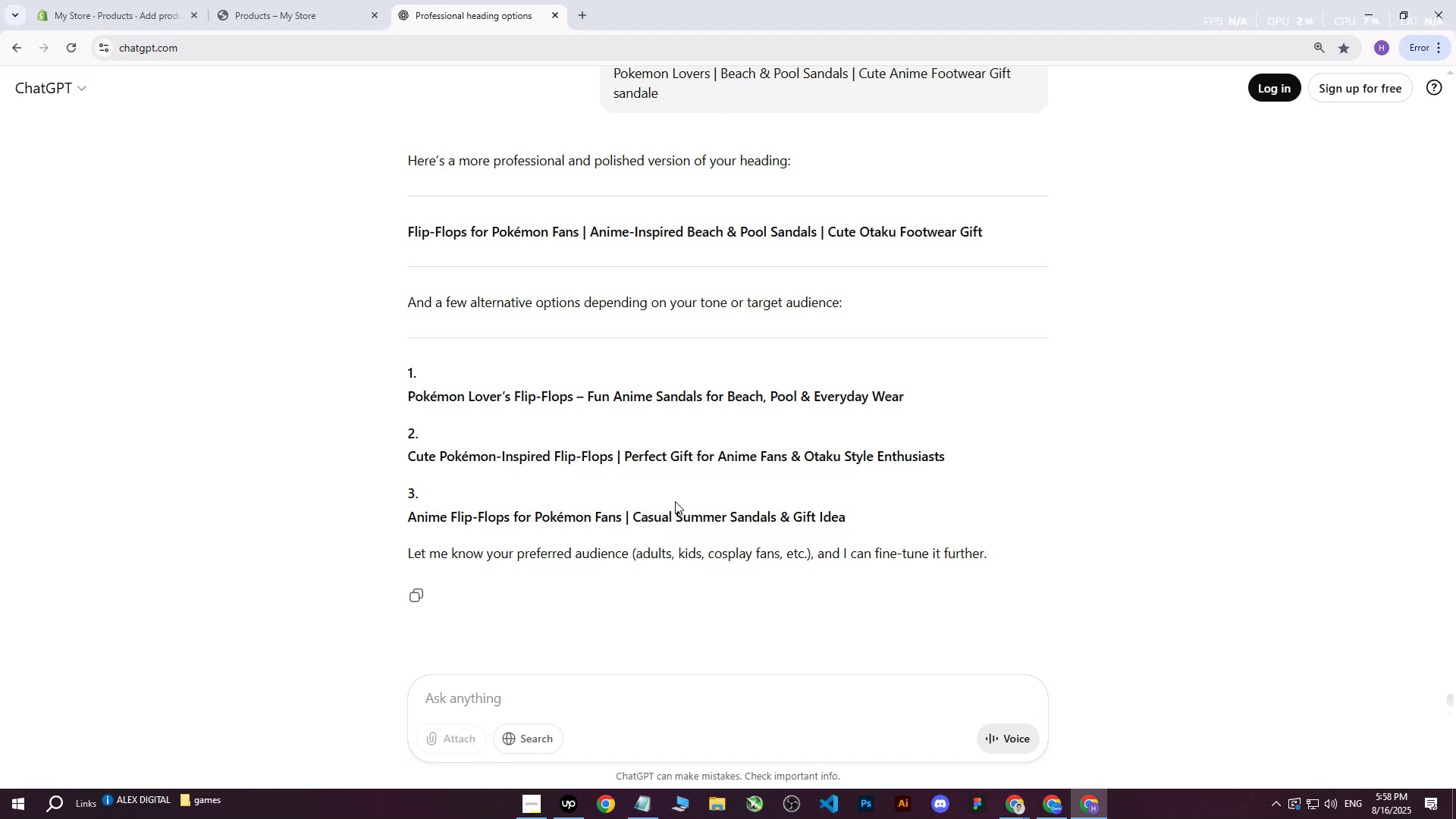 
type(write me this on more professional way : )
 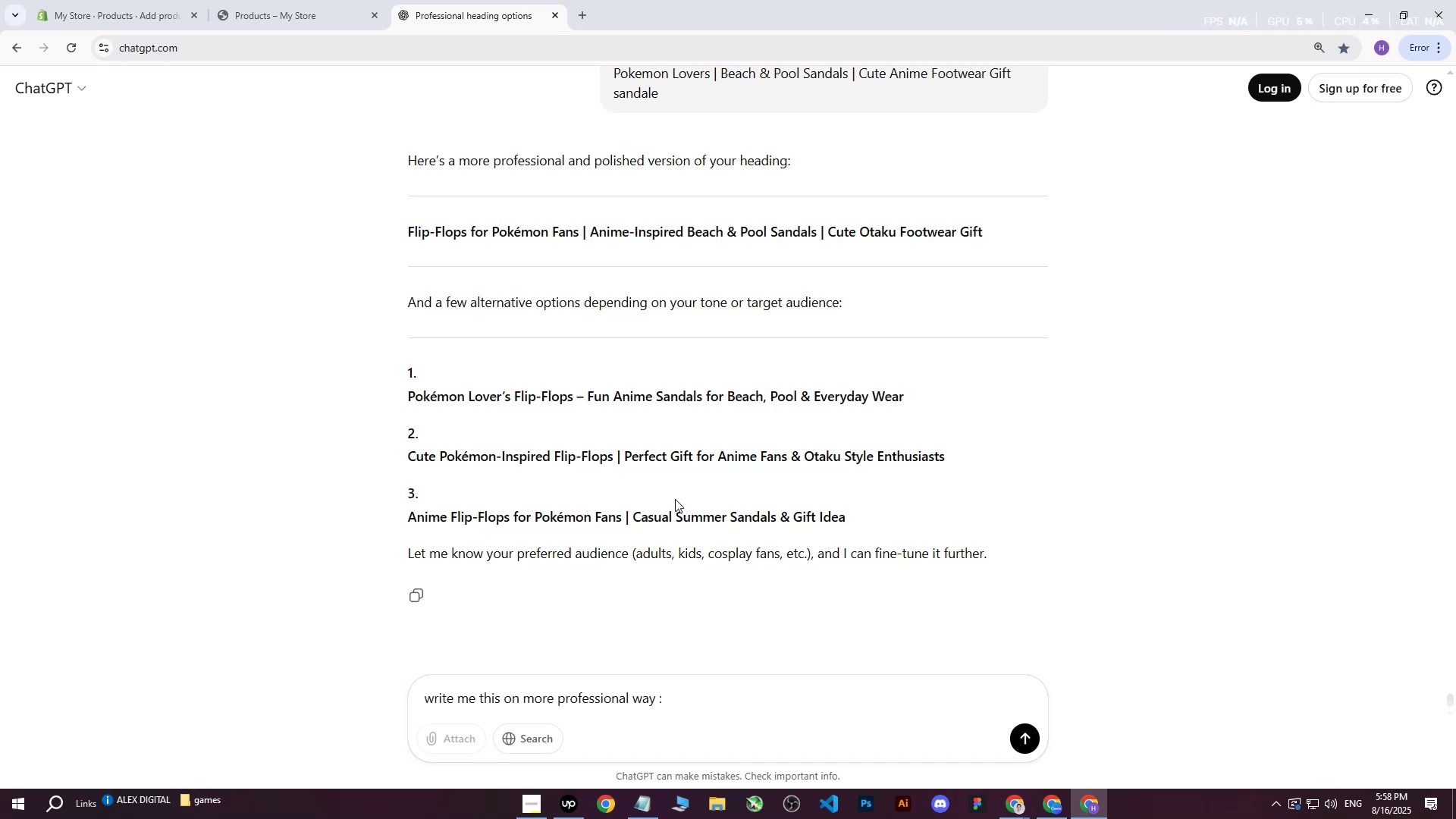 
key(Control+ControlLeft)
 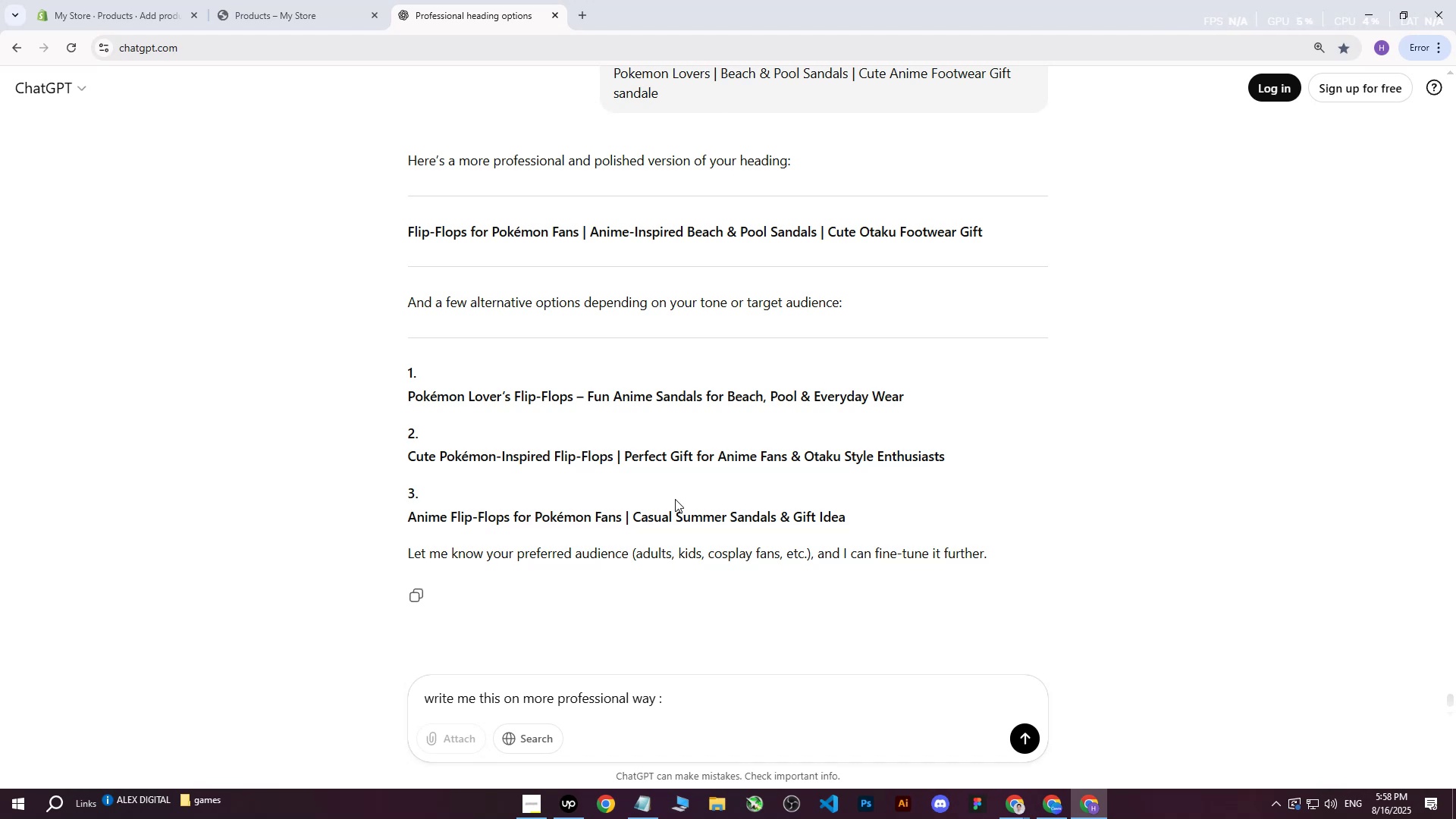 
key(Control+V)
 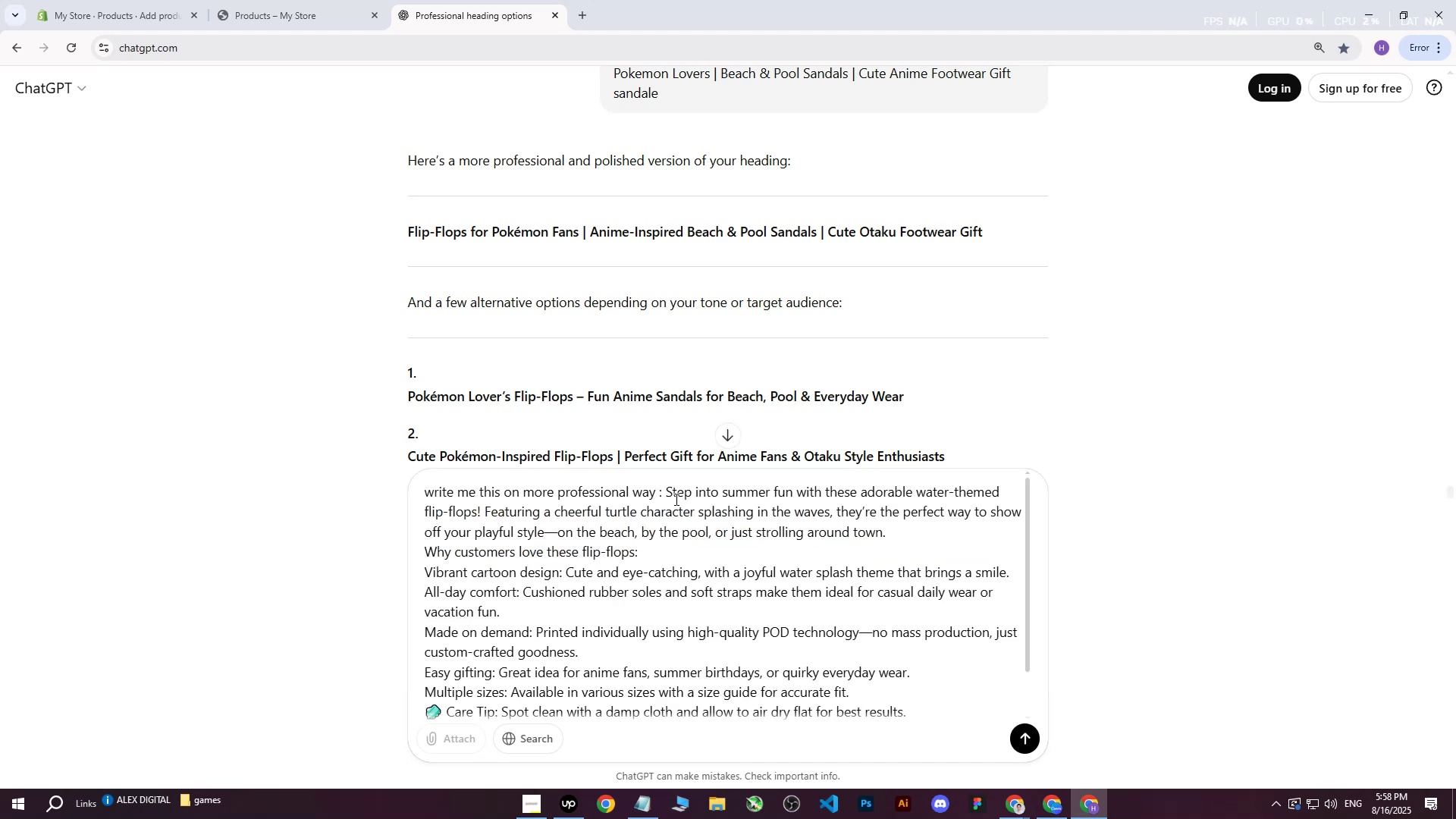 
key(Enter)
 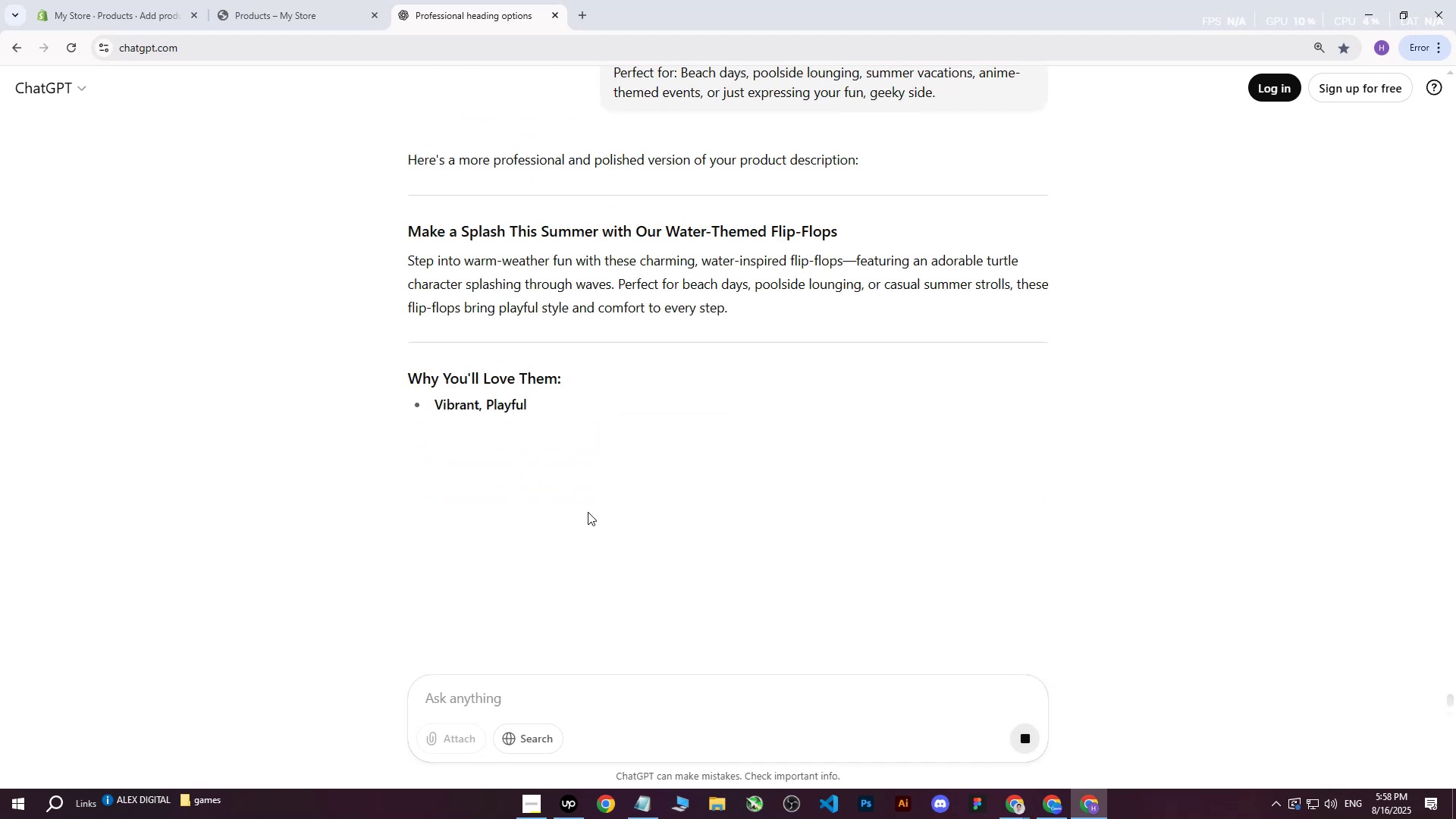 
wait(5.63)
 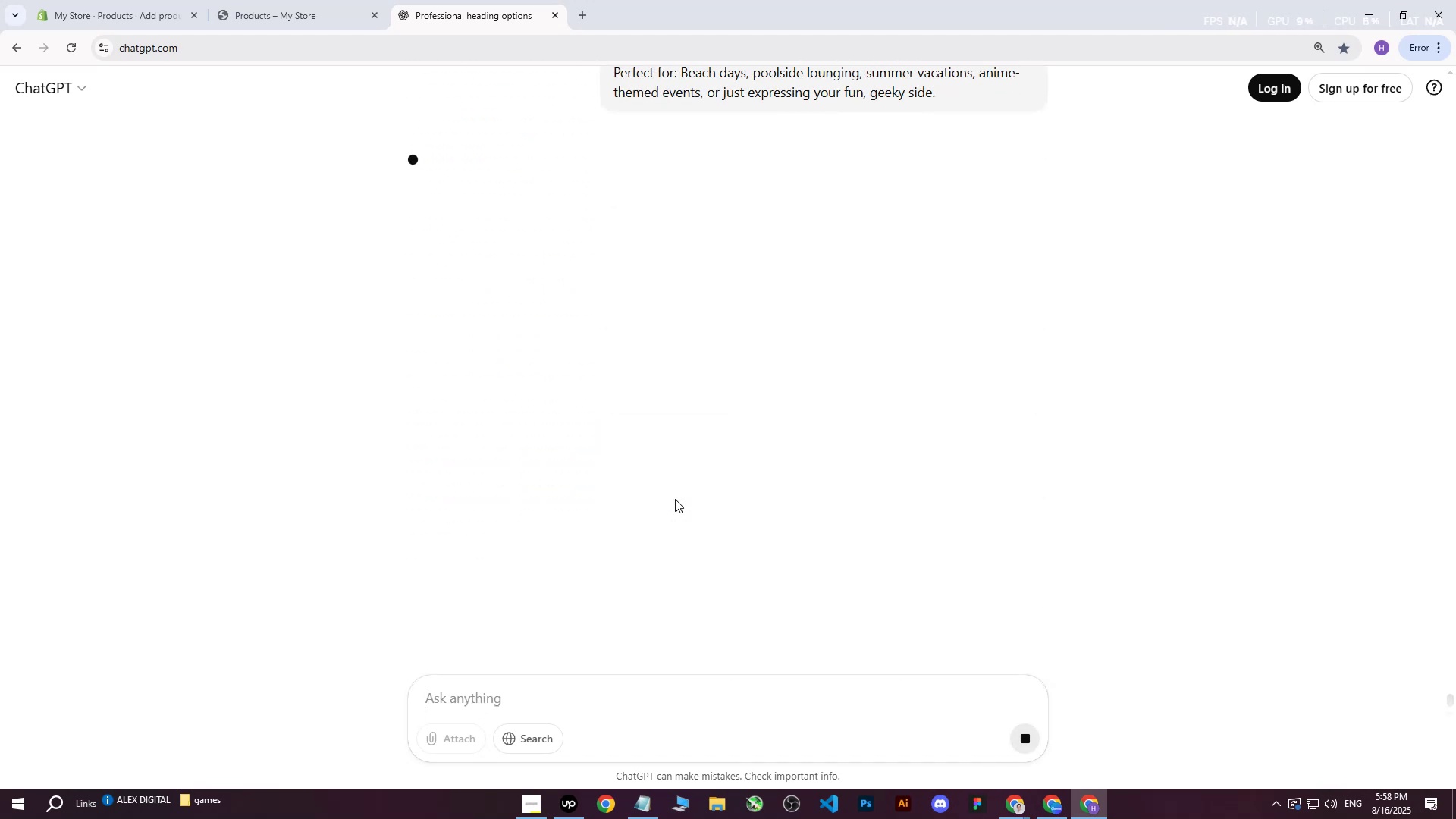 
left_click([349, 393])
 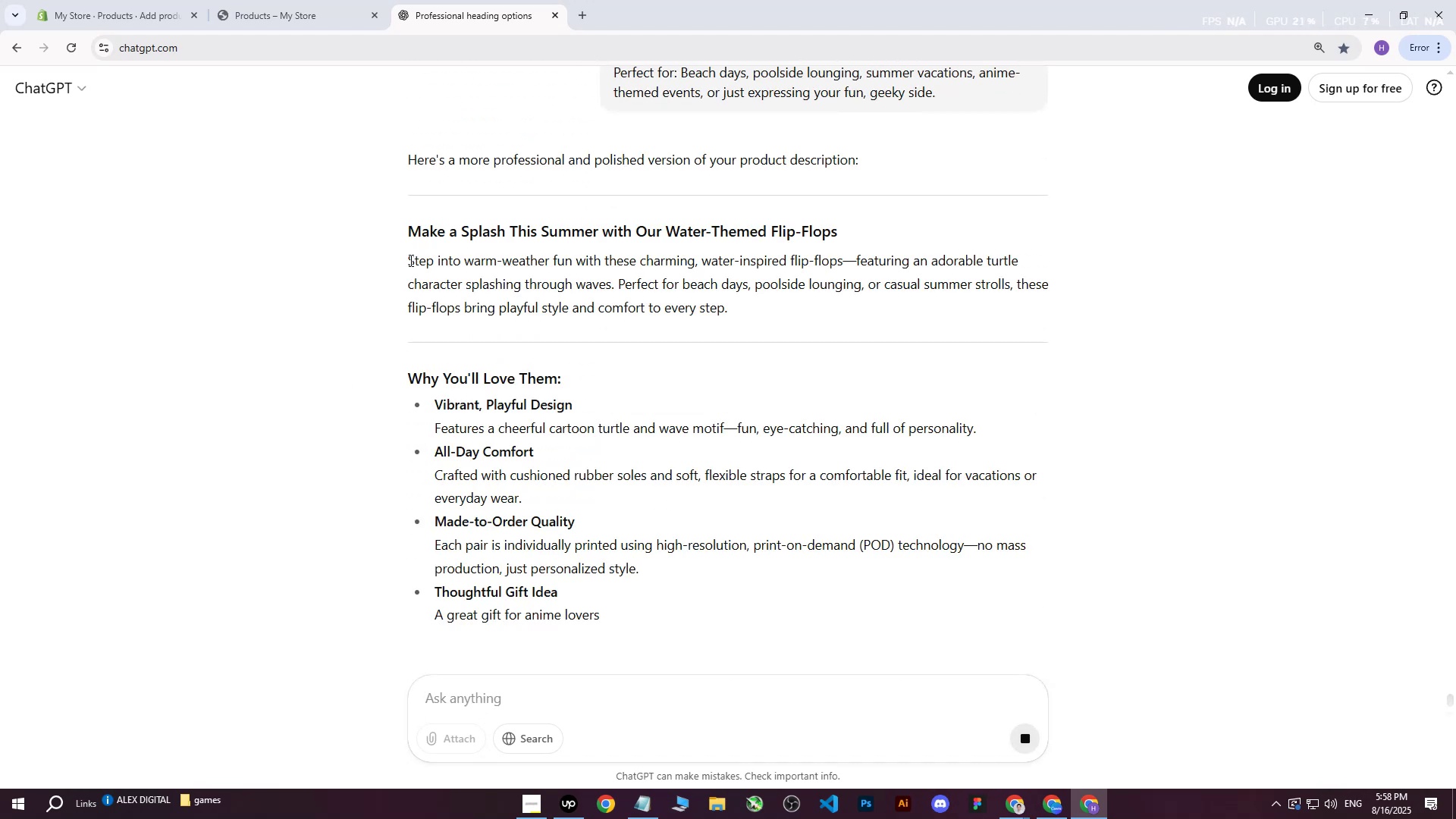 
left_click_drag(start_coordinate=[409, 260], to_coordinate=[541, 326])
 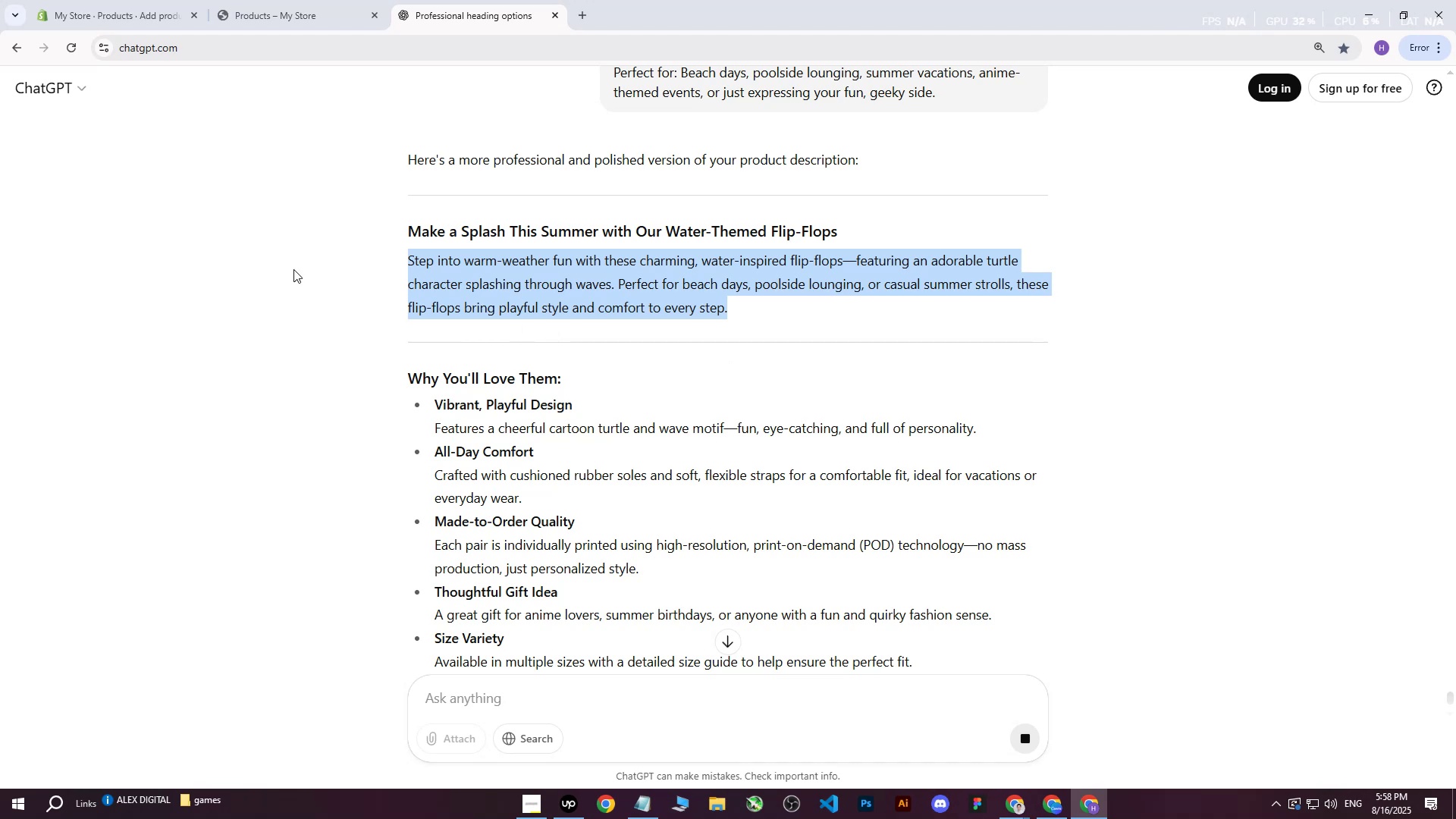 
left_click([293, 269])
 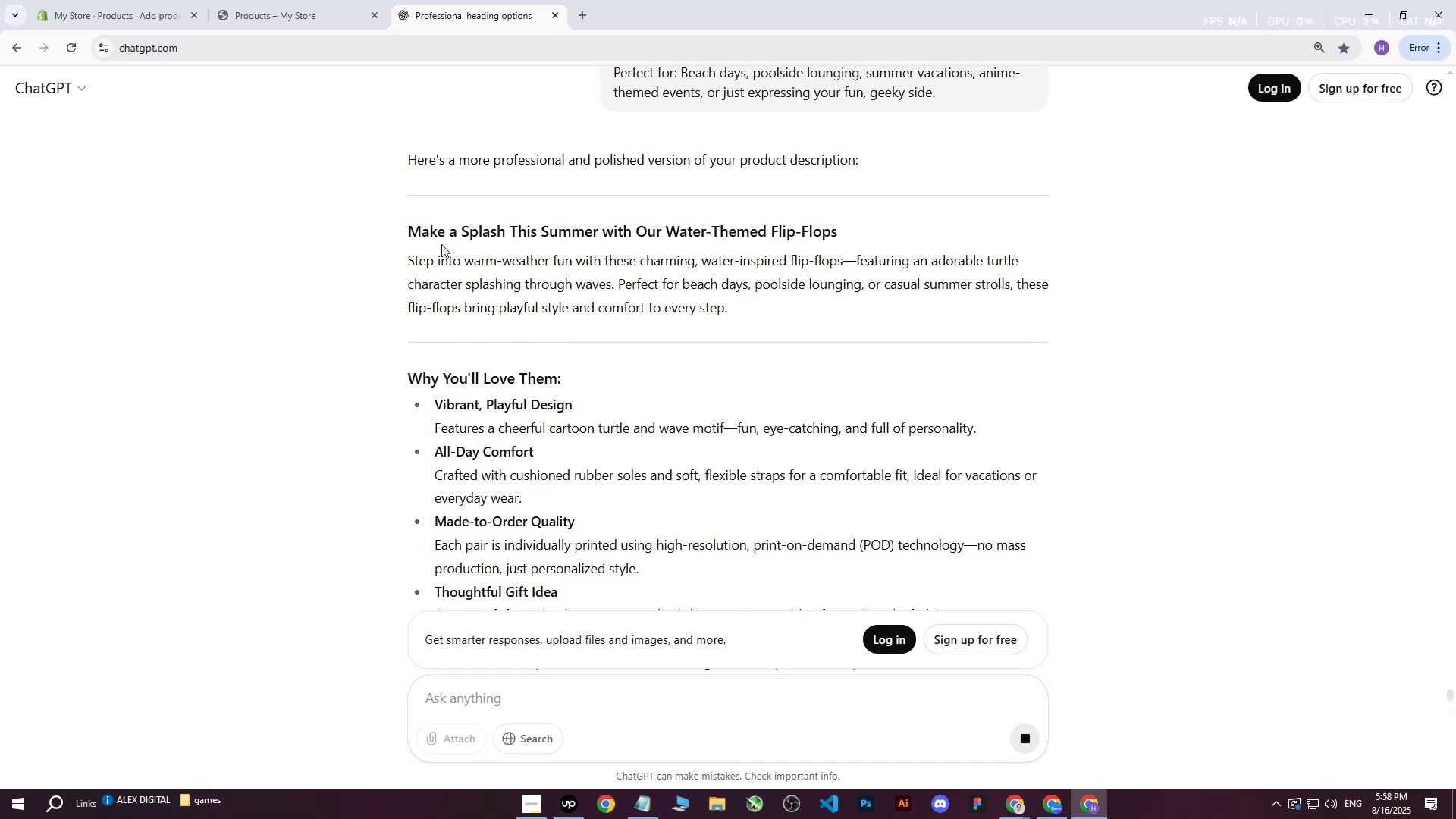 
left_click_drag(start_coordinate=[409, 261], to_coordinate=[1018, 504])
 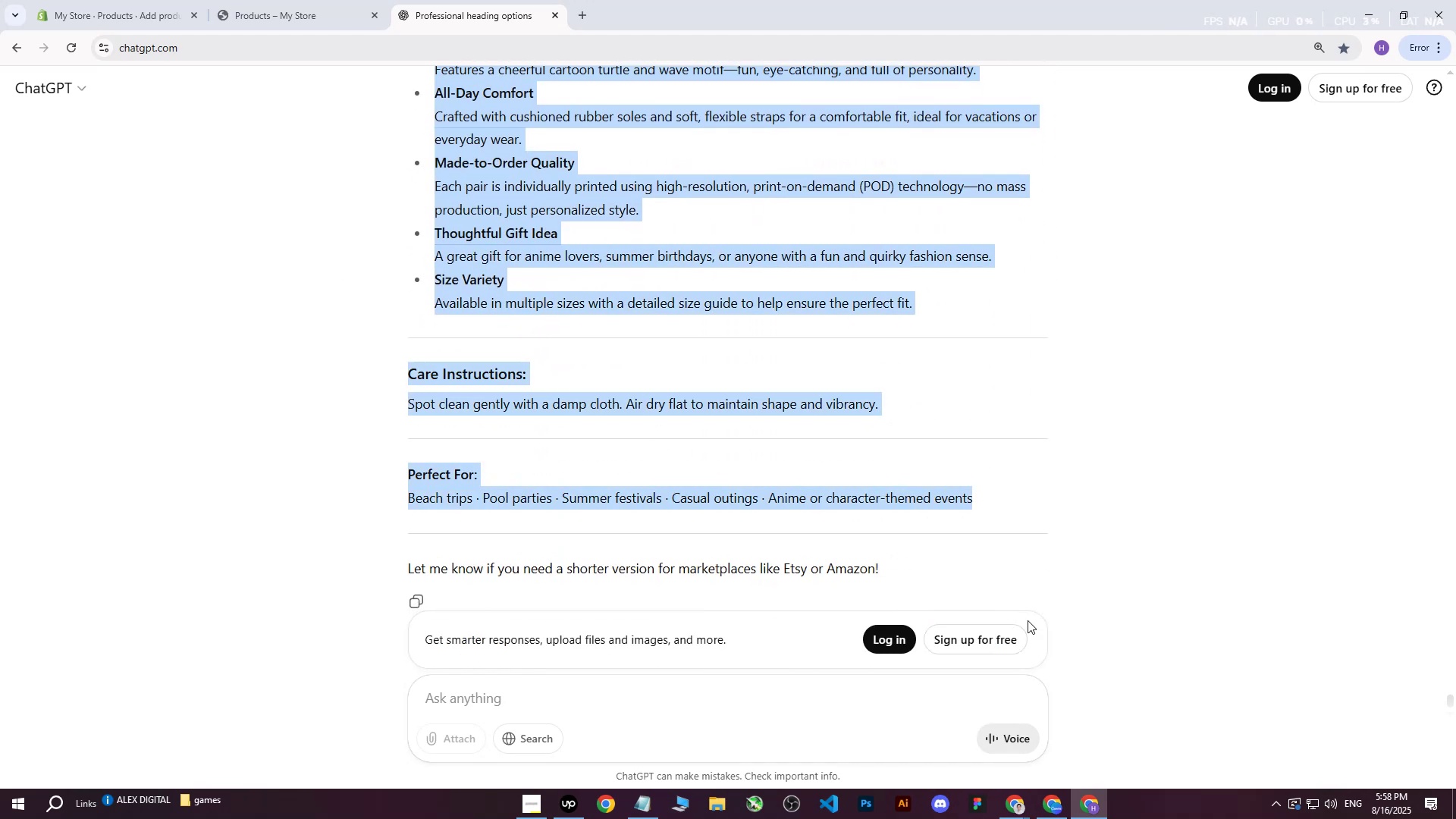 
scroll: coordinate [545, 315], scroll_direction: down, amount: 7.0
 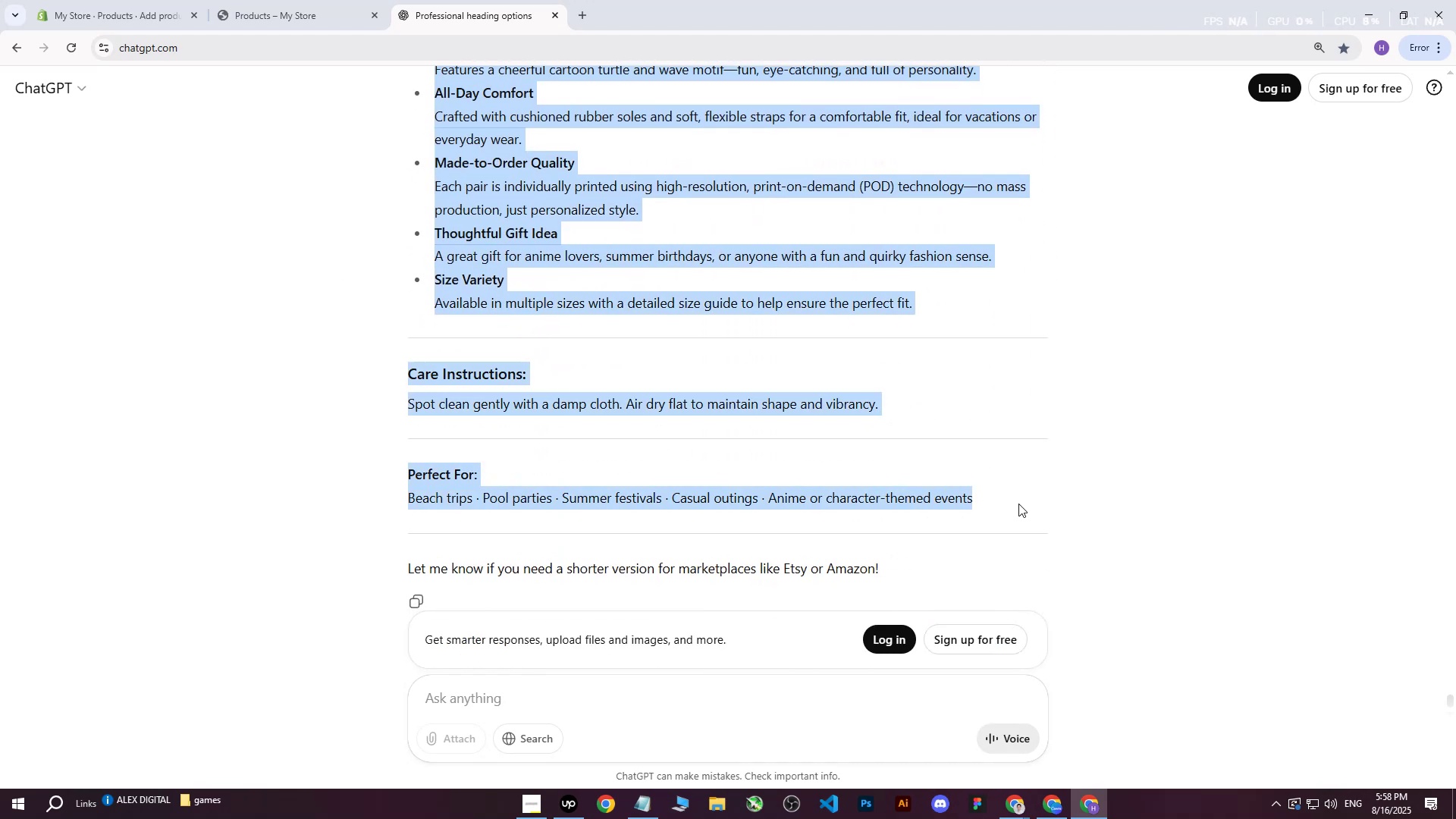 
key(Control+C)
 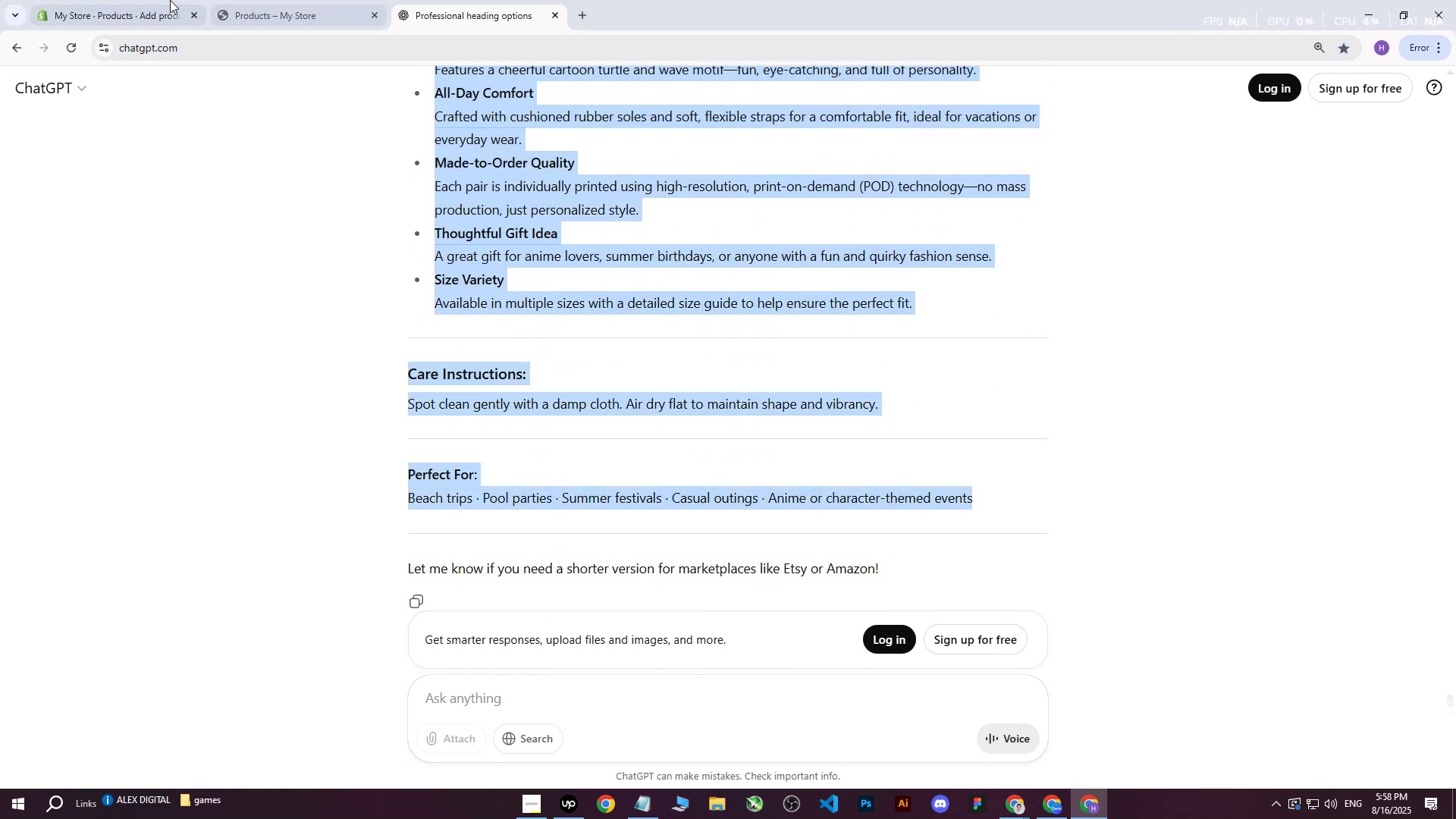 
left_click([130, 0])
 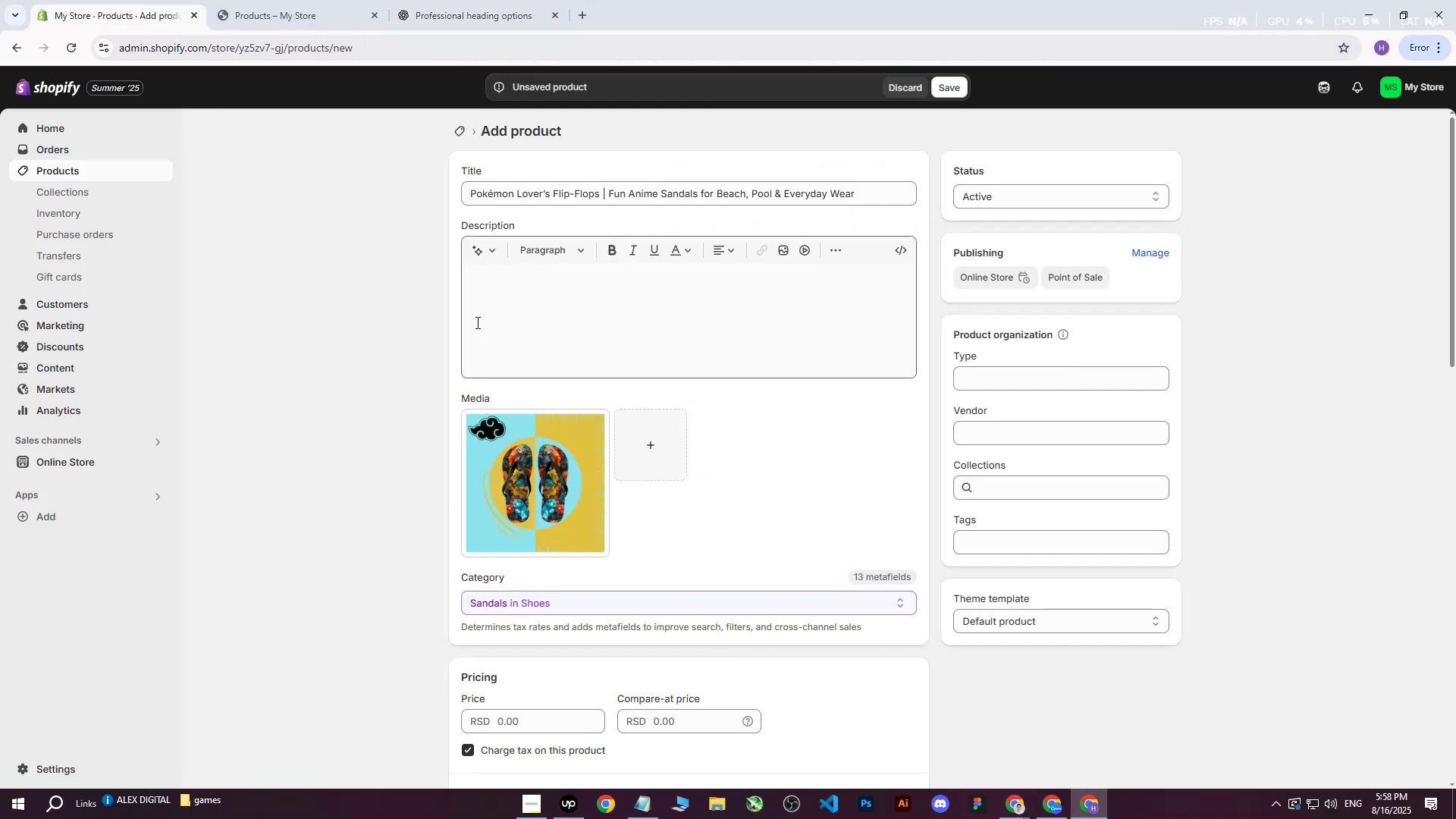 
left_click([517, 324])
 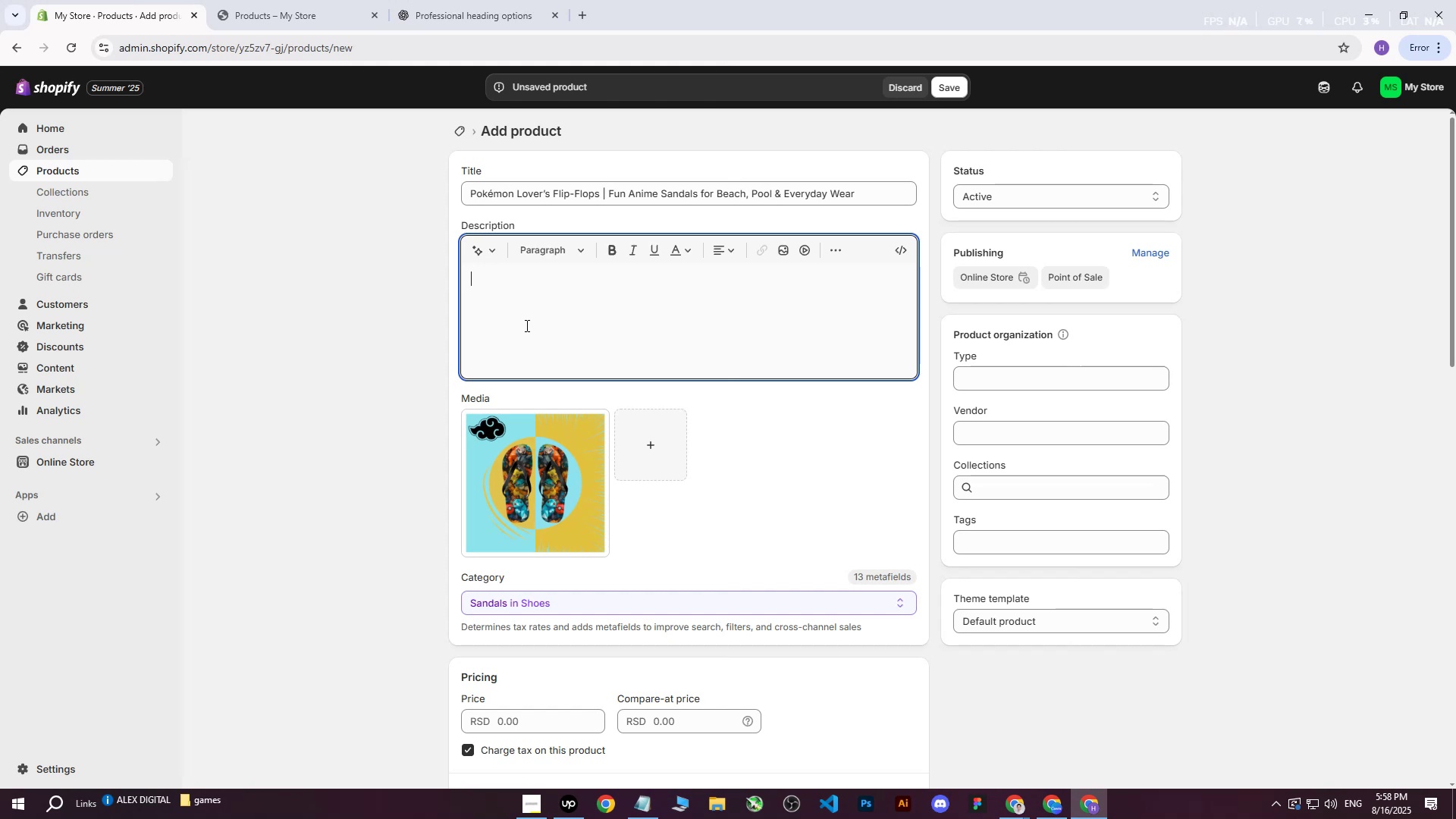 
wait(5.53)
 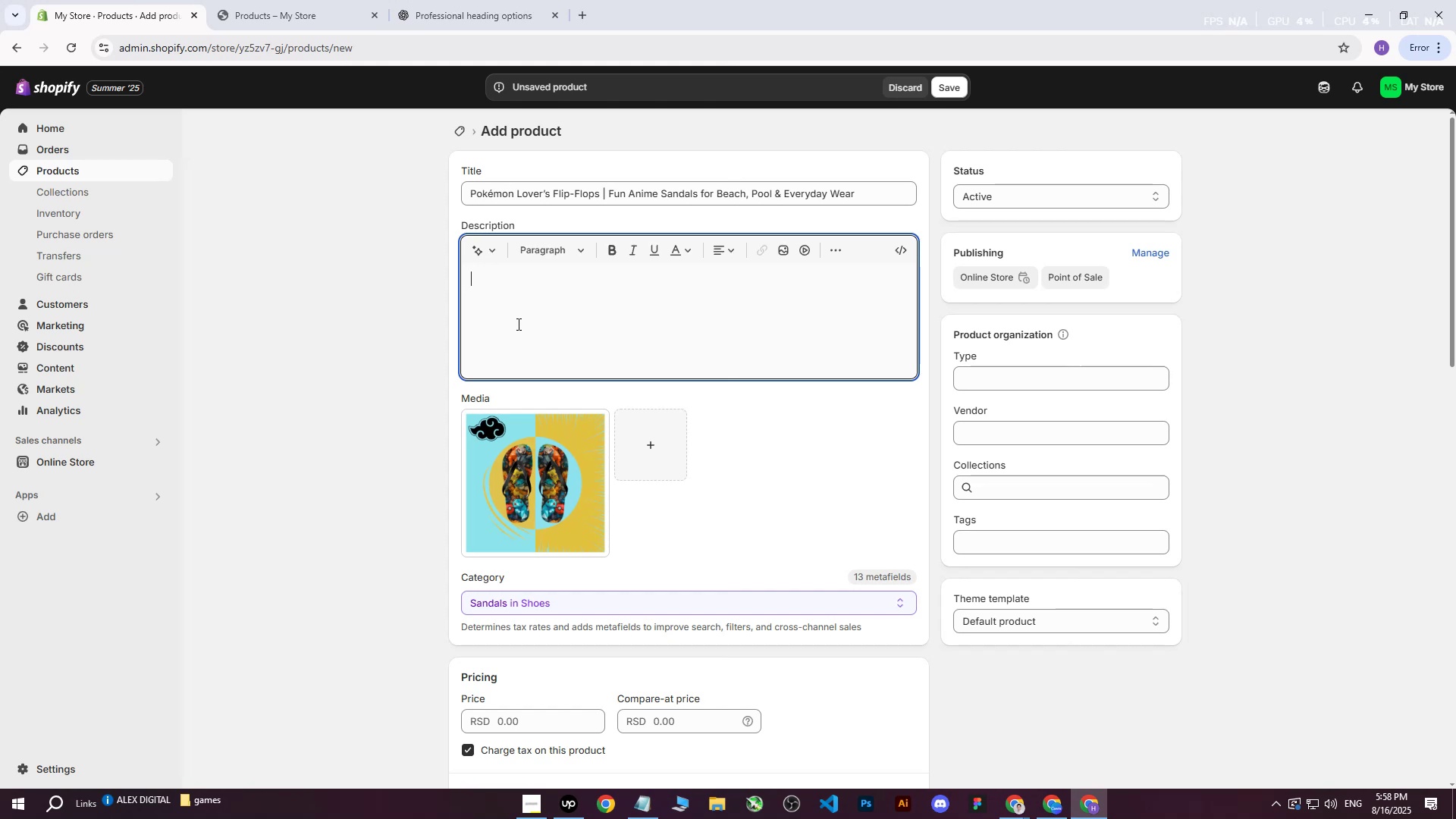 
key(Control+V)
 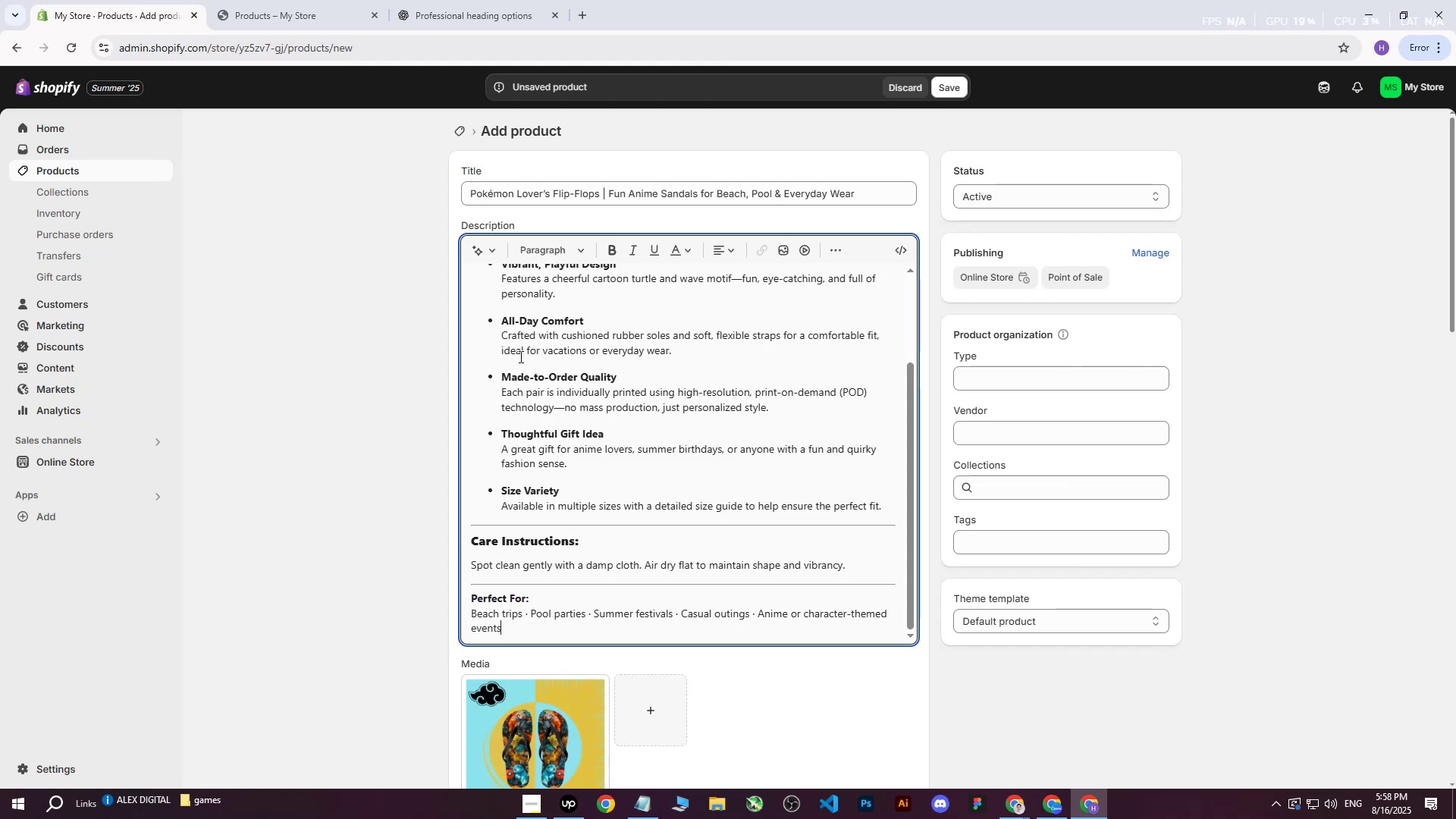 
scroll: coordinate [519, 386], scroll_direction: up, amount: 7.0
 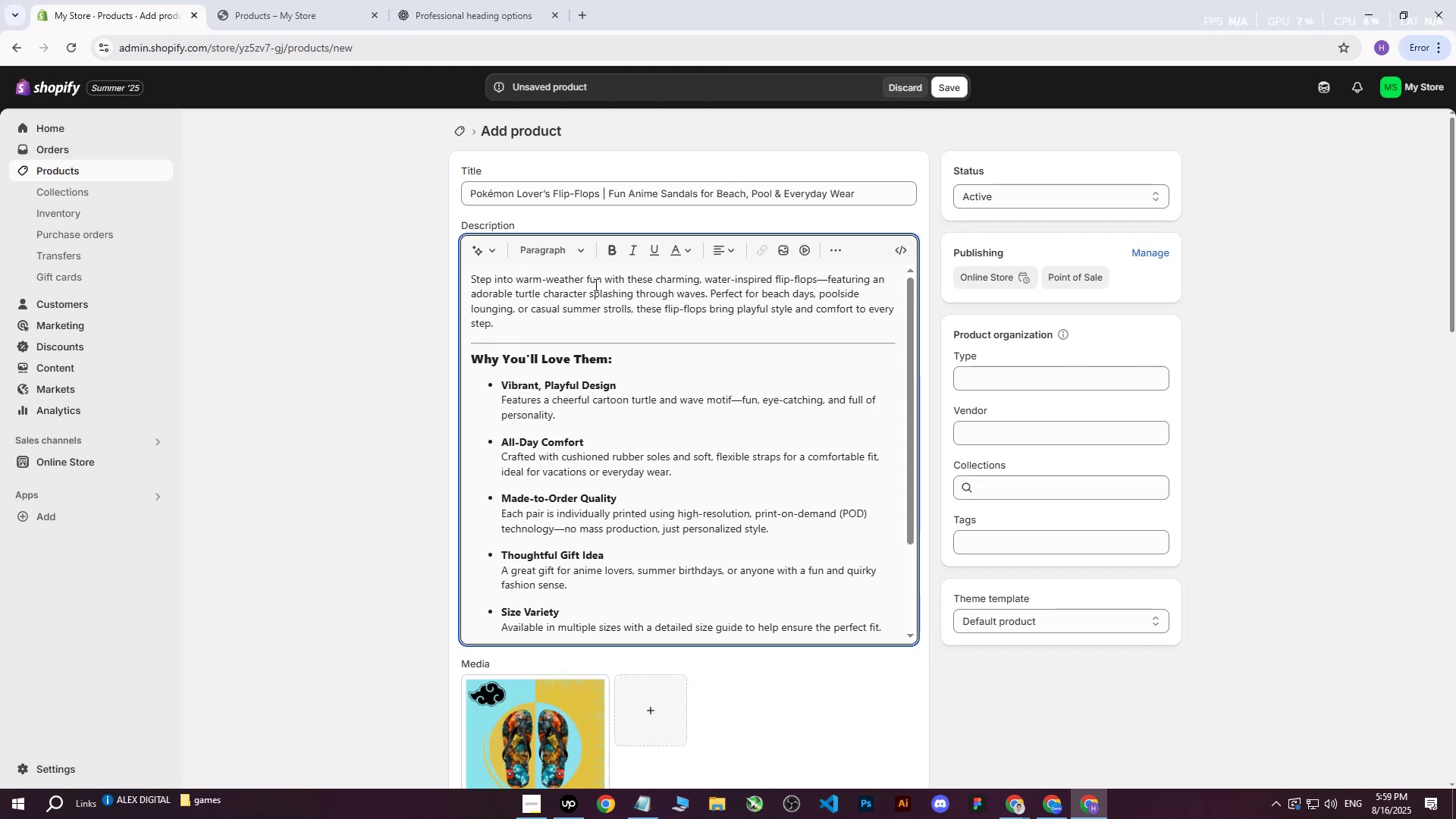 
left_click([654, 292])
 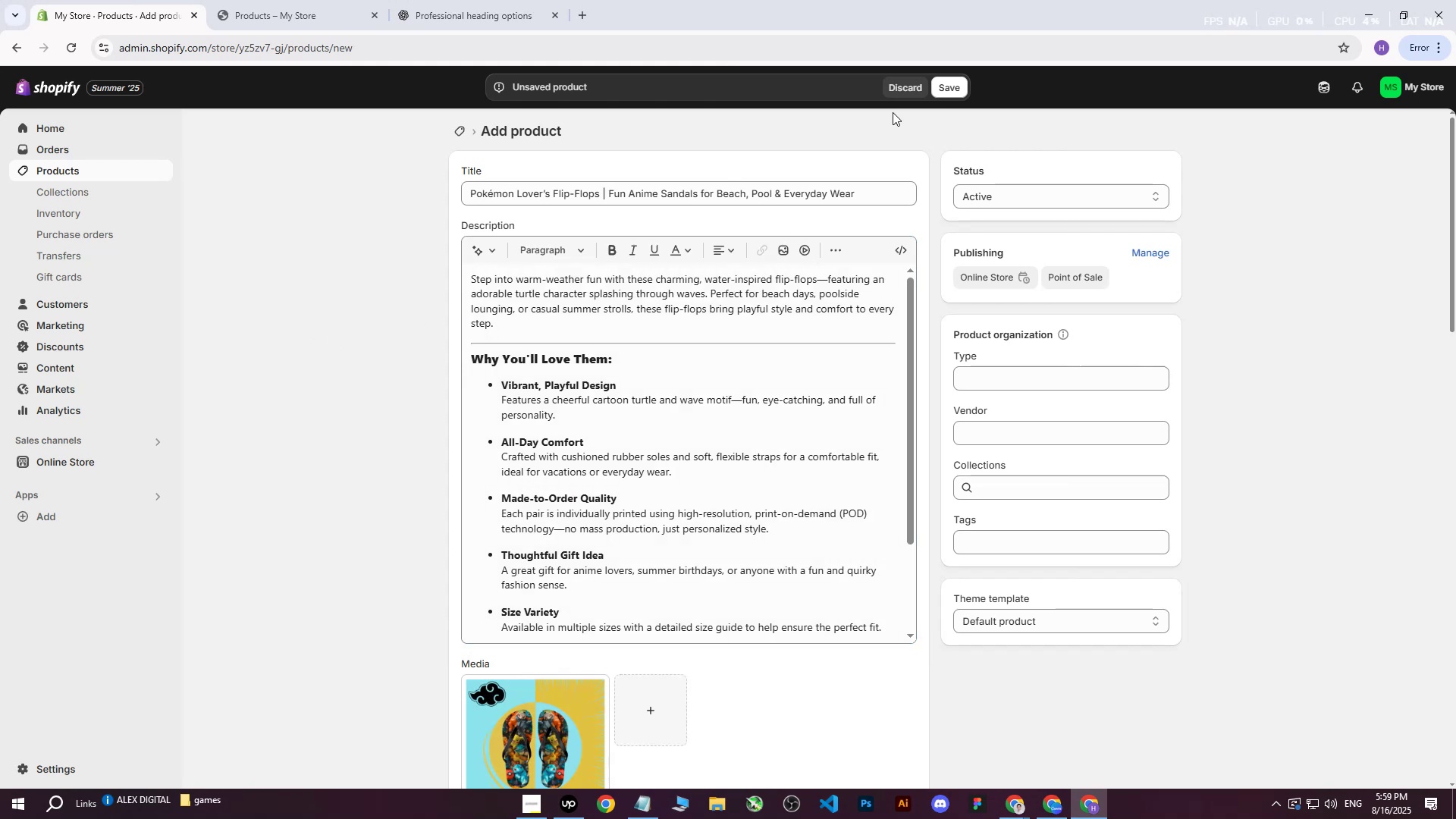 
left_click([955, 89])
 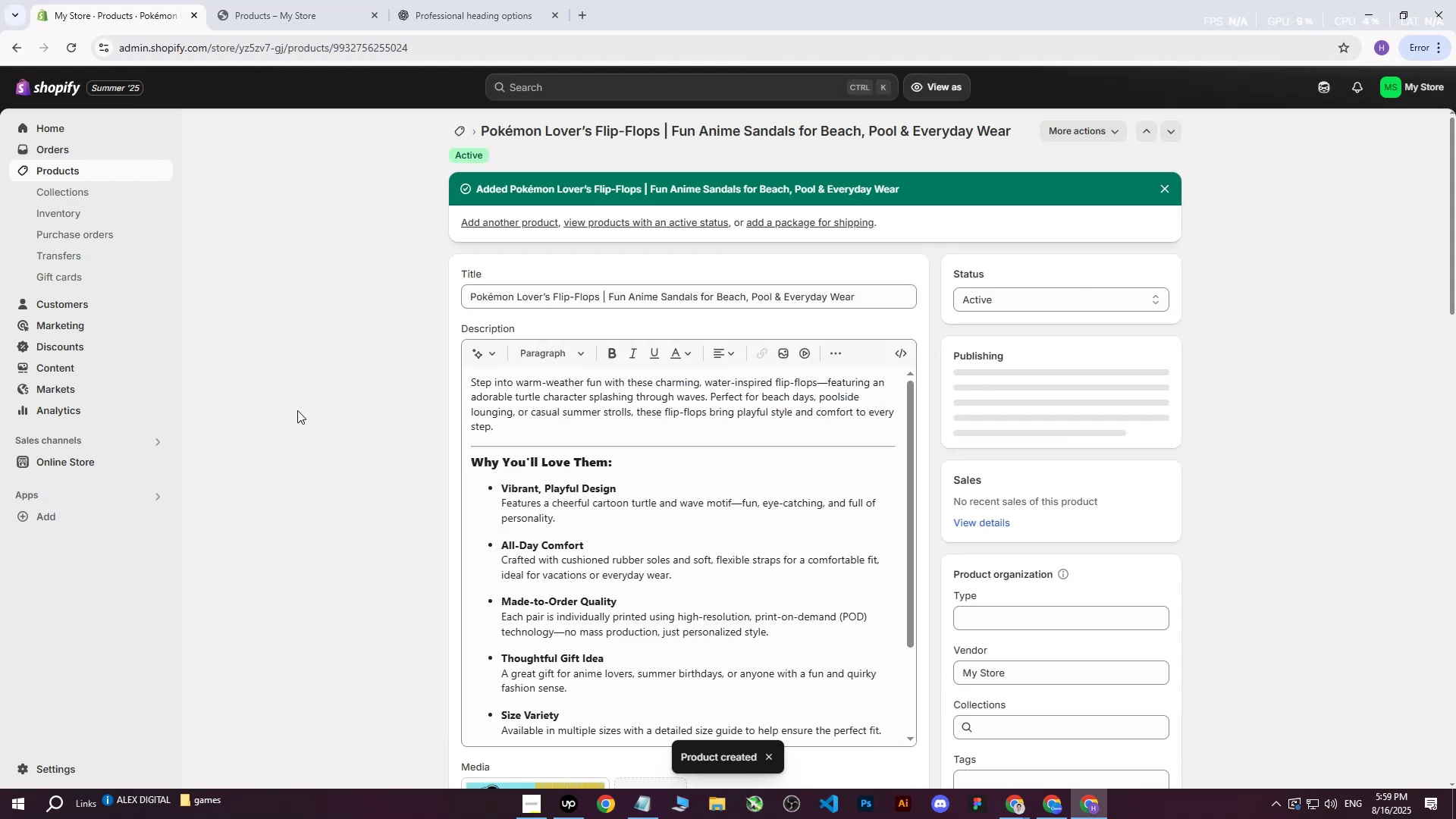 
scroll: coordinate [641, 430], scroll_direction: up, amount: 1.0
 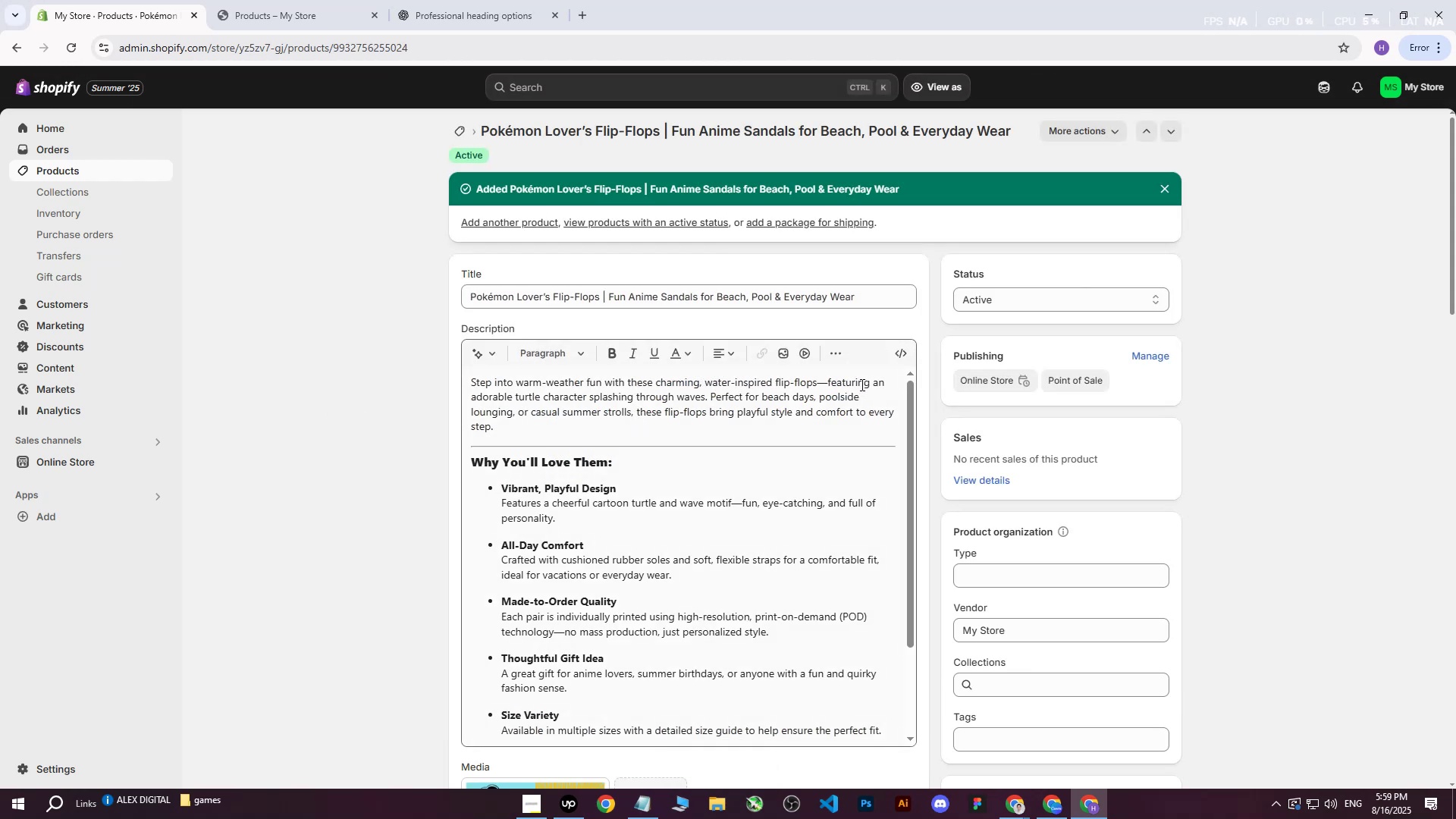 
wait(12.87)
 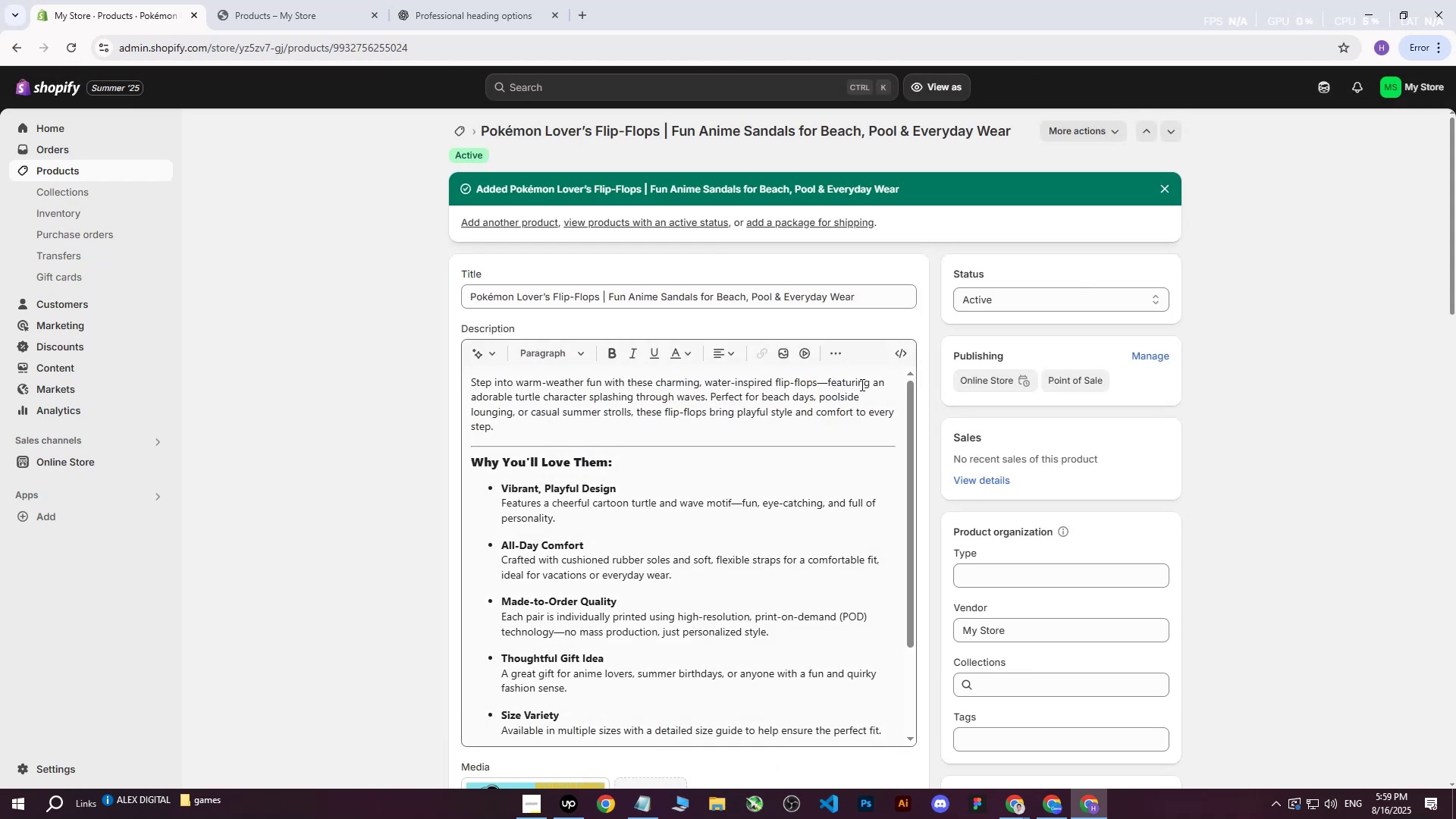 
scroll: coordinate [519, 472], scroll_direction: down, amount: 2.0
 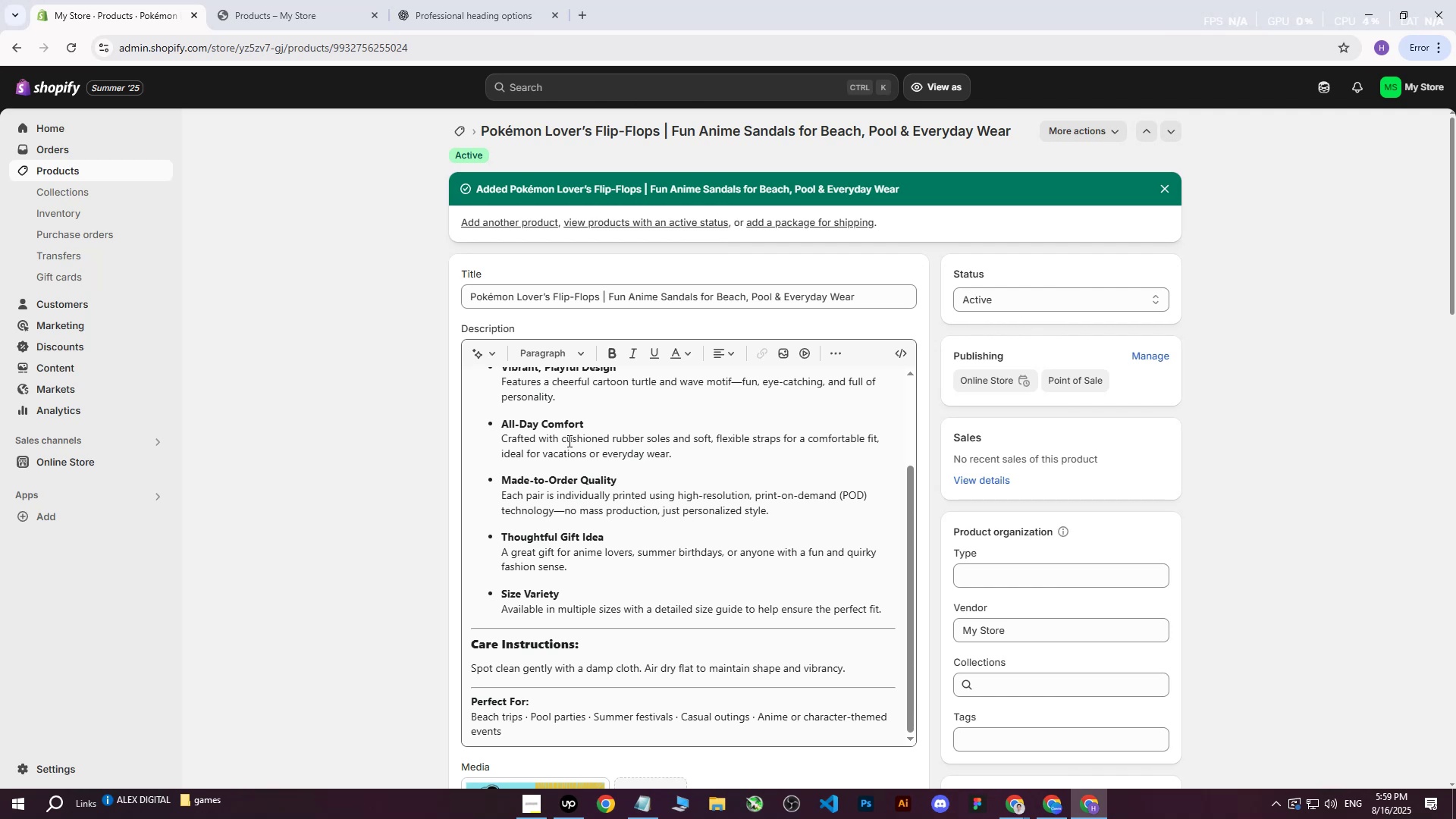 
wait(5.07)
 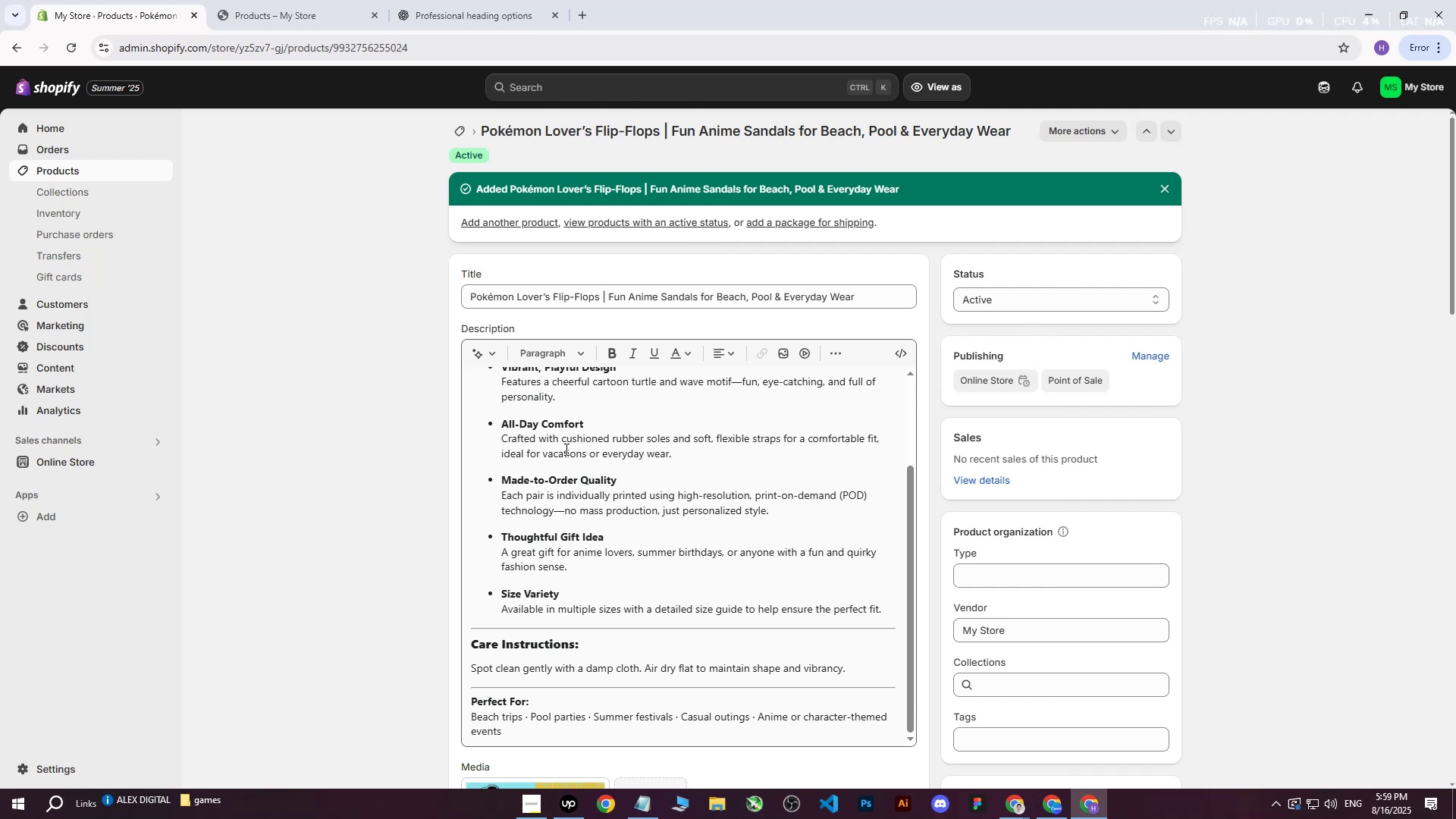 
scroll: coordinate [581, 507], scroll_direction: down, amount: 2.0
 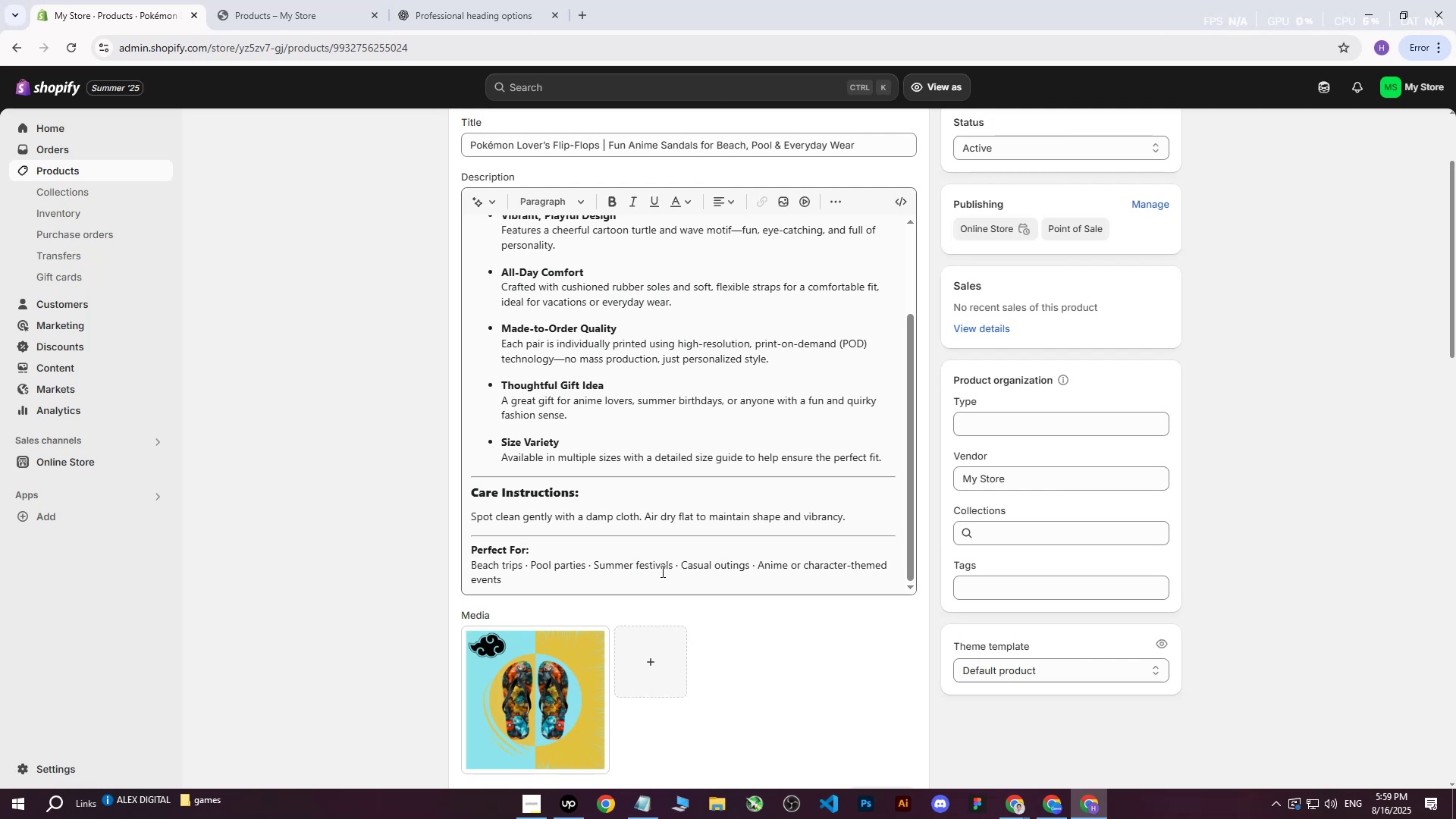 
wait(5.62)
 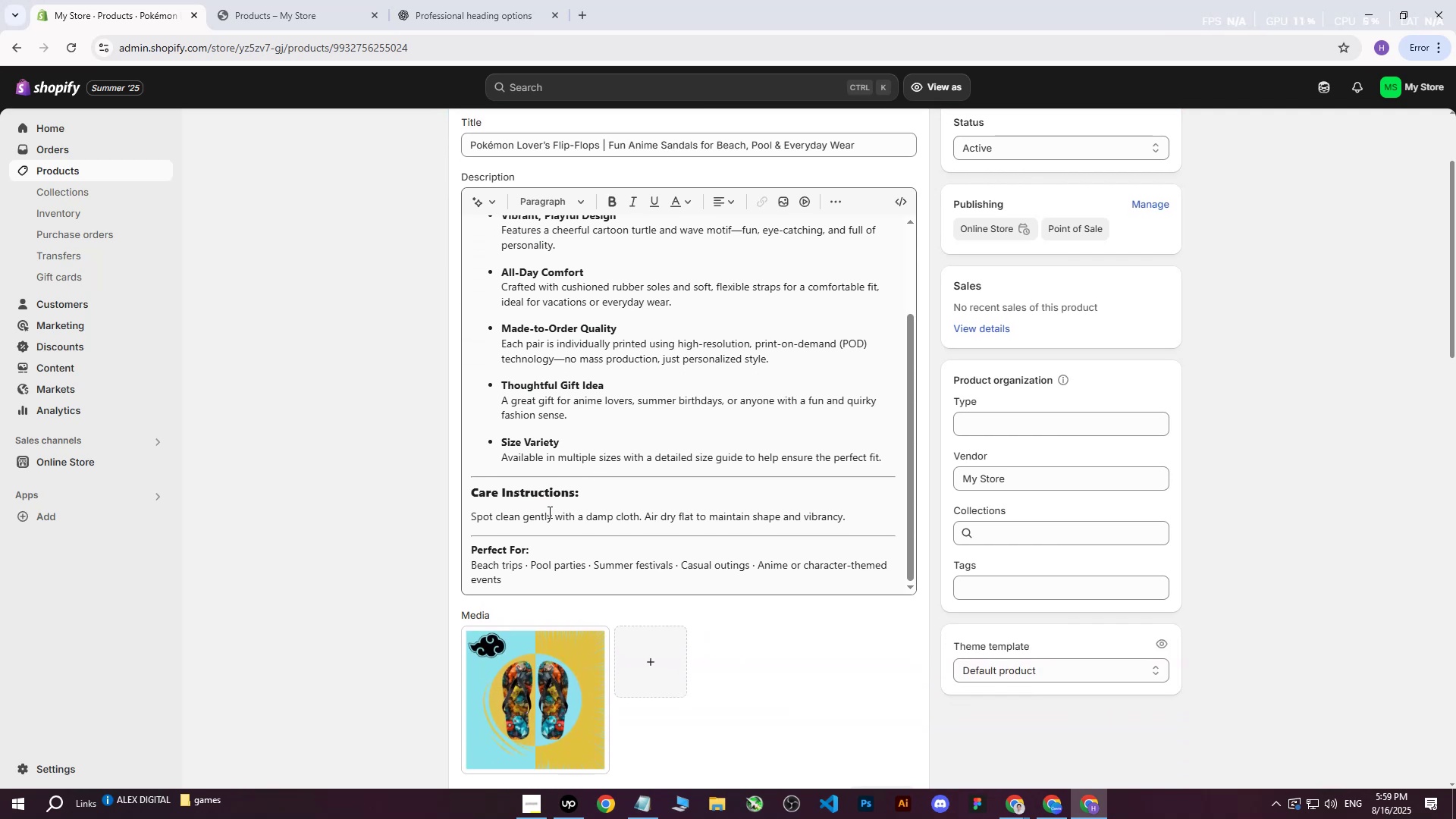 
scroll: coordinate [656, 530], scroll_direction: up, amount: 4.0
 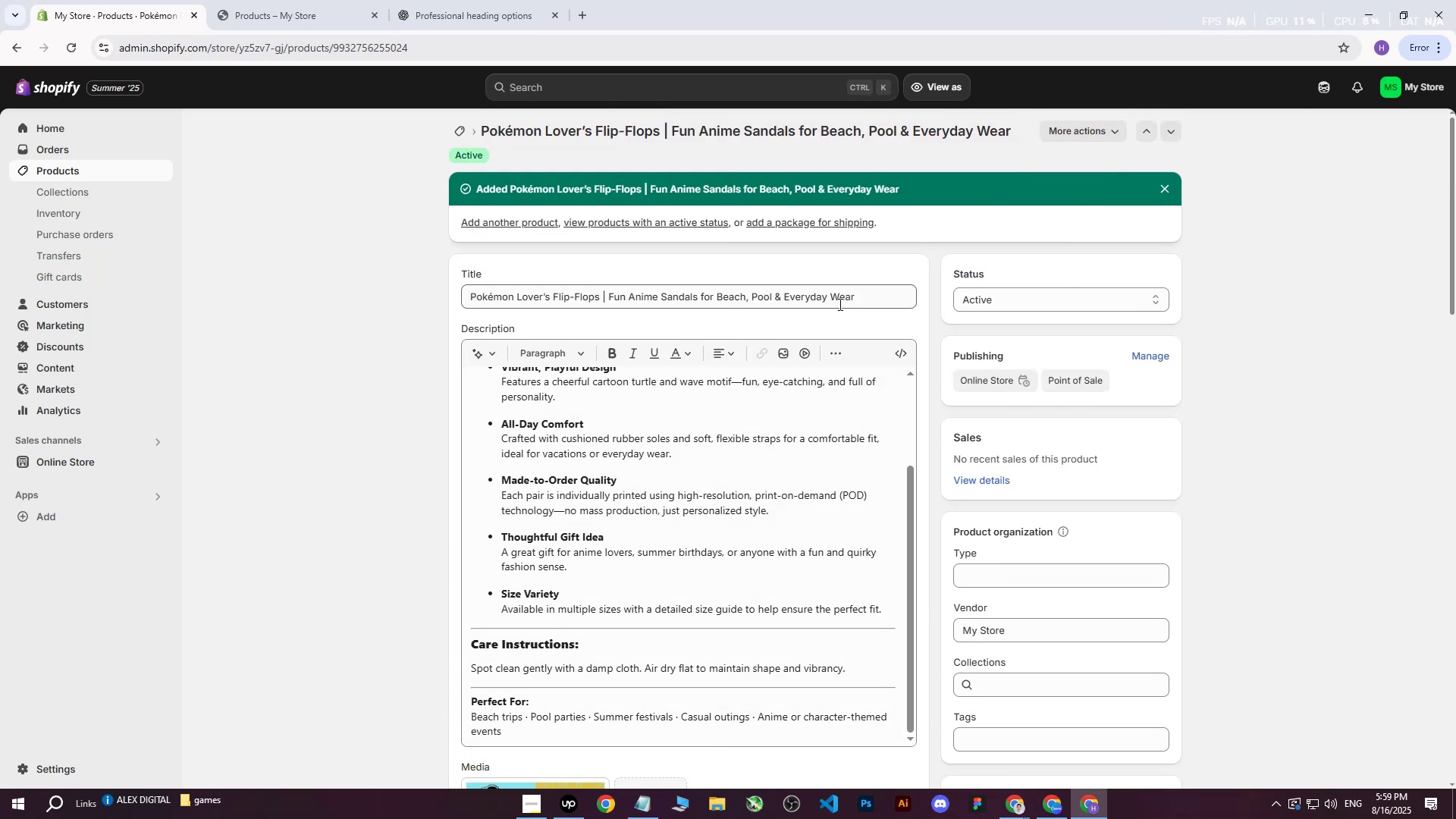 
left_click_drag(start_coordinate=[857, 296], to_coordinate=[455, 301])
 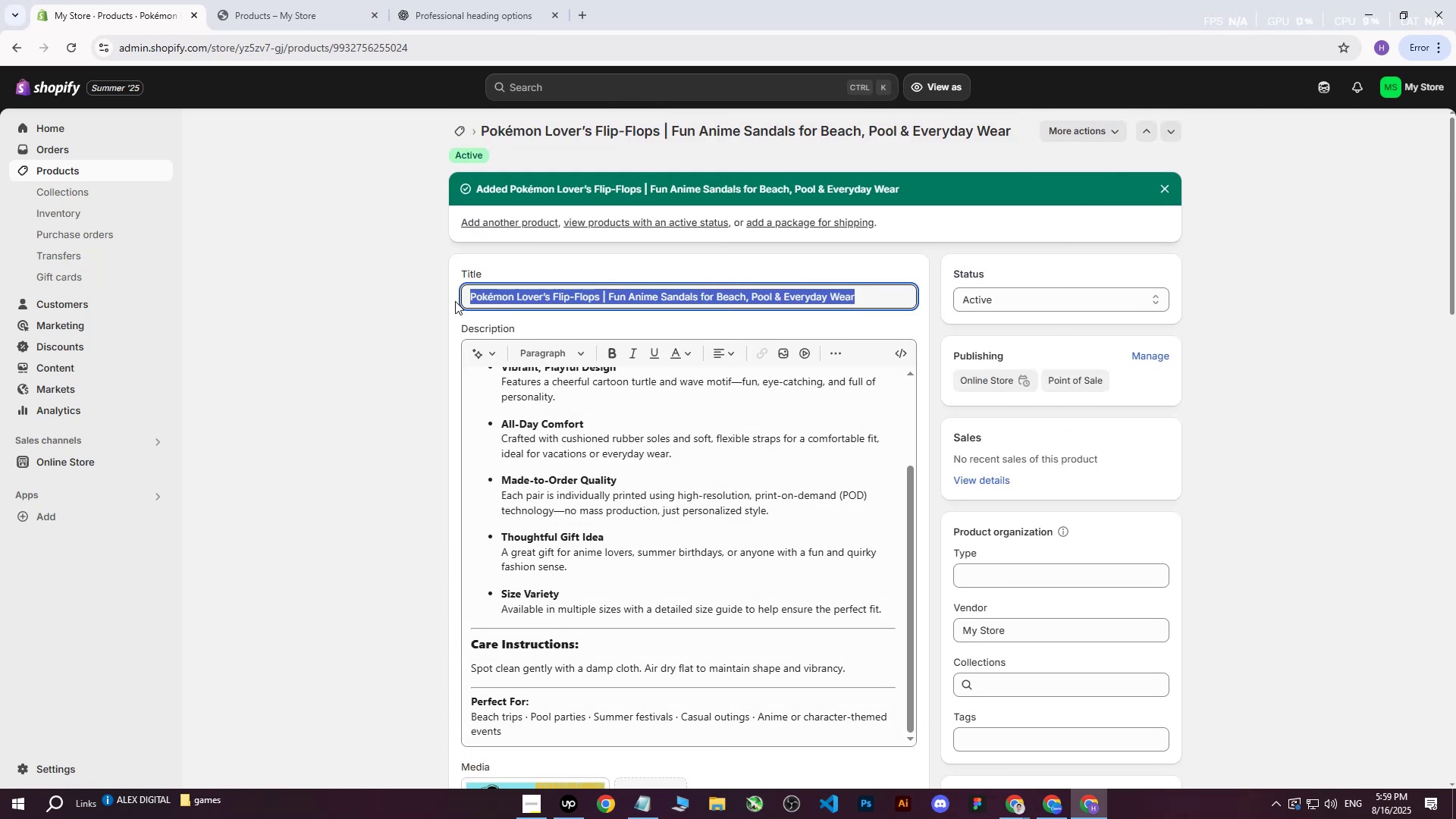 
key(Control+ControlLeft)
 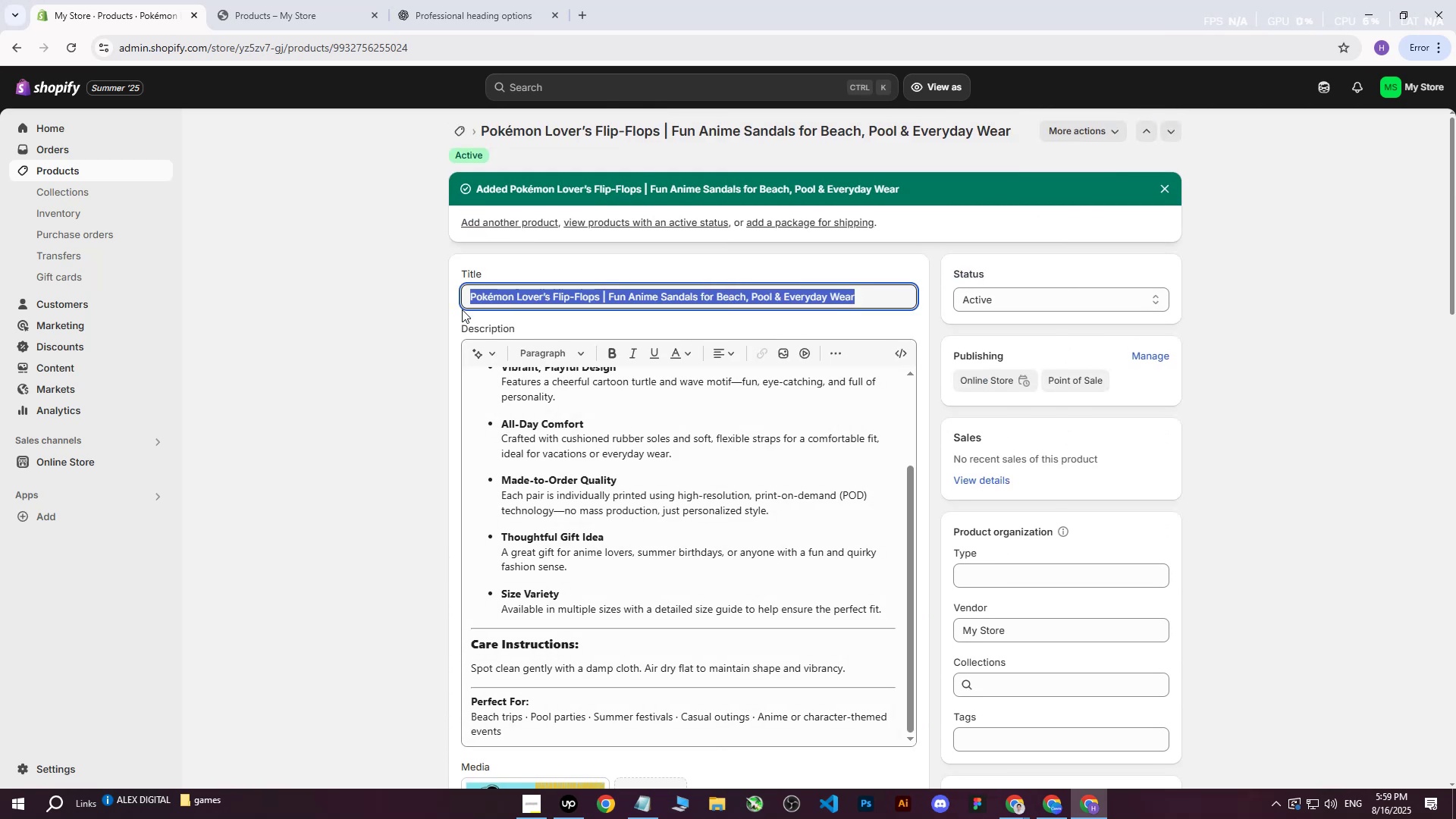 
key(Control+C)
 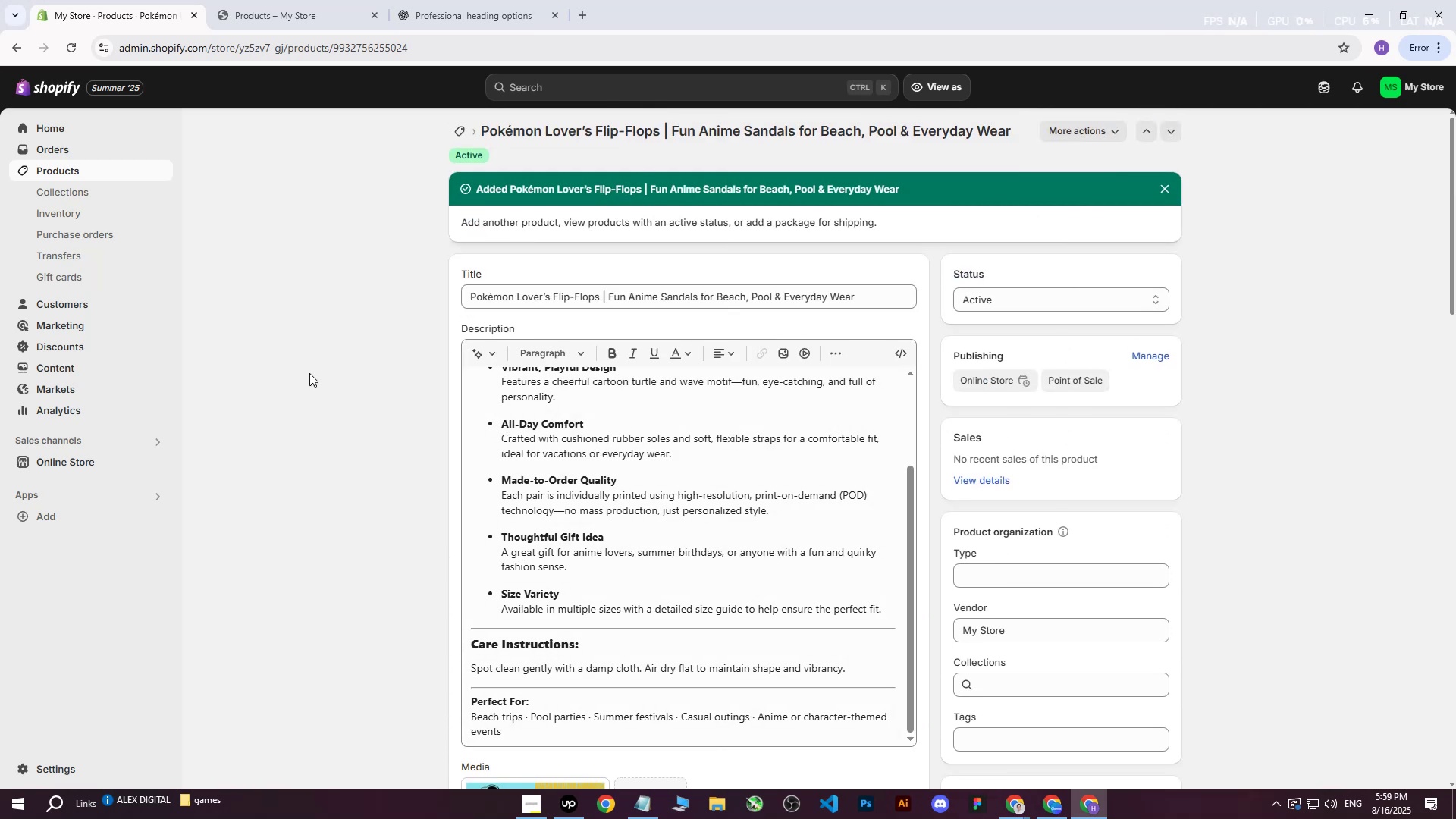 
left_click([309, 373])
 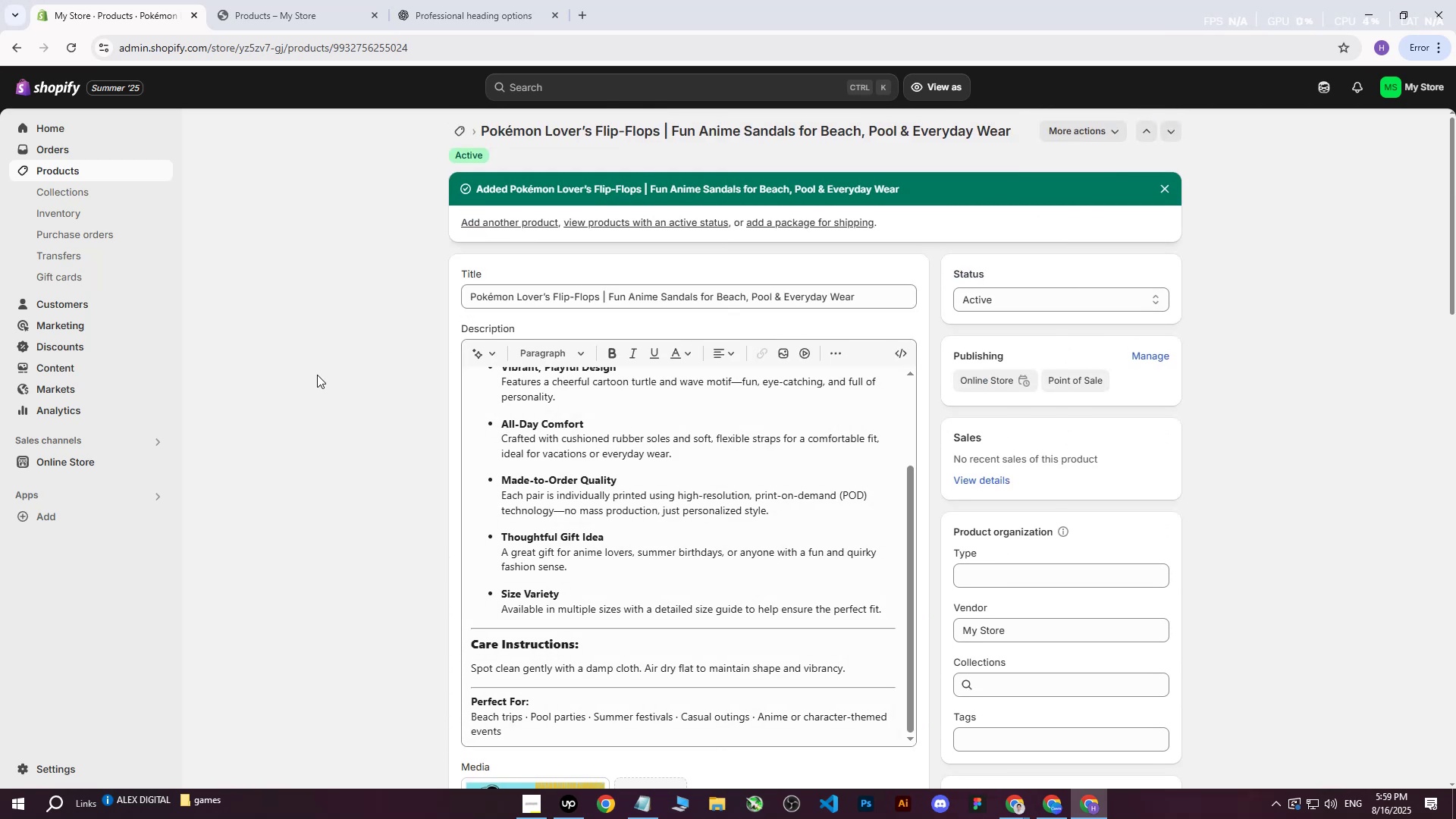 
scroll: coordinate [407, 400], scroll_direction: down, amount: 6.0
 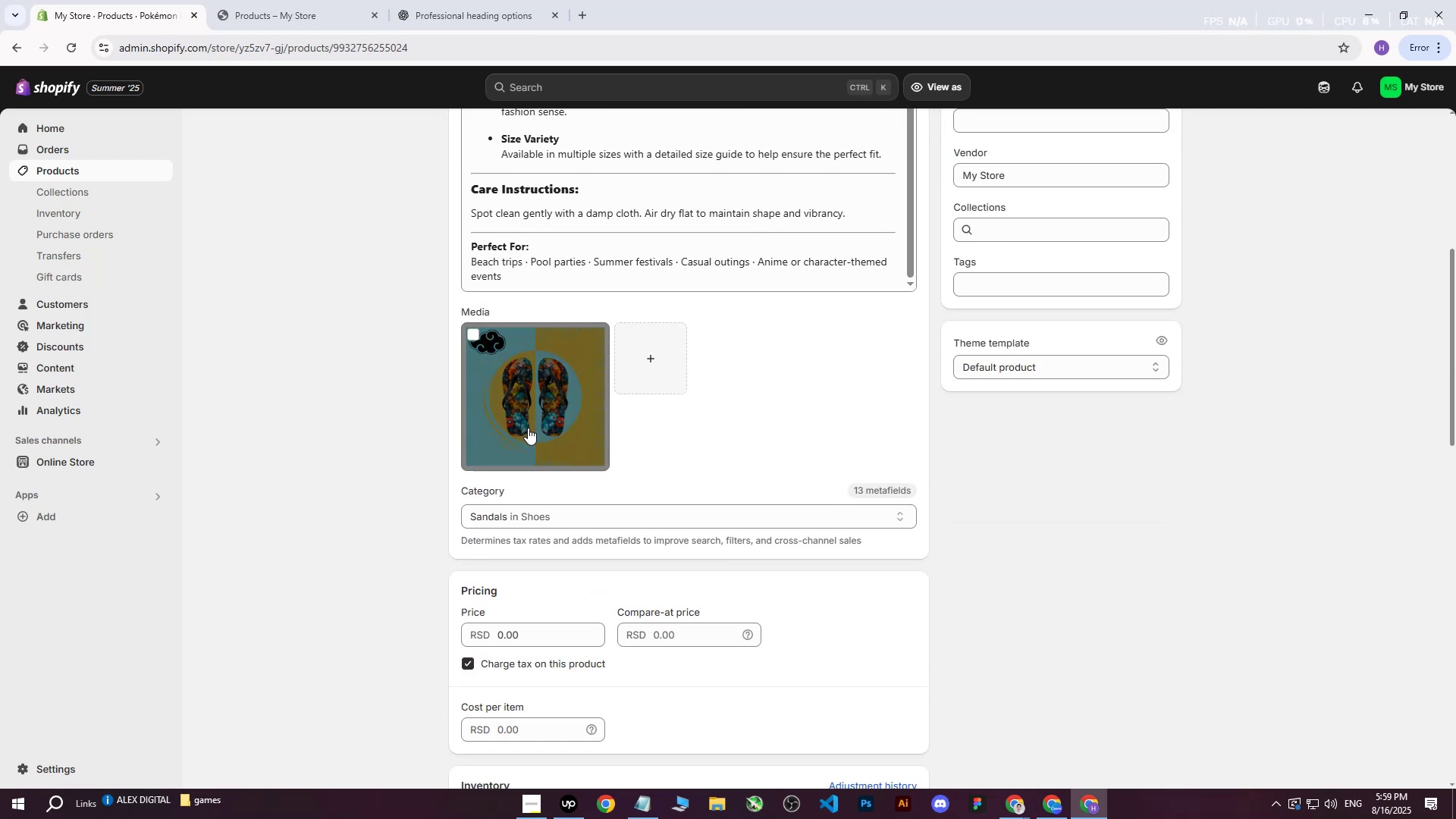 
left_click([528, 428])
 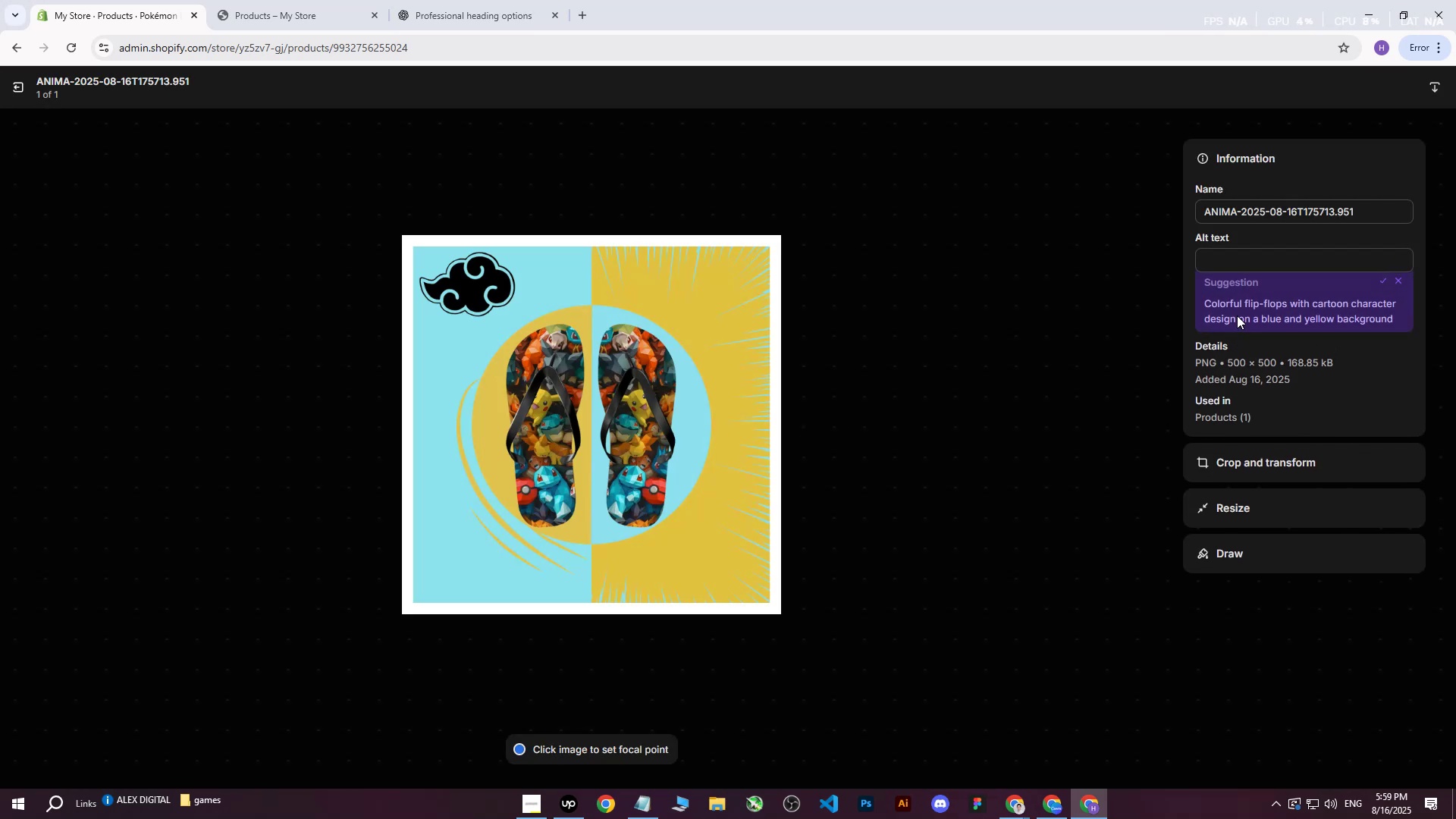 
left_click([1247, 267])
 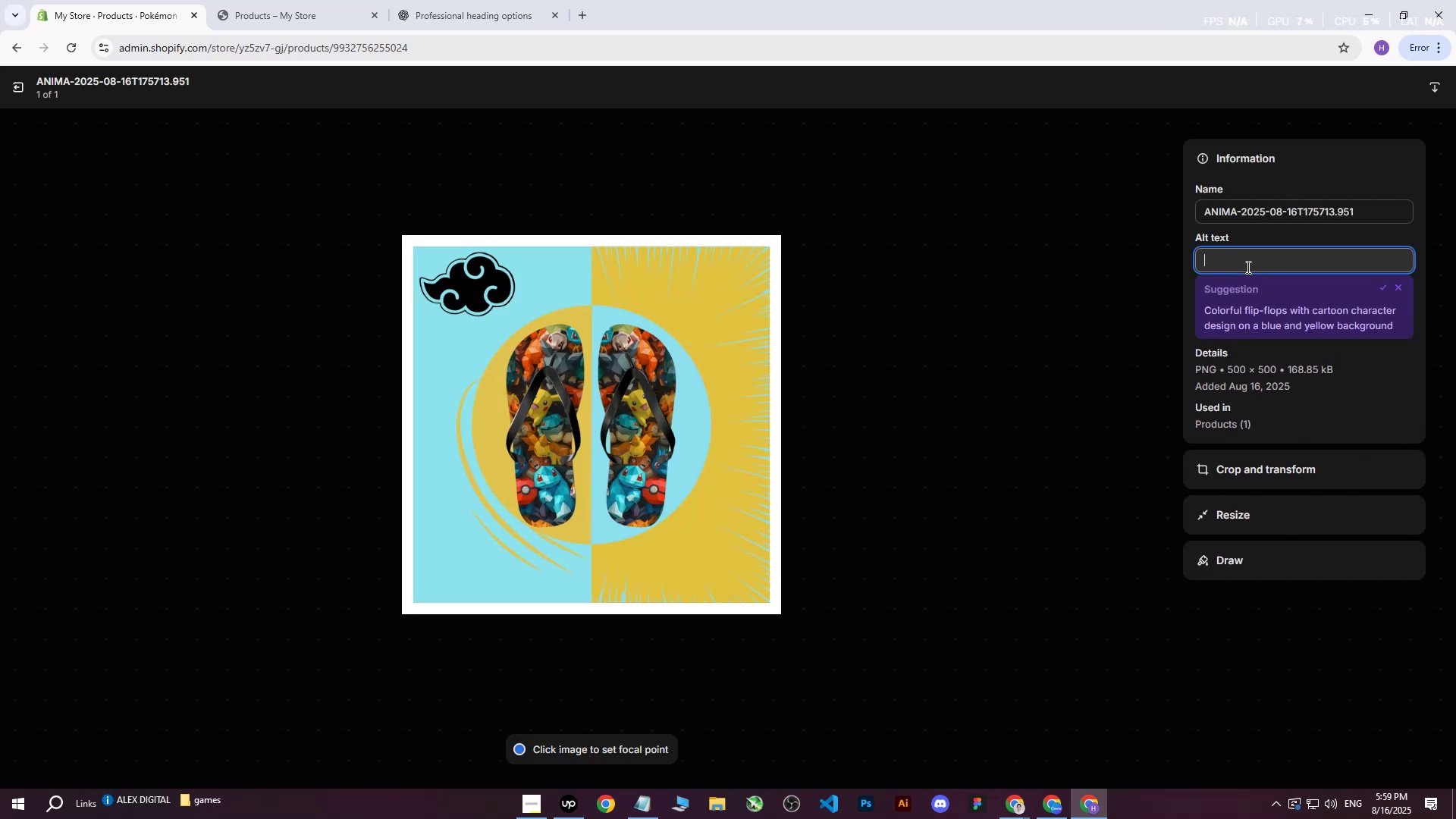 
key(Control+V)
 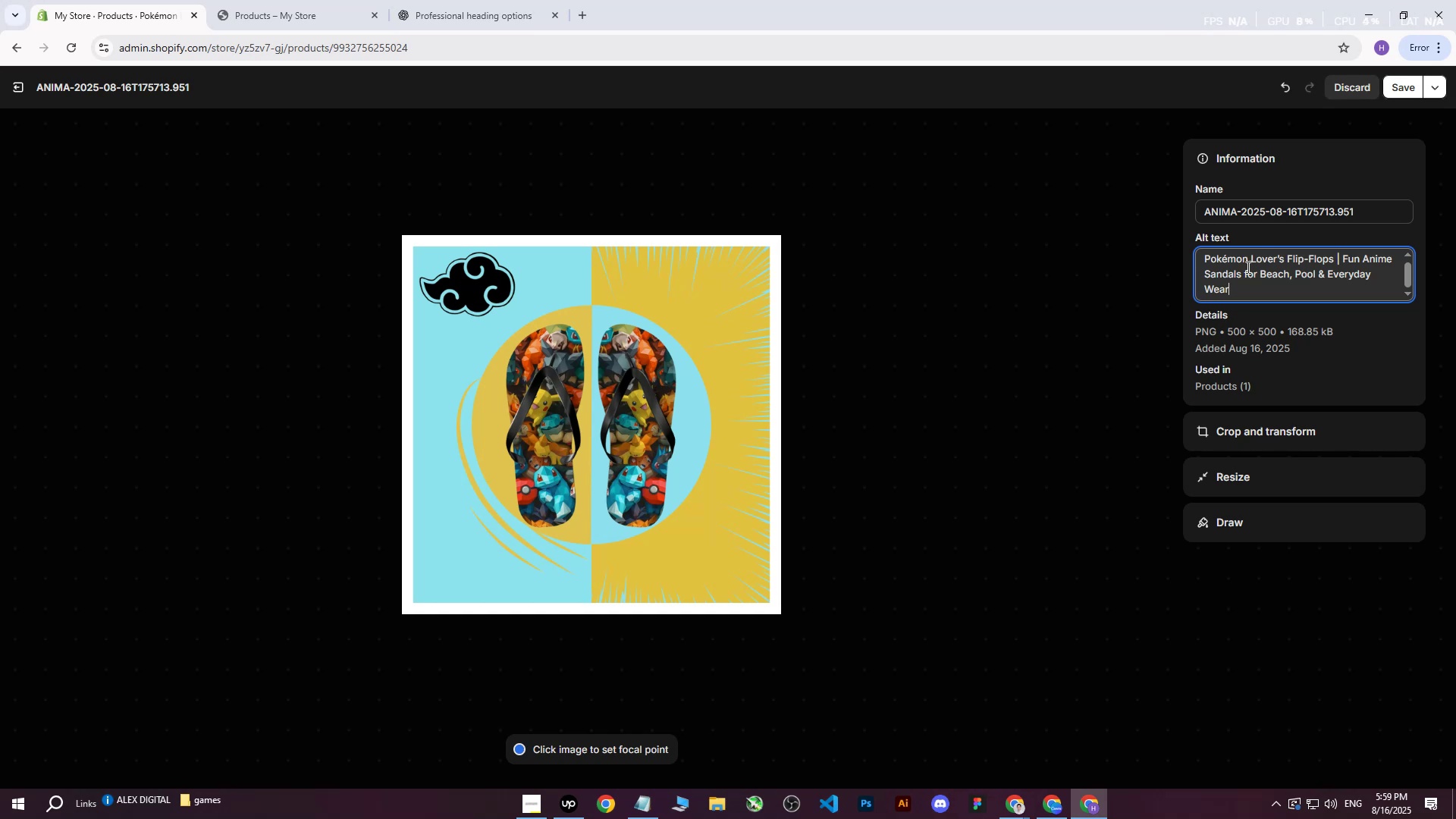 
left_click_drag(start_coordinate=[1248, 295], to_coordinate=[1337, 262])
 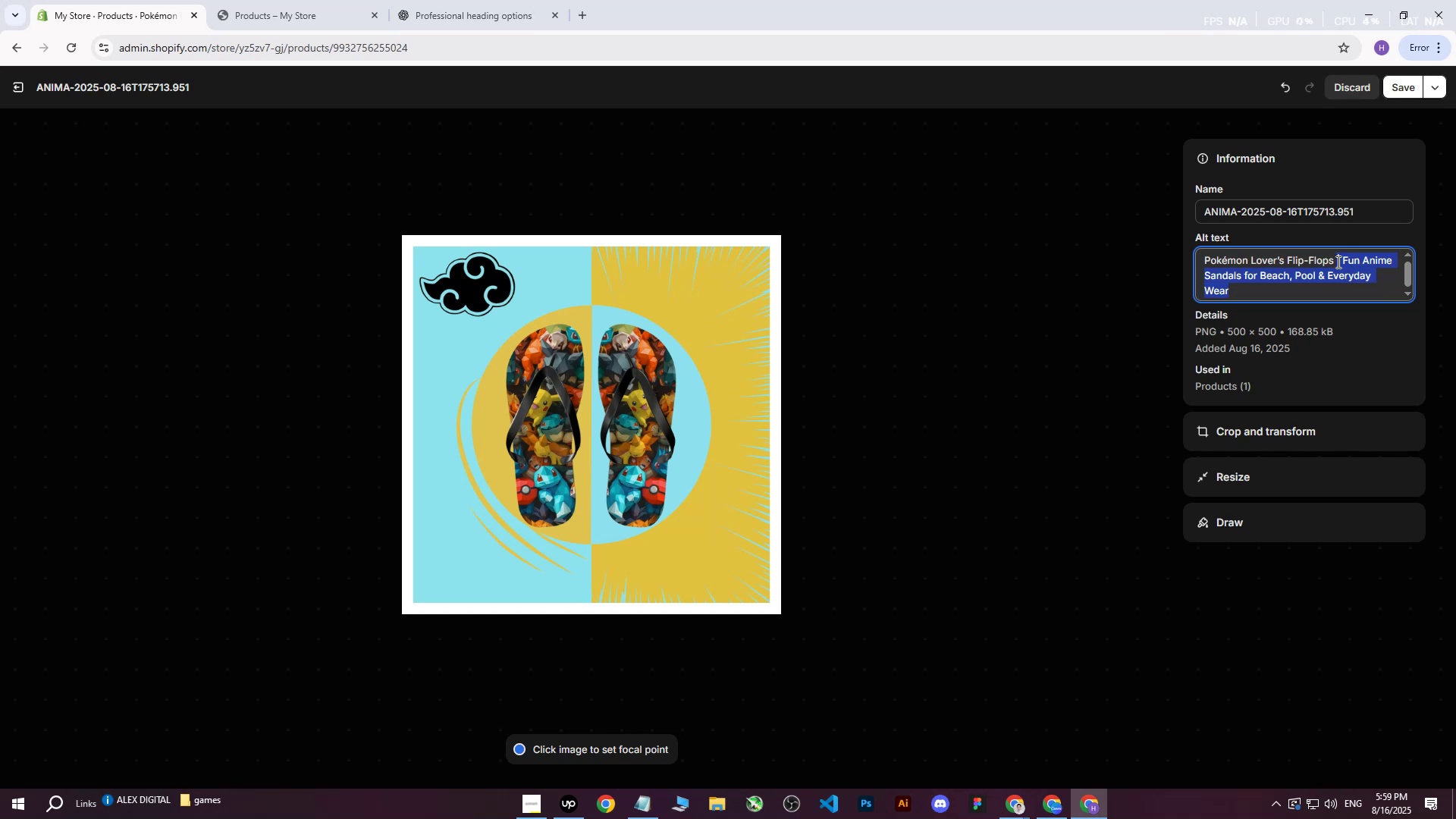 
type(on yellow an)
 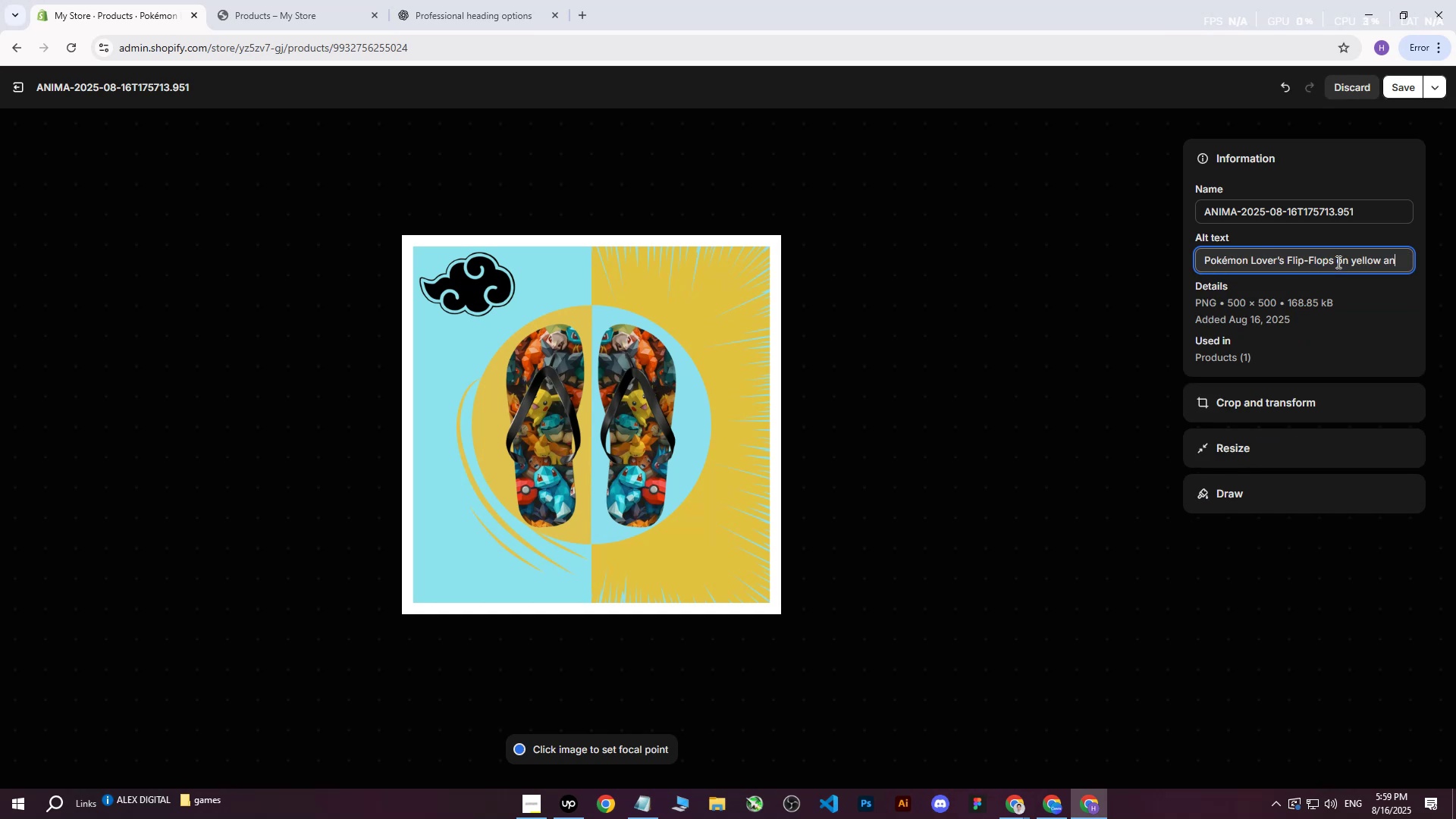 
key(D)
 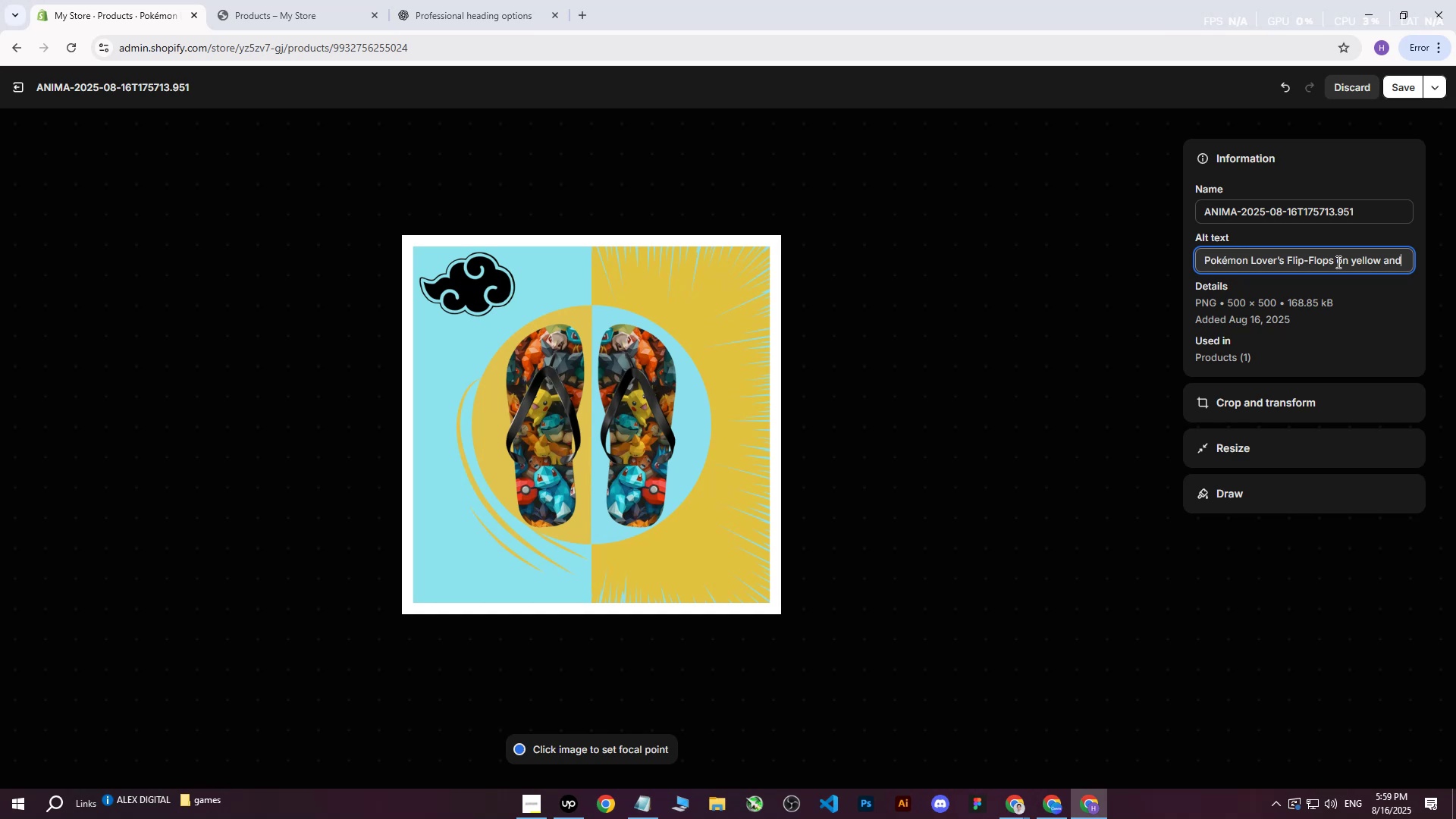 
key(Space)
 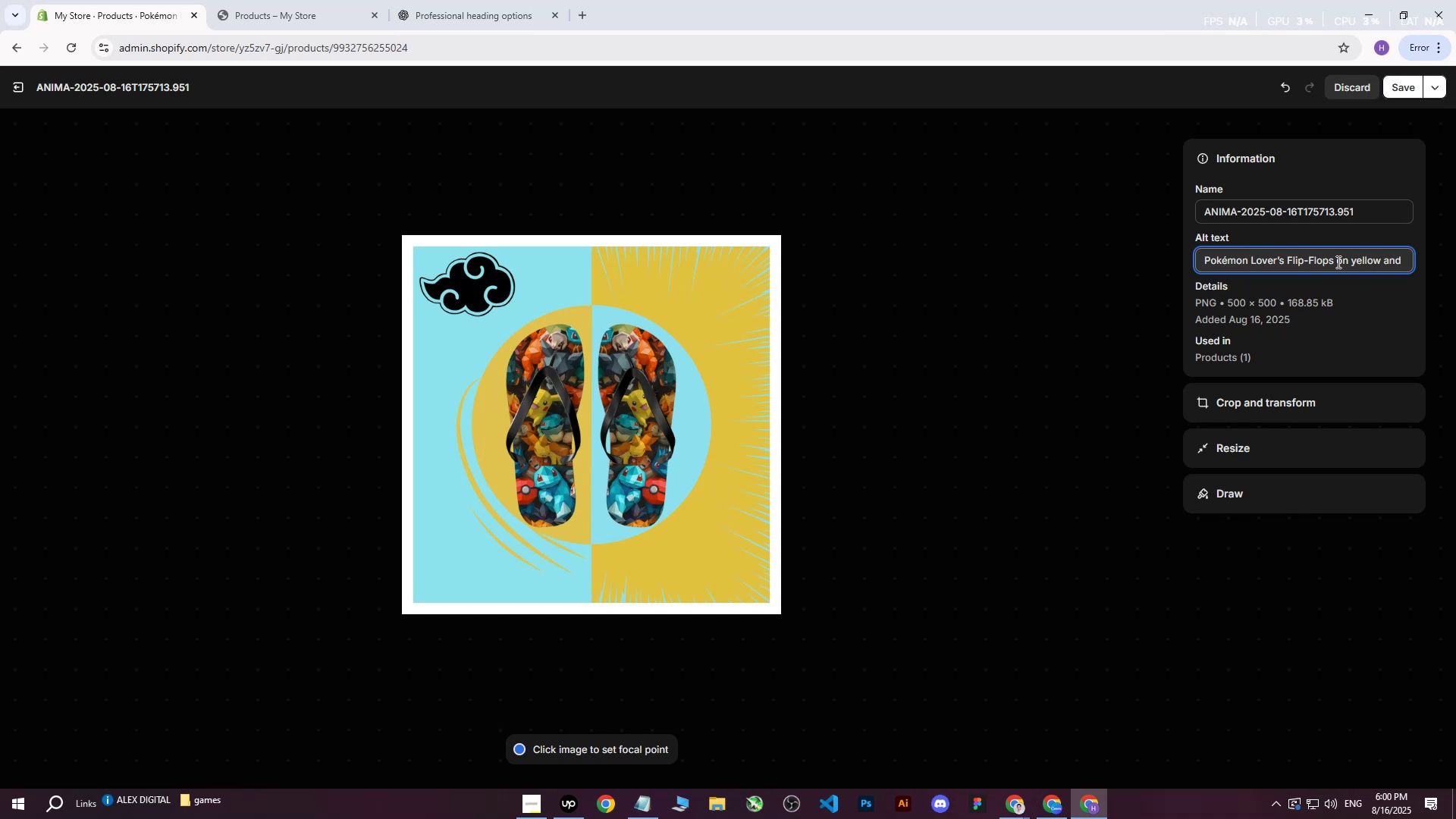 
wait(31.34)
 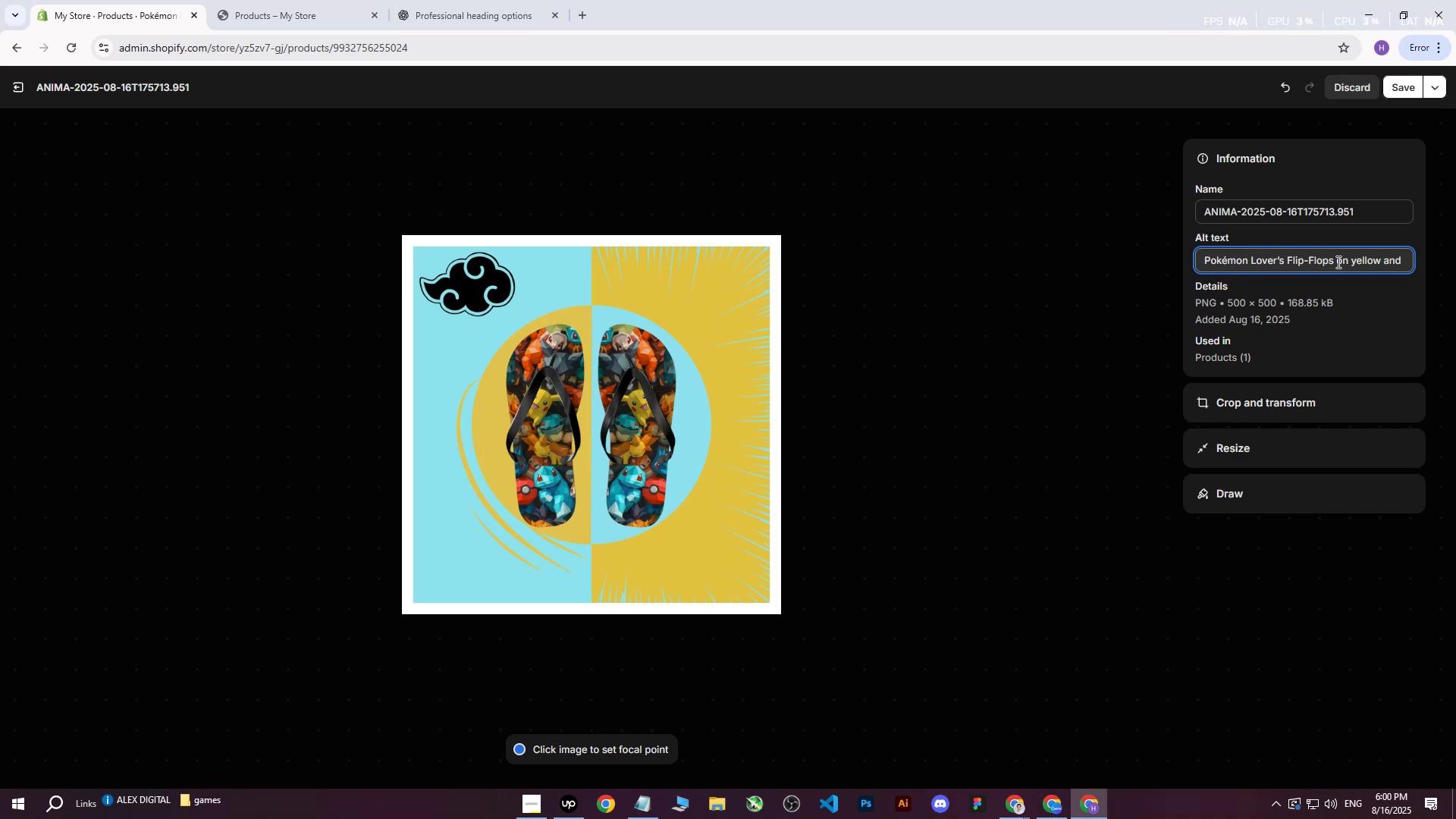 
type(light blue )
 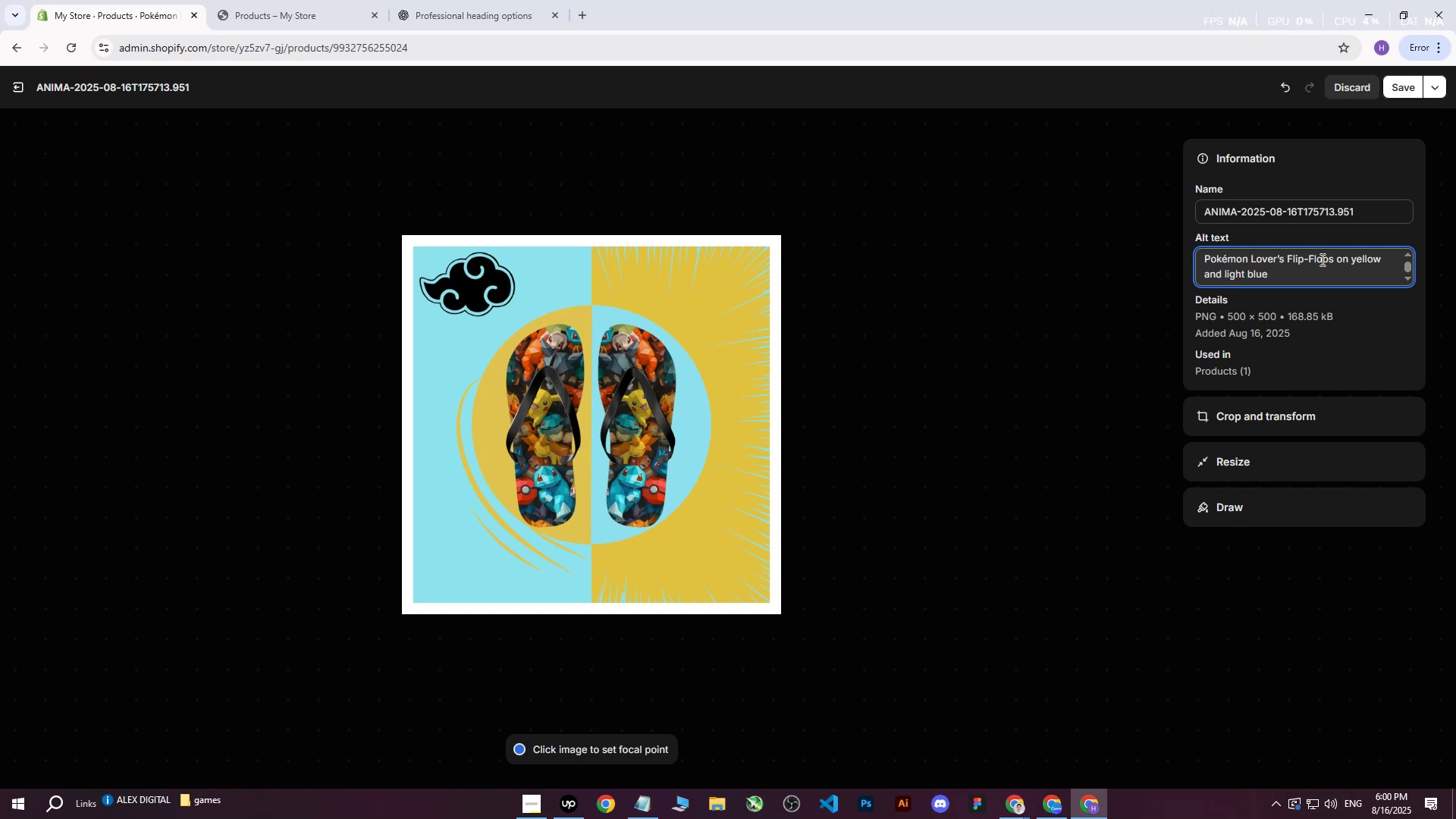 
wait(17.65)
 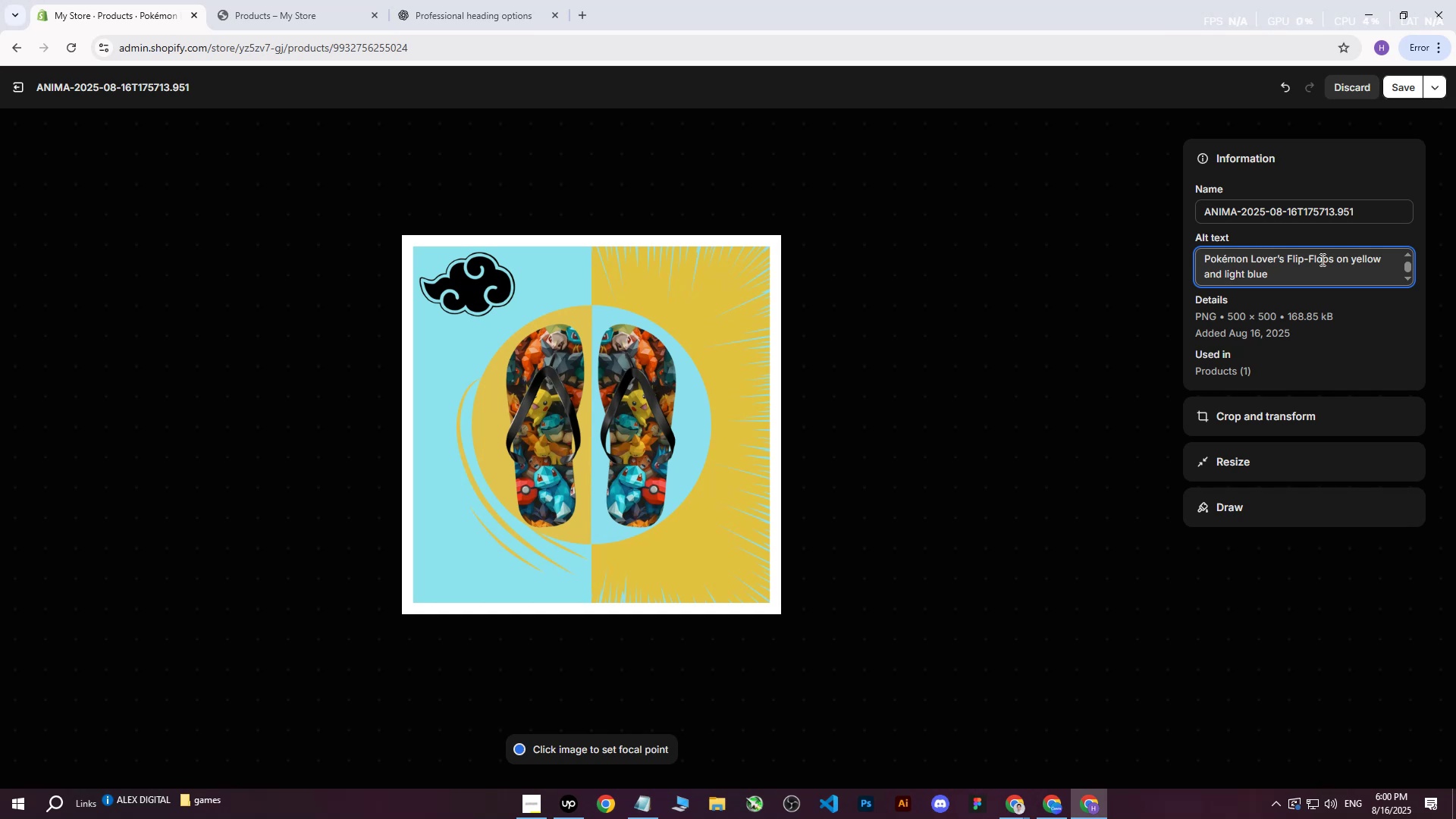 
type(background with black Naruto cloud )
 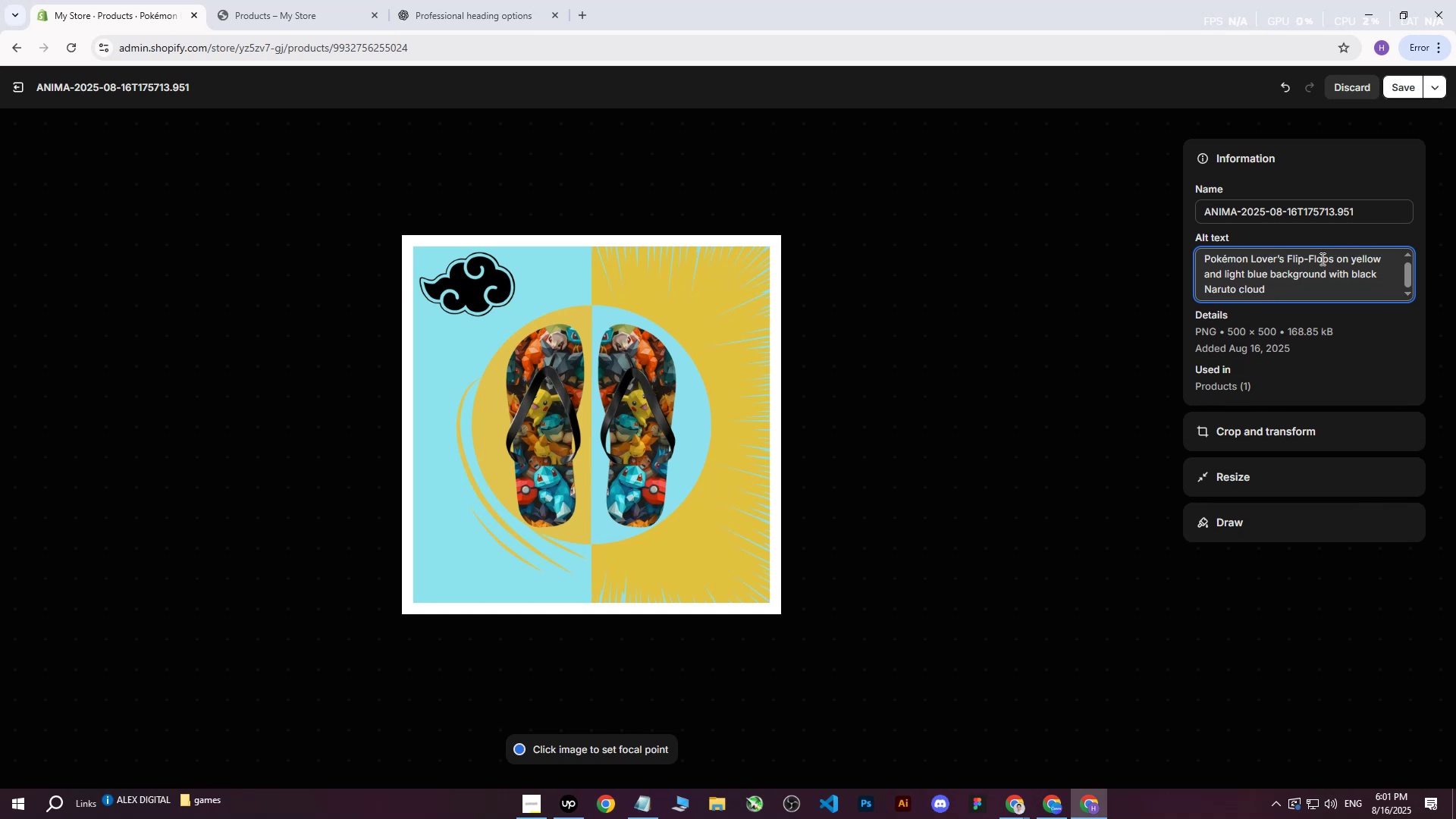 
wait(5.26)
 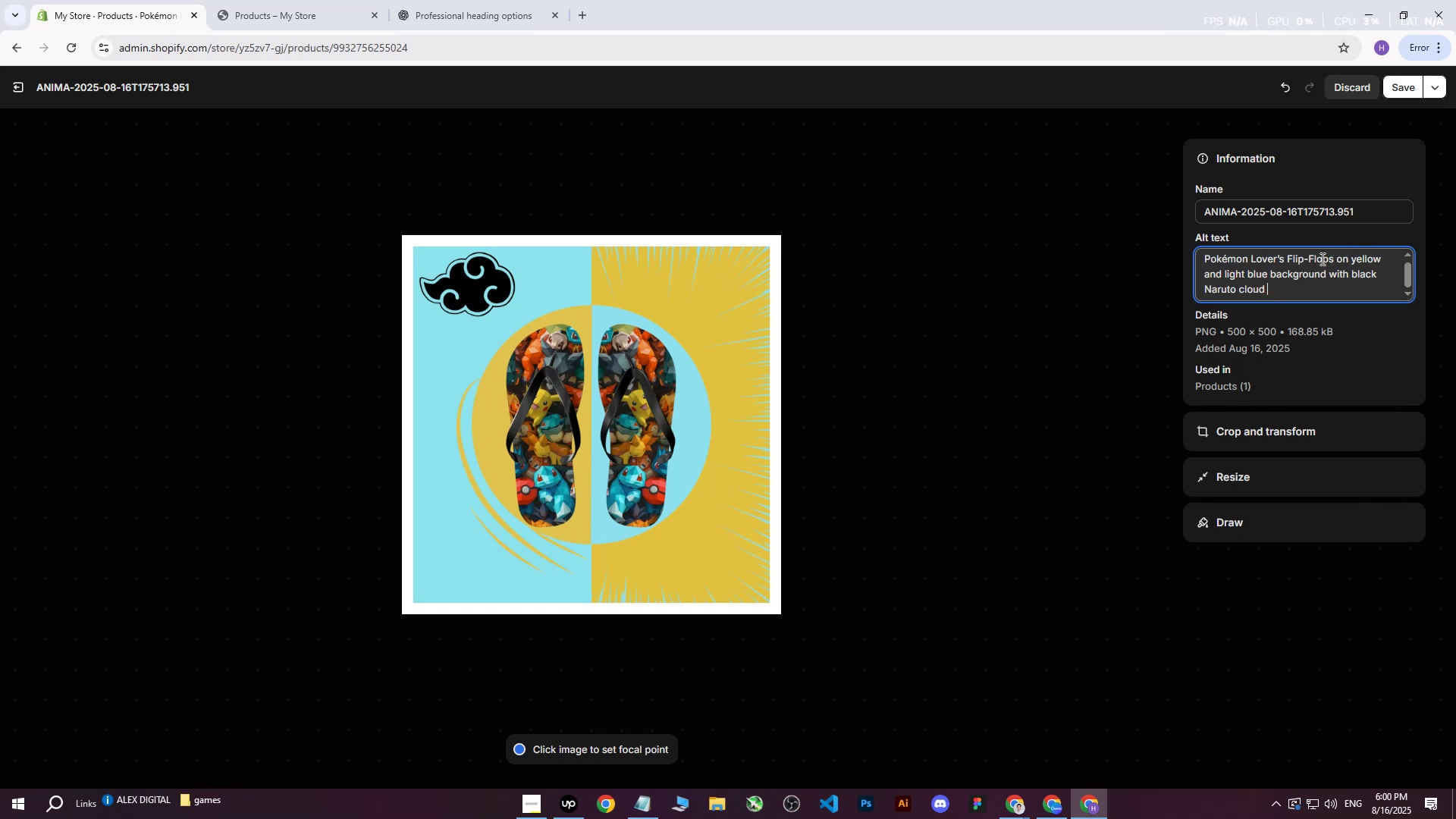 
type(with )
key(Backspace)
key(Backspace)
type( and anime elements.)
 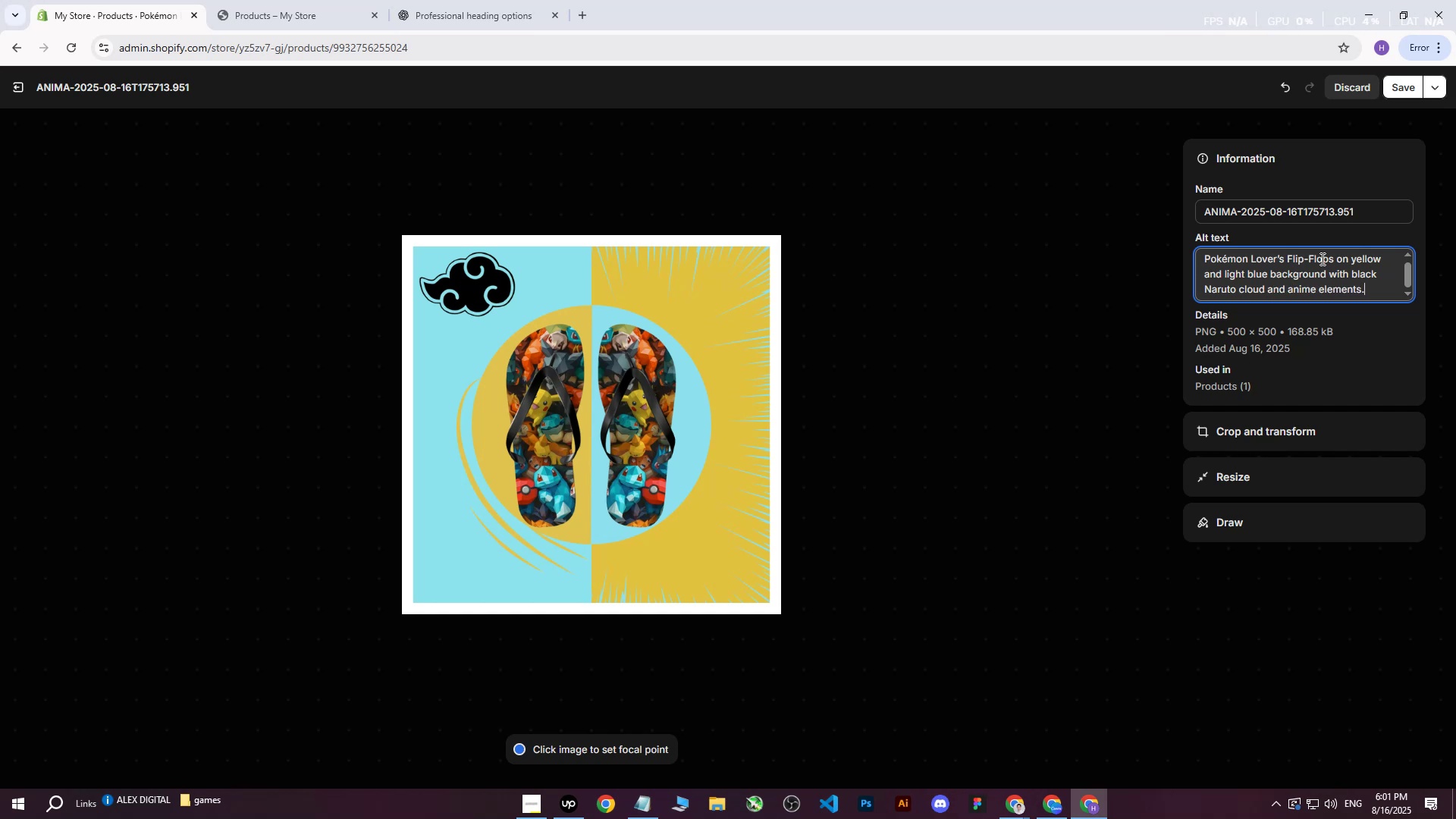 
wait(11.89)
 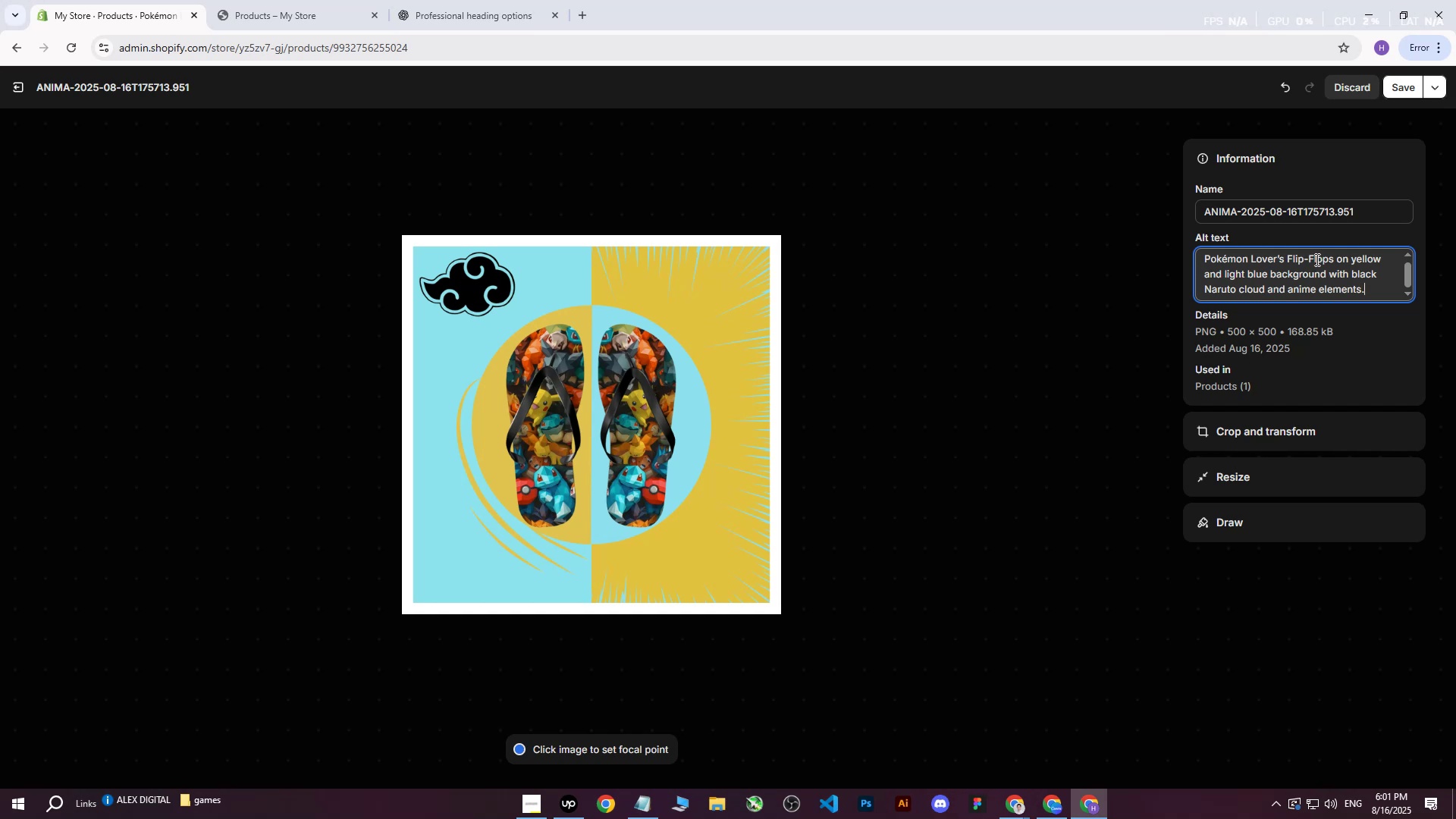 
left_click([591, 424])
 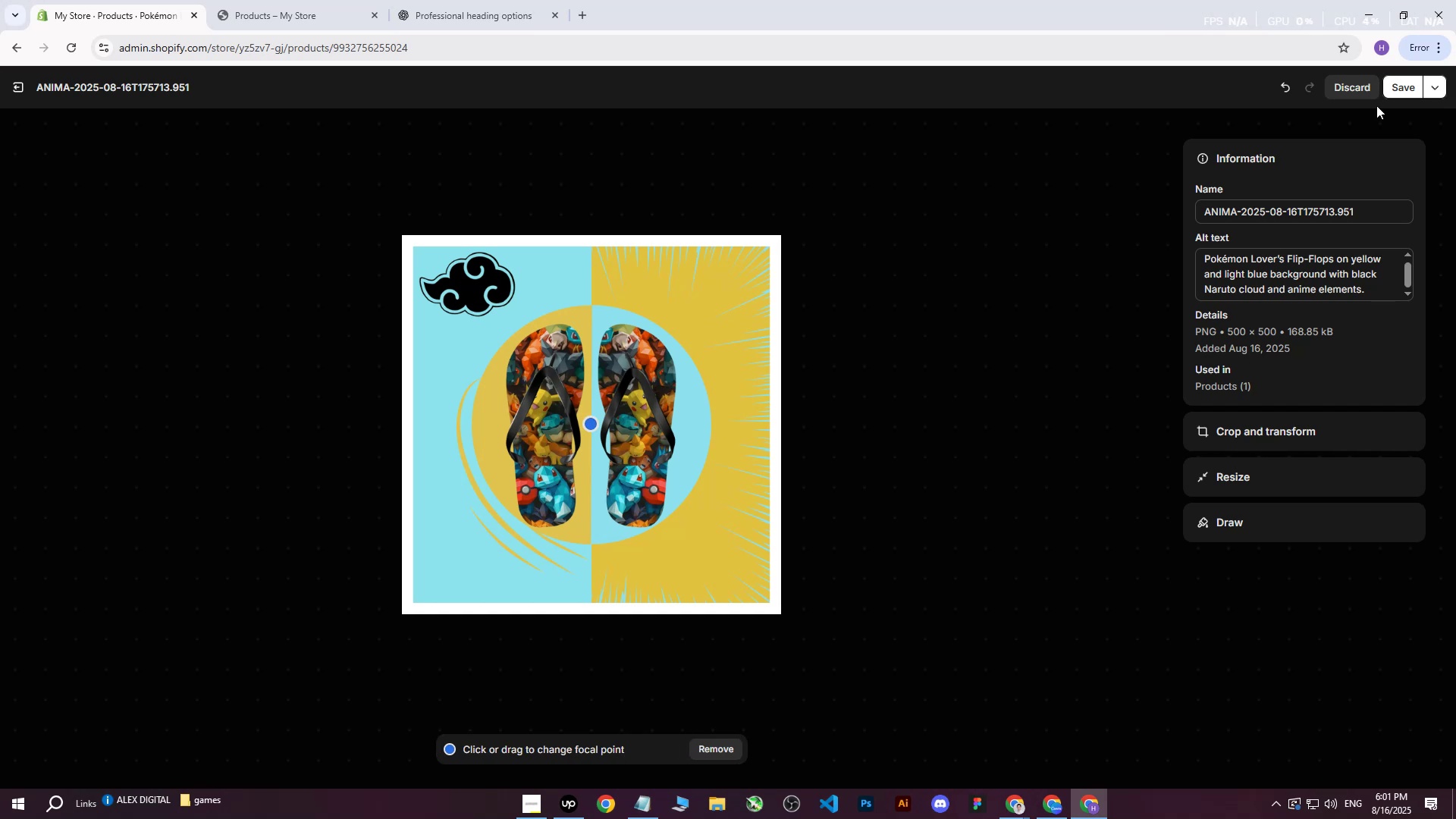 
left_click([1397, 88])
 